 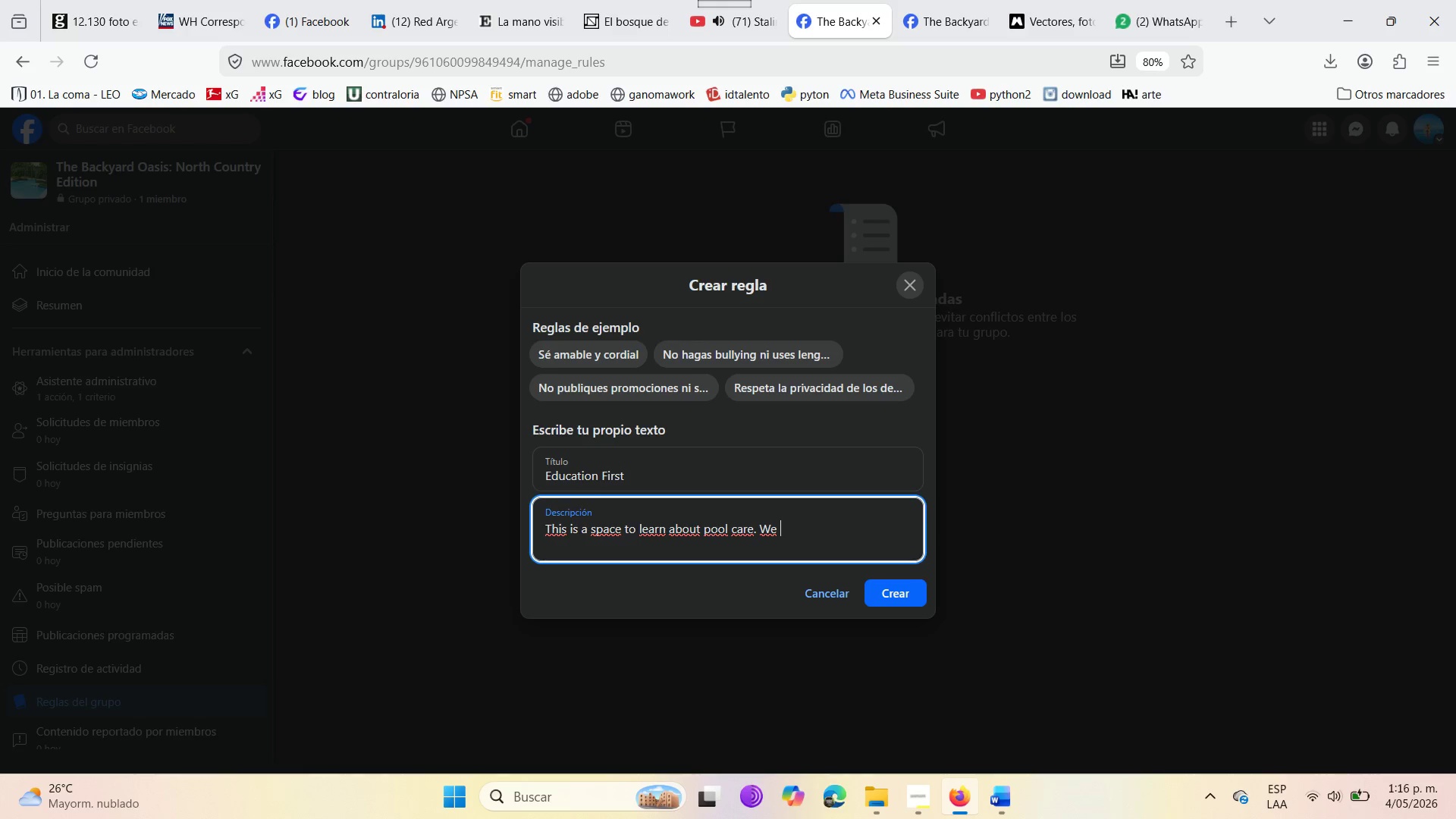 
type(encoourage sharing technical tips )
 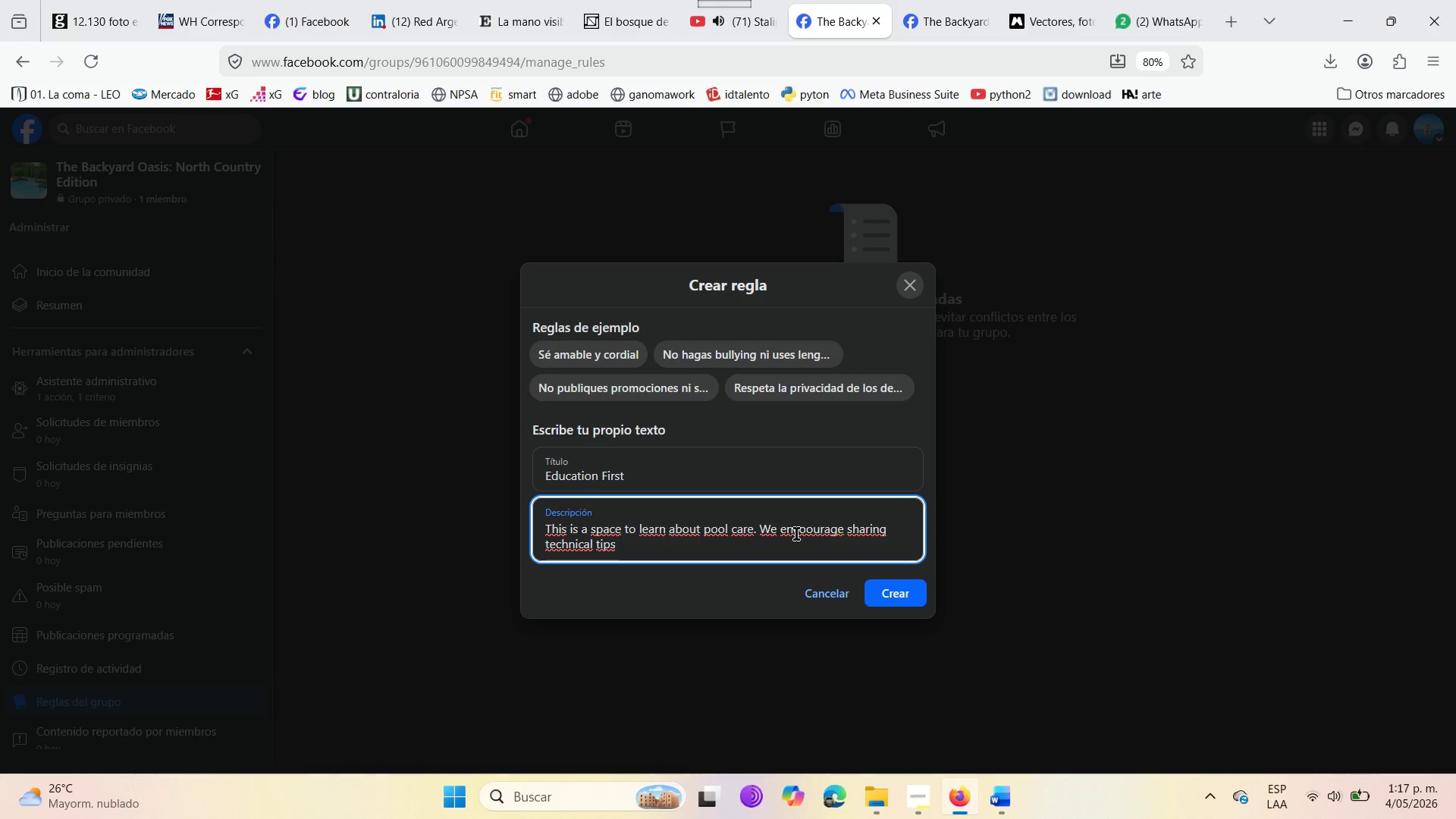 
left_click([807, 529])
 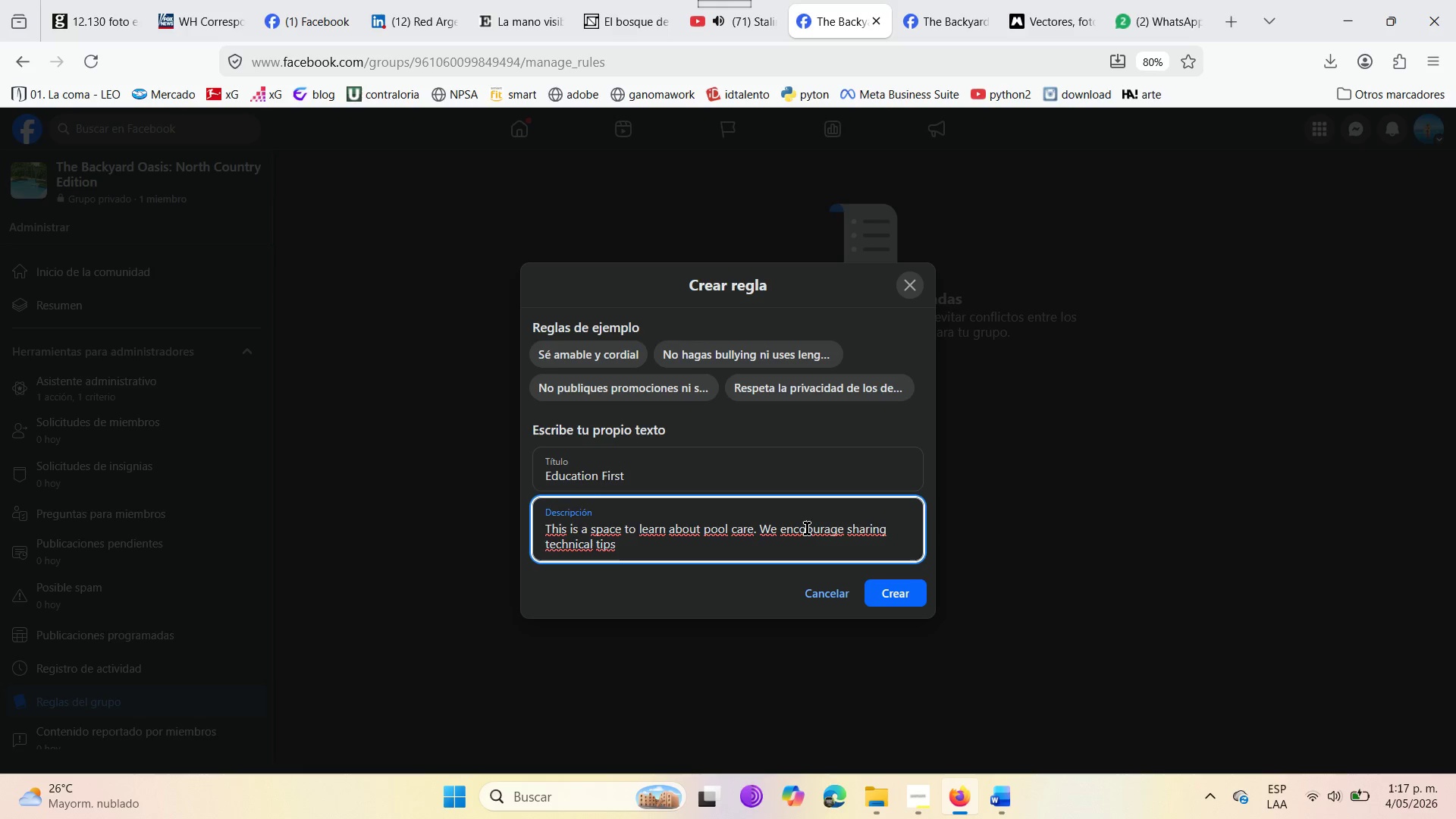 
key(Backspace)
 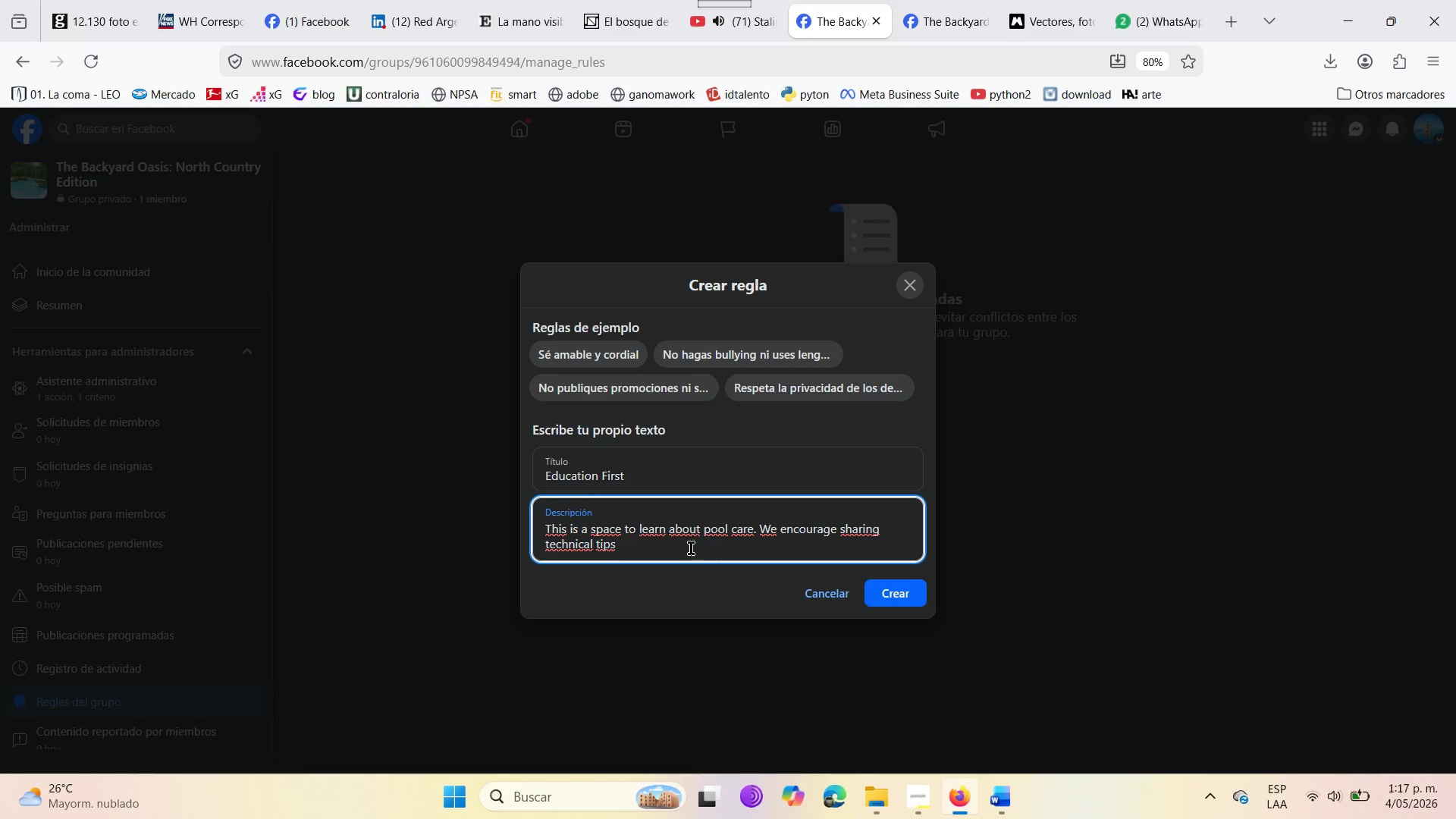 
left_click([689, 550])
 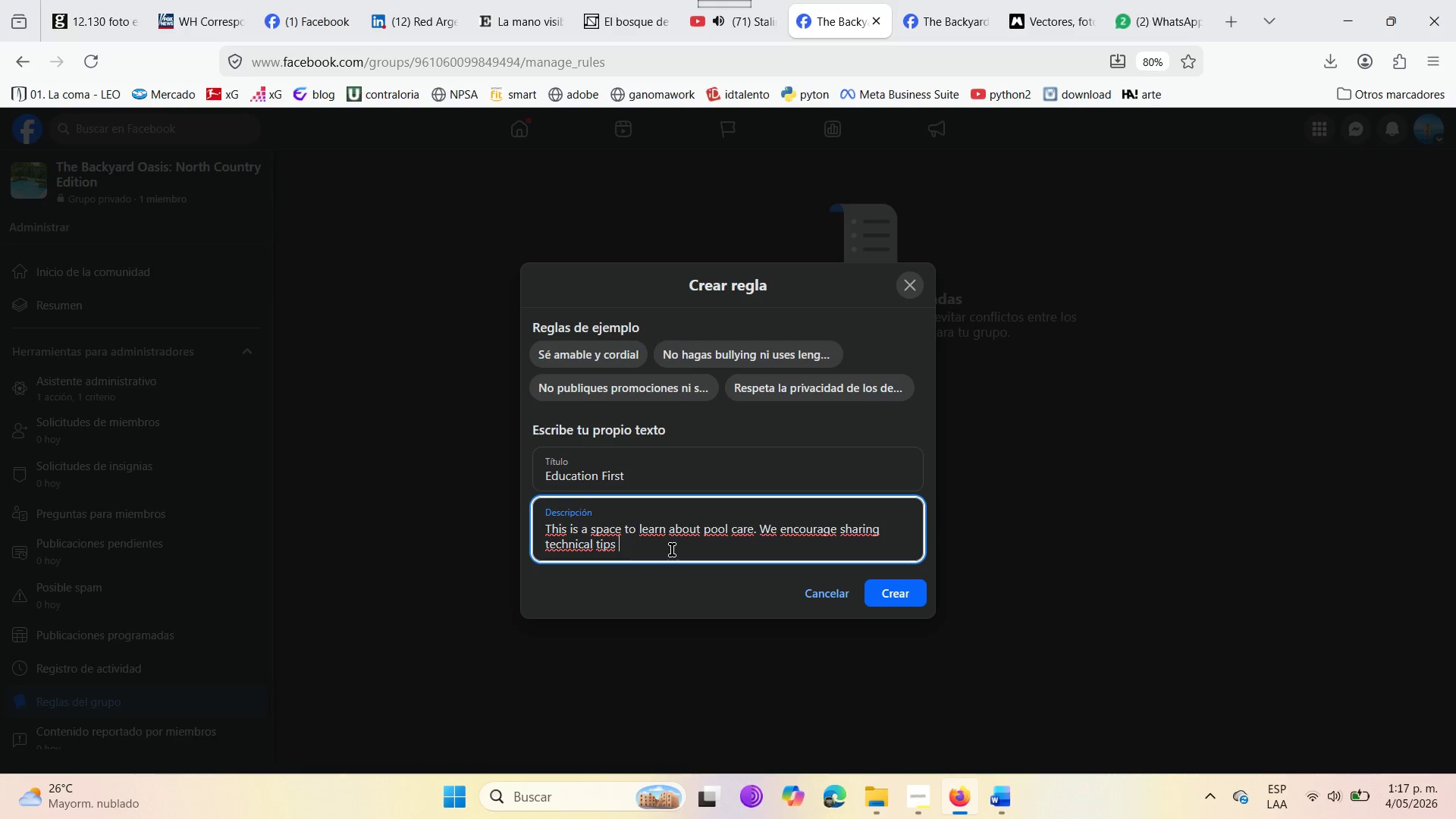 
left_click([670, 551])
 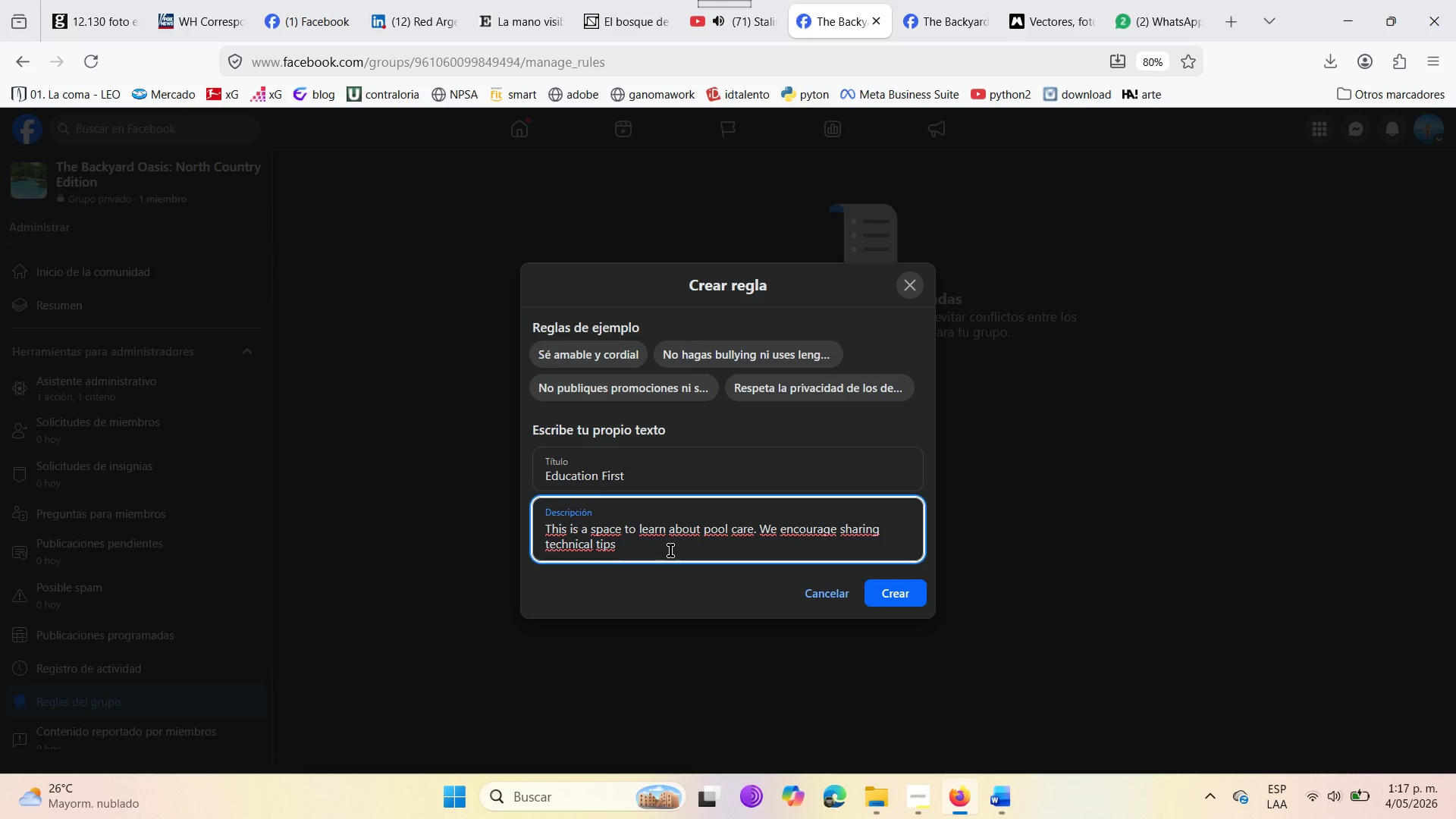 
type(and questions regarding )
 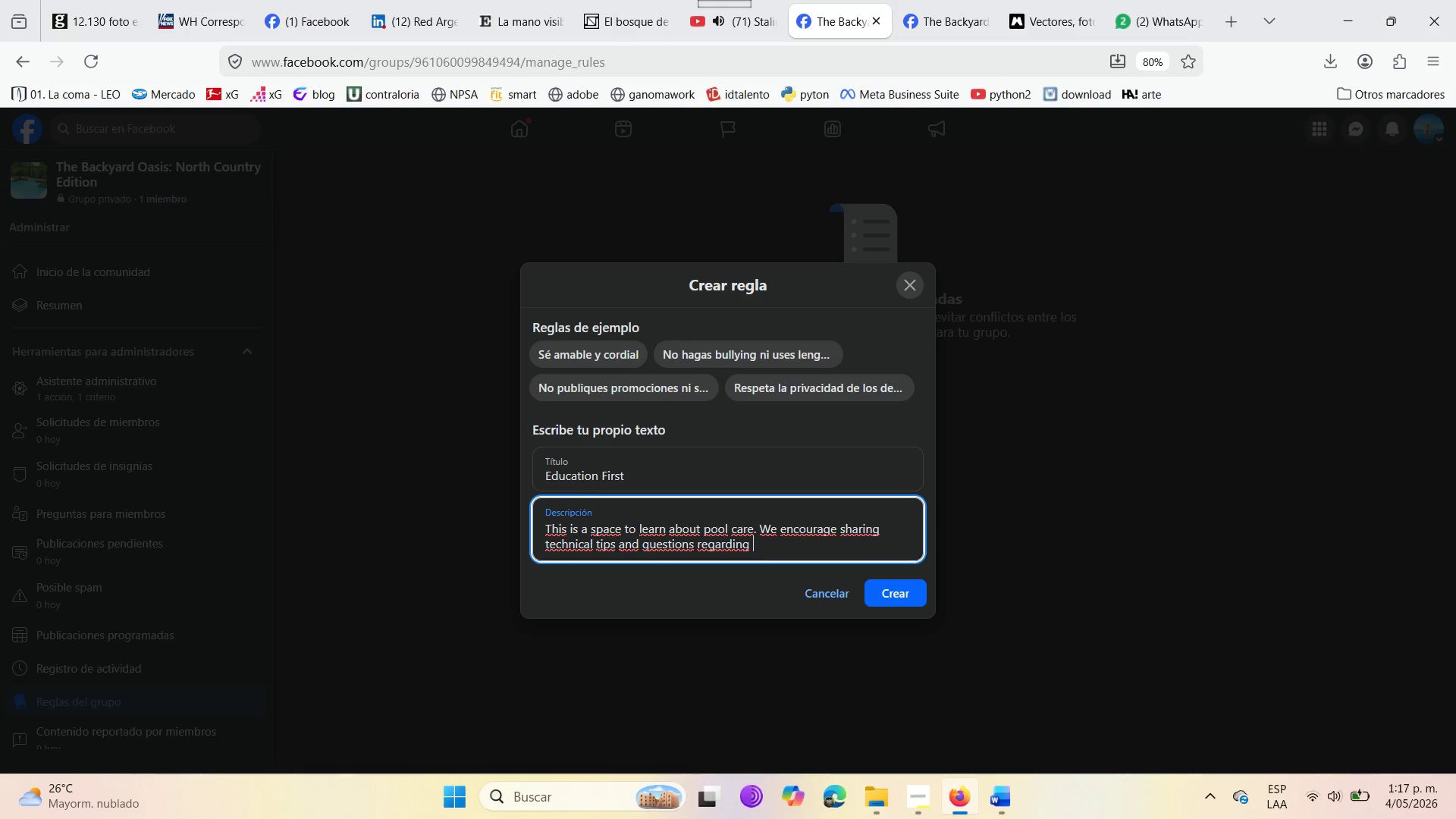 
wait(8.55)
 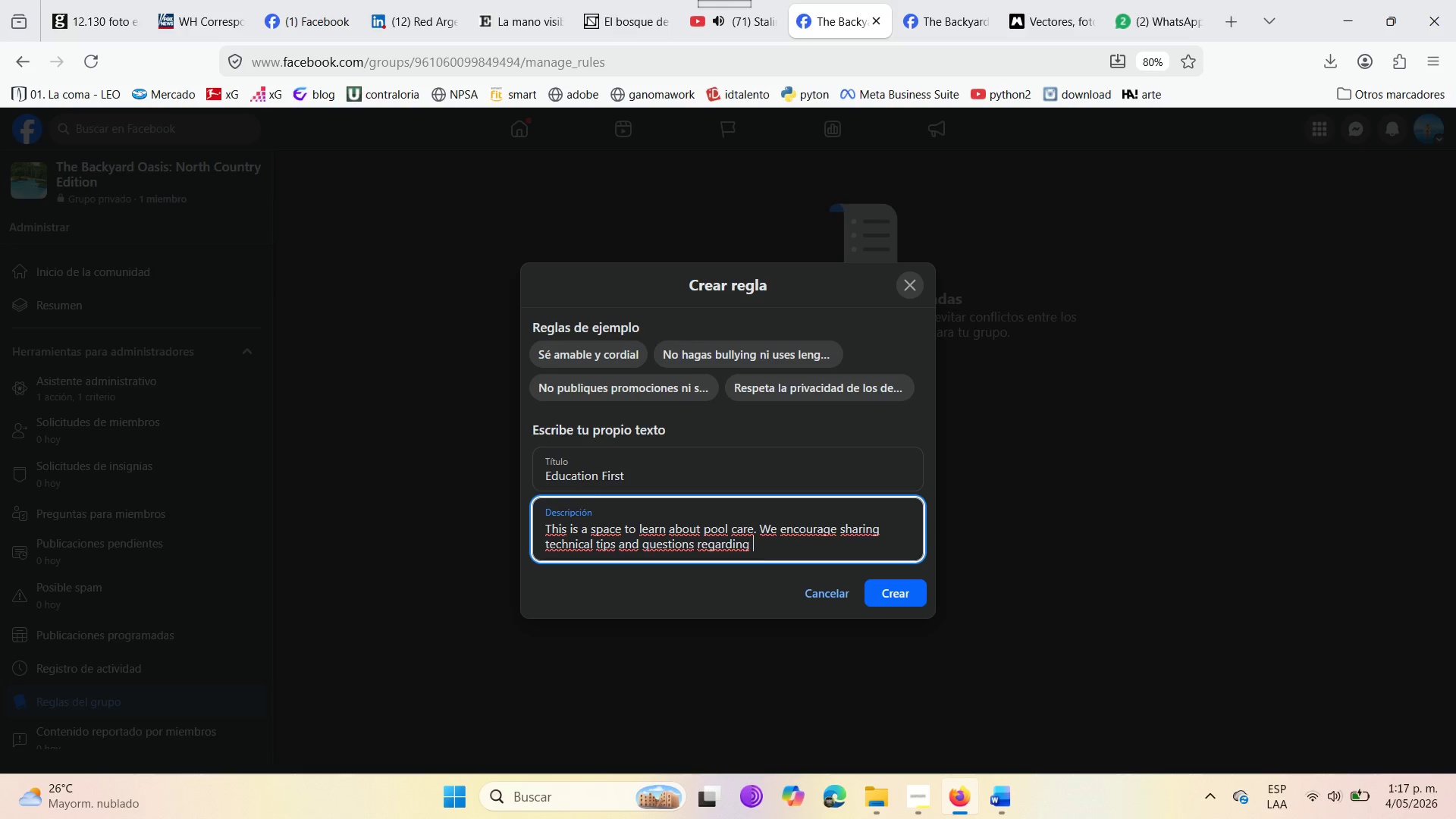 
type(equipment )
key(Backspace)
 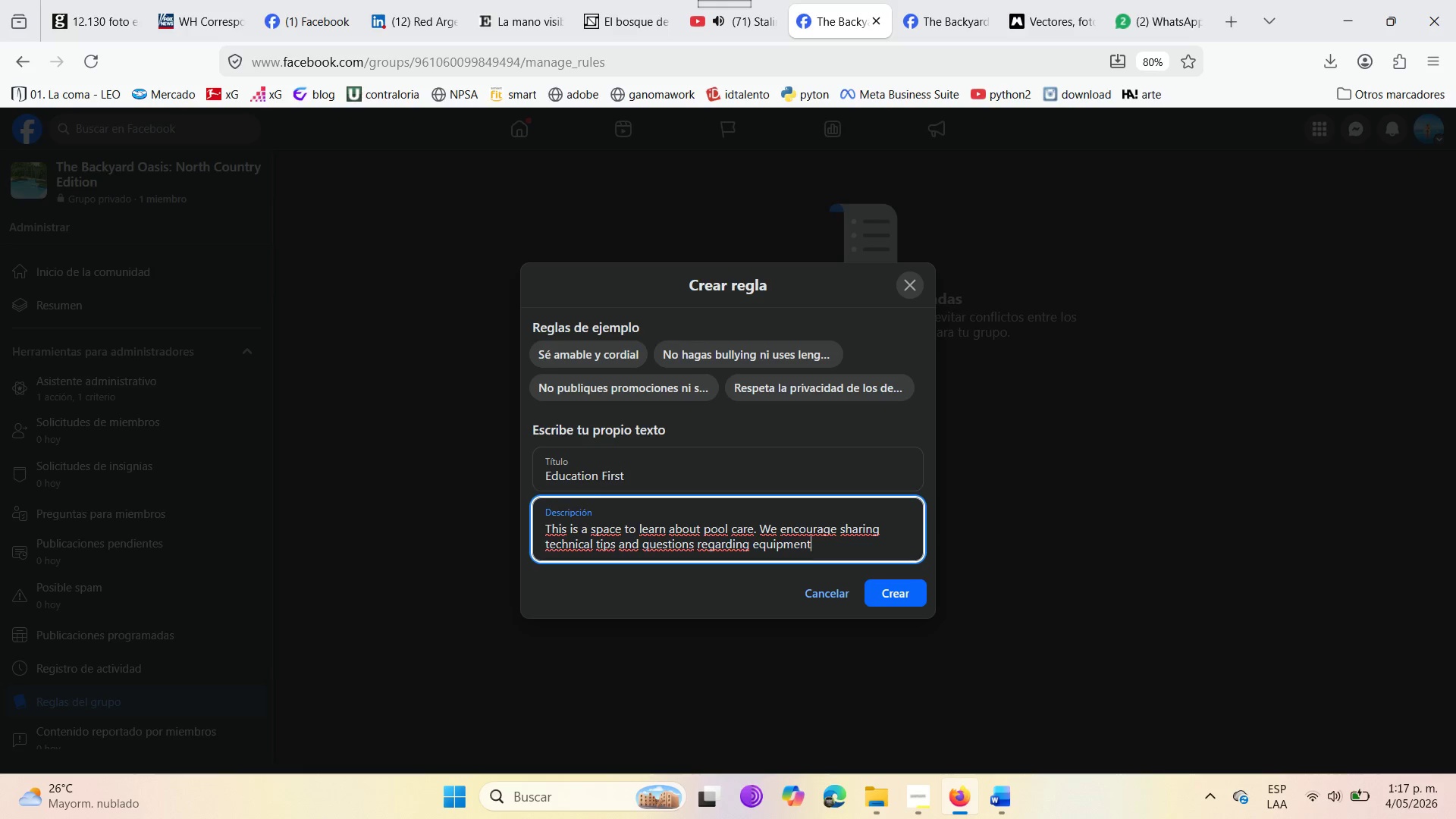 
wait(7.23)
 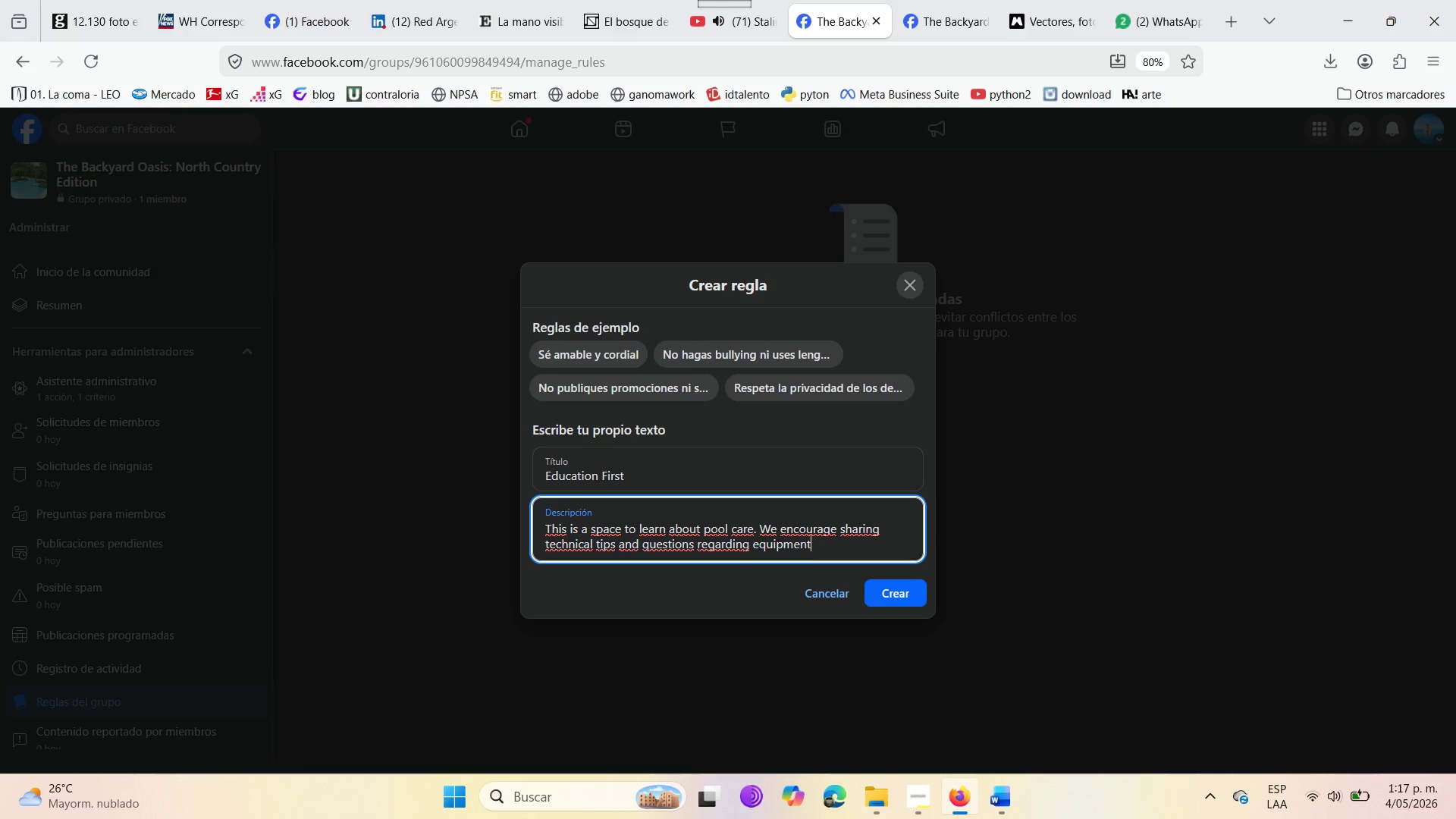 
key(Period)
 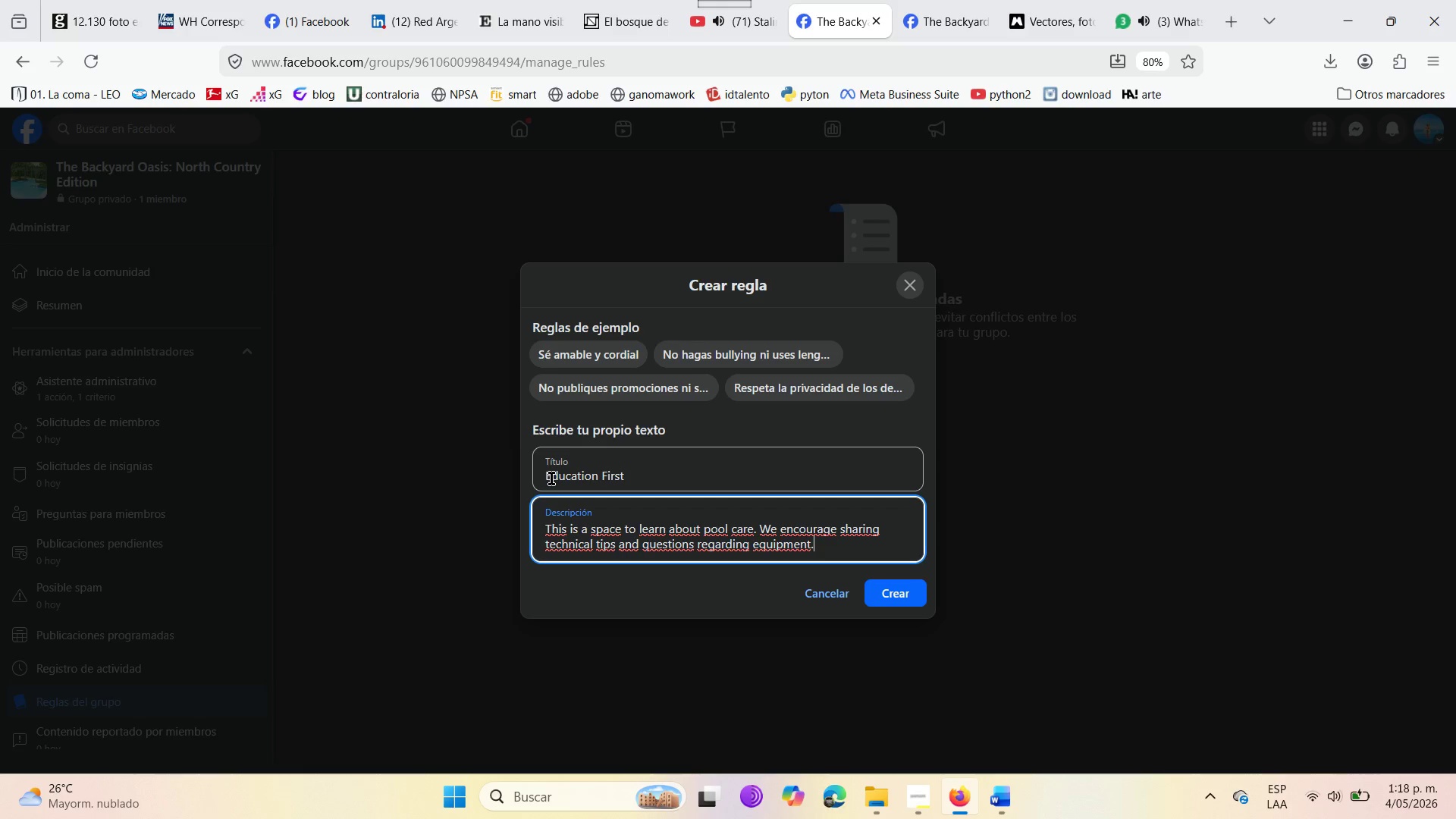 
wait(5.91)
 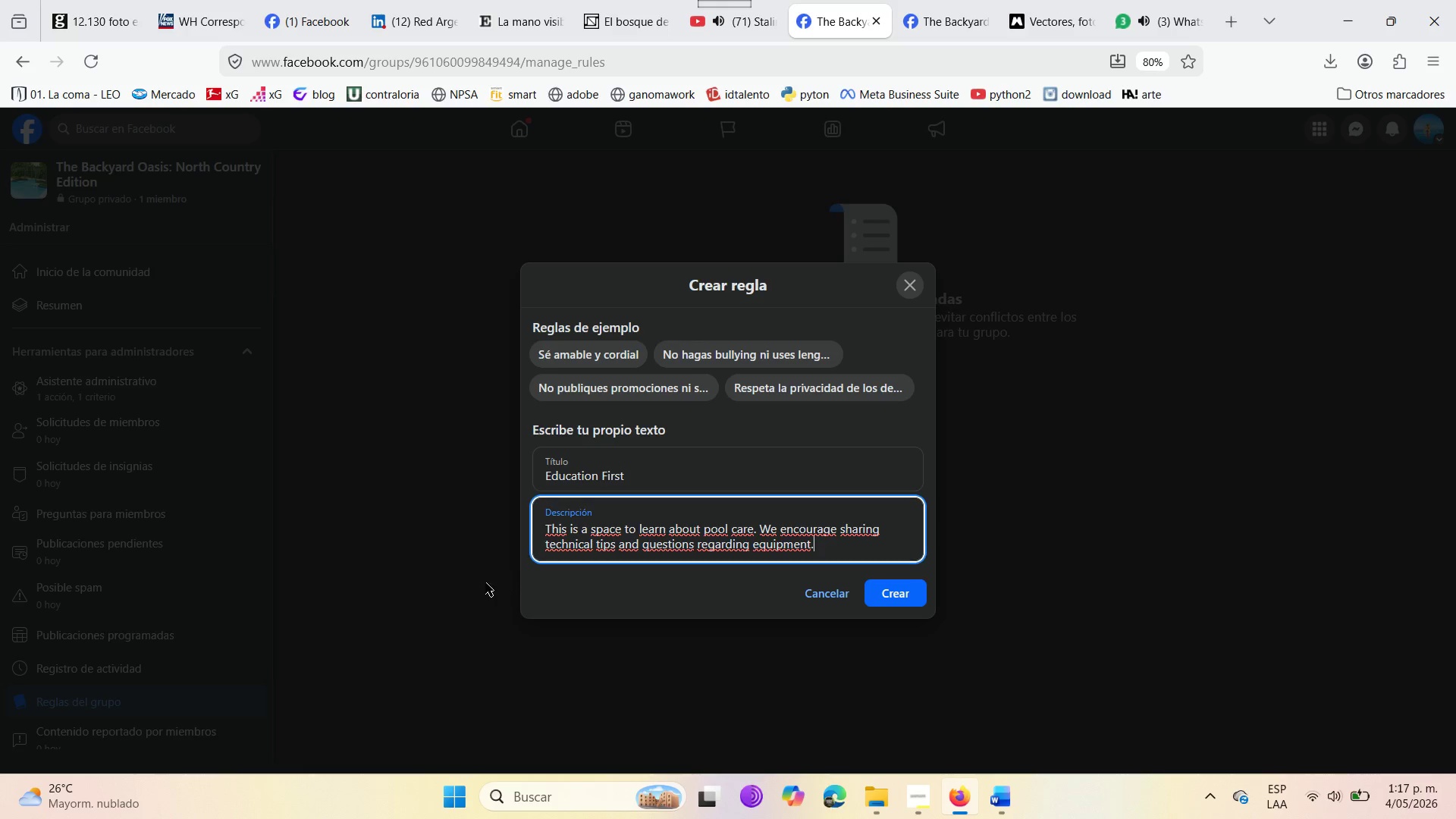 
left_click([540, 479])
 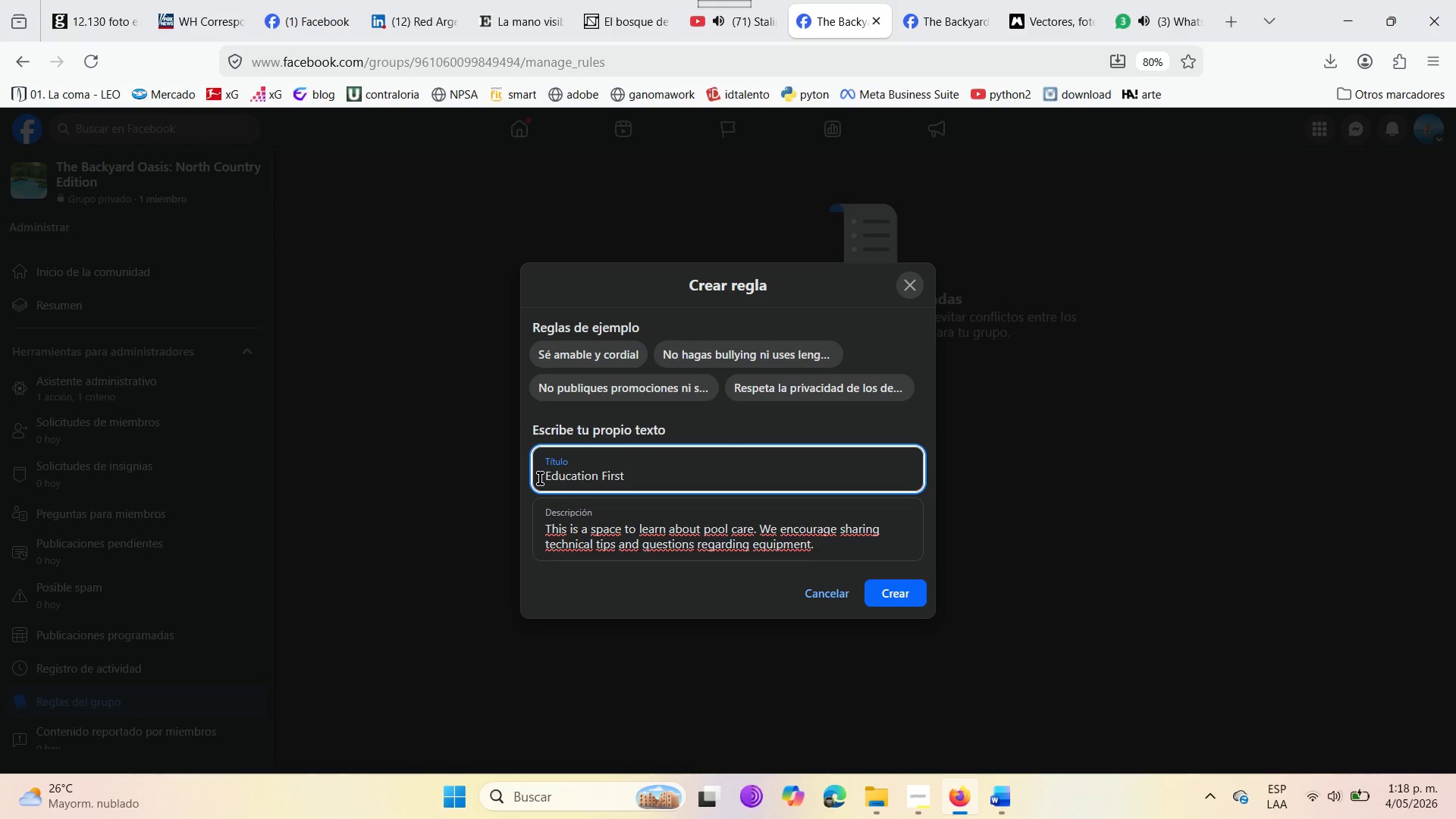 
type(1( )
 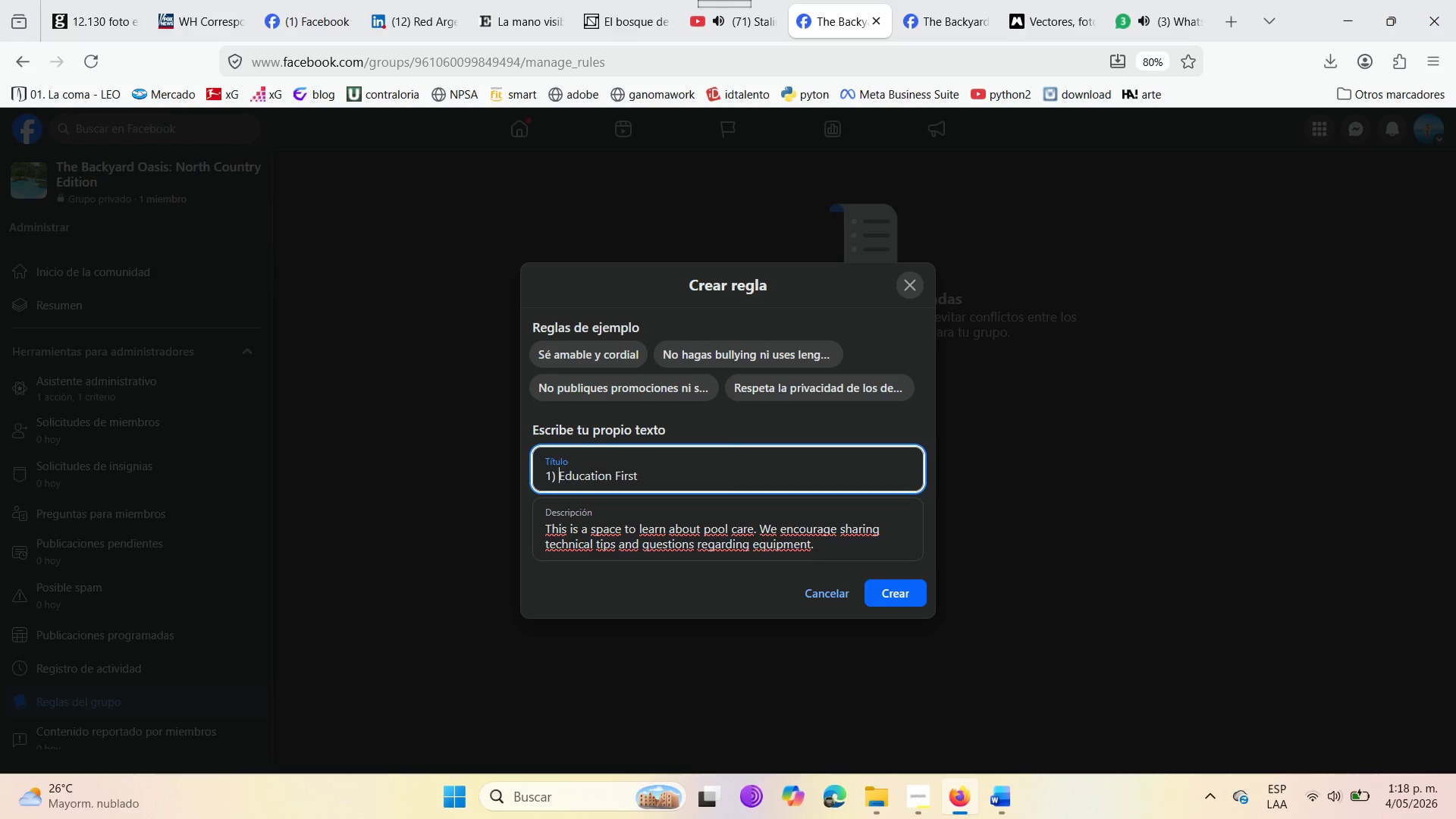 
left_click([893, 582])
 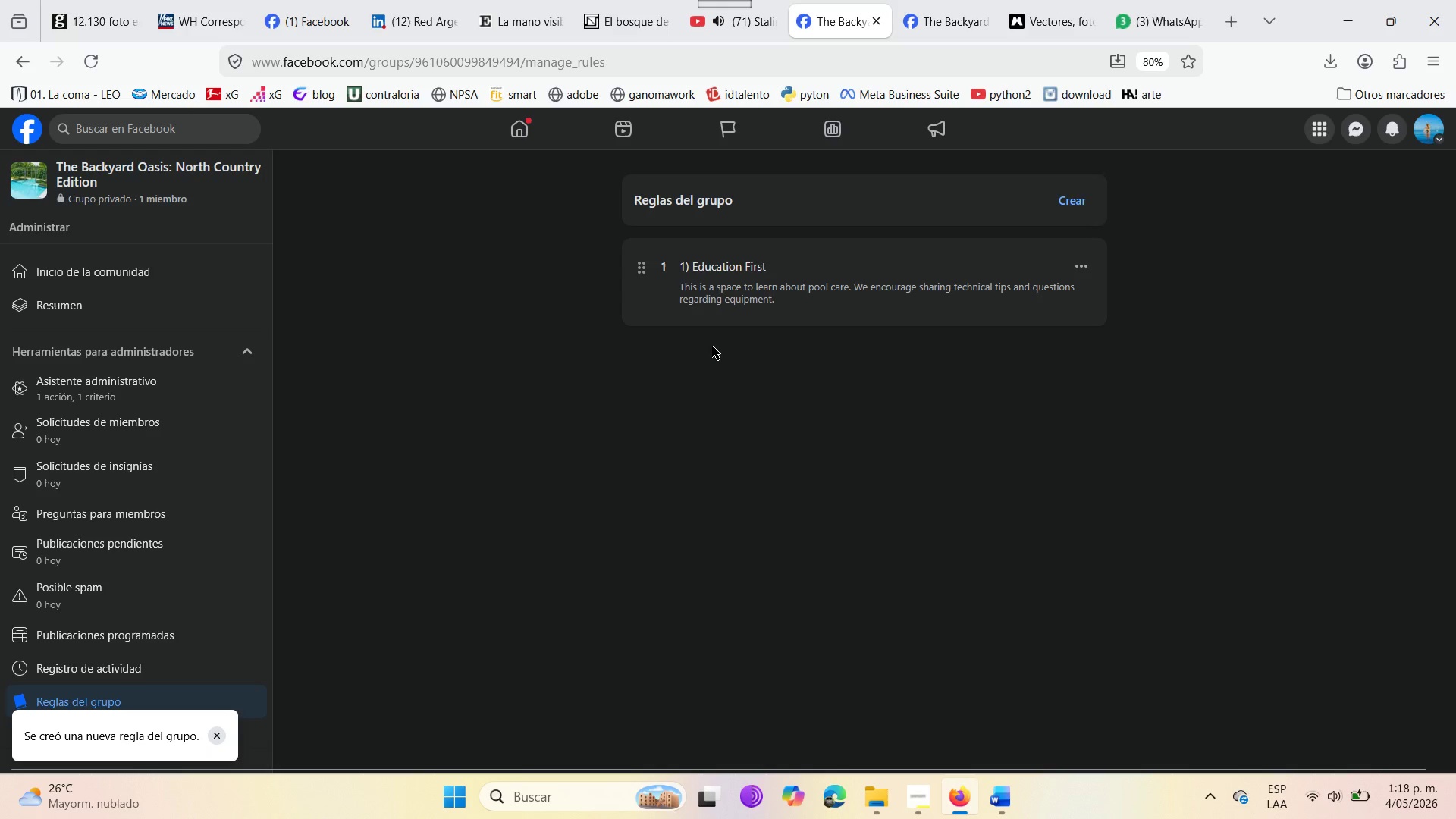 
left_click([645, 271])
 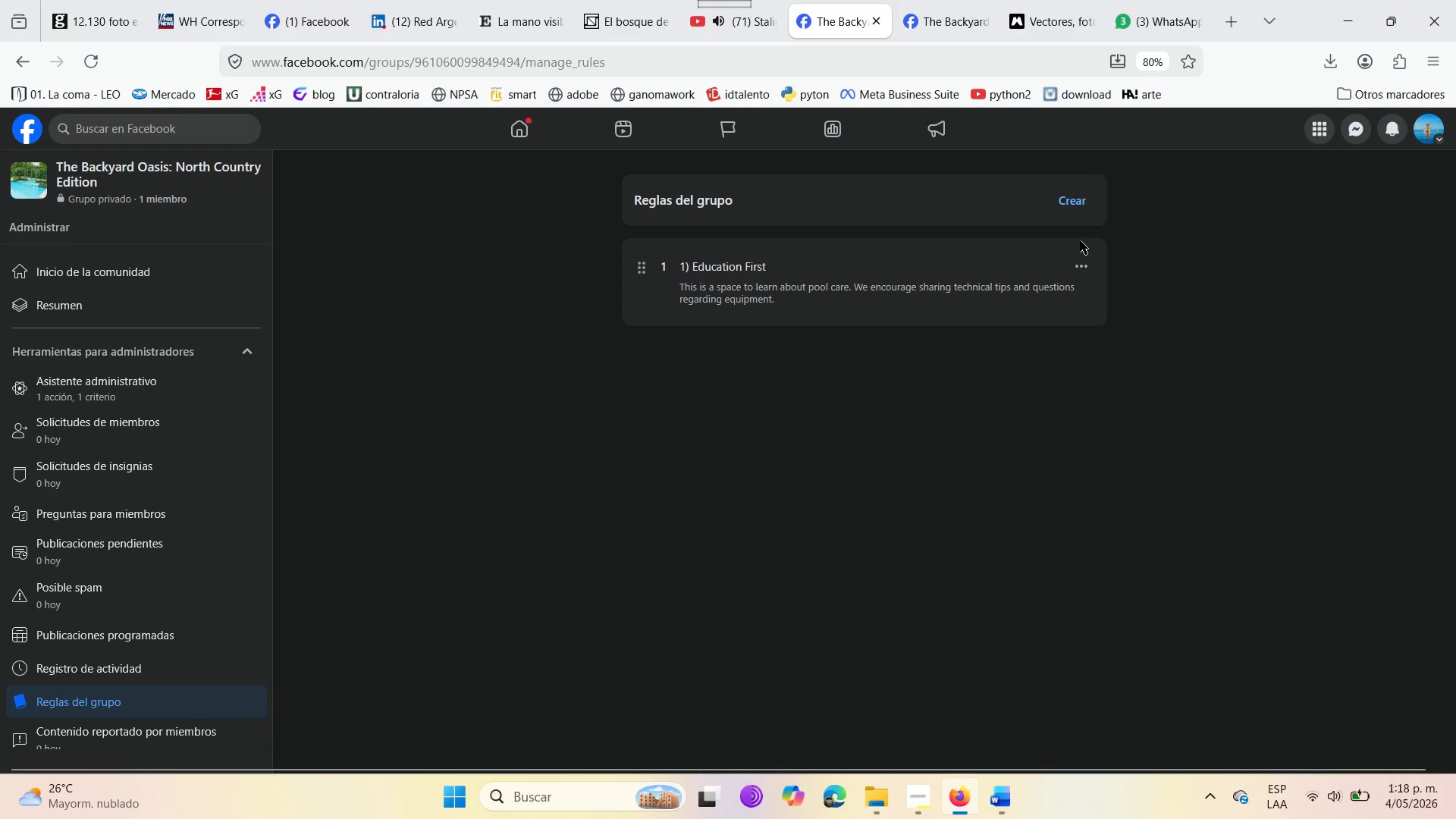 
left_click([1081, 264])
 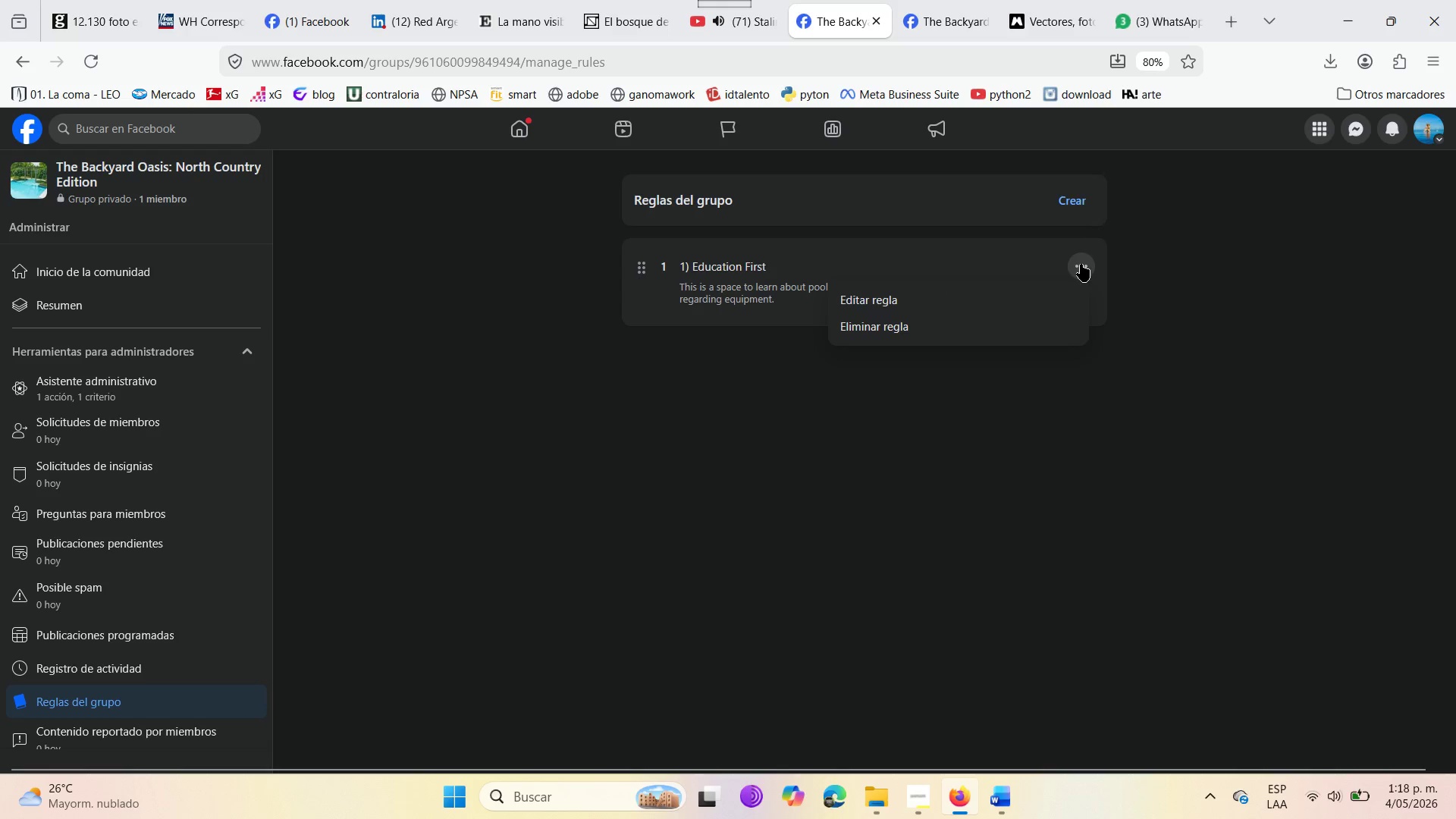 
left_click([906, 422])
 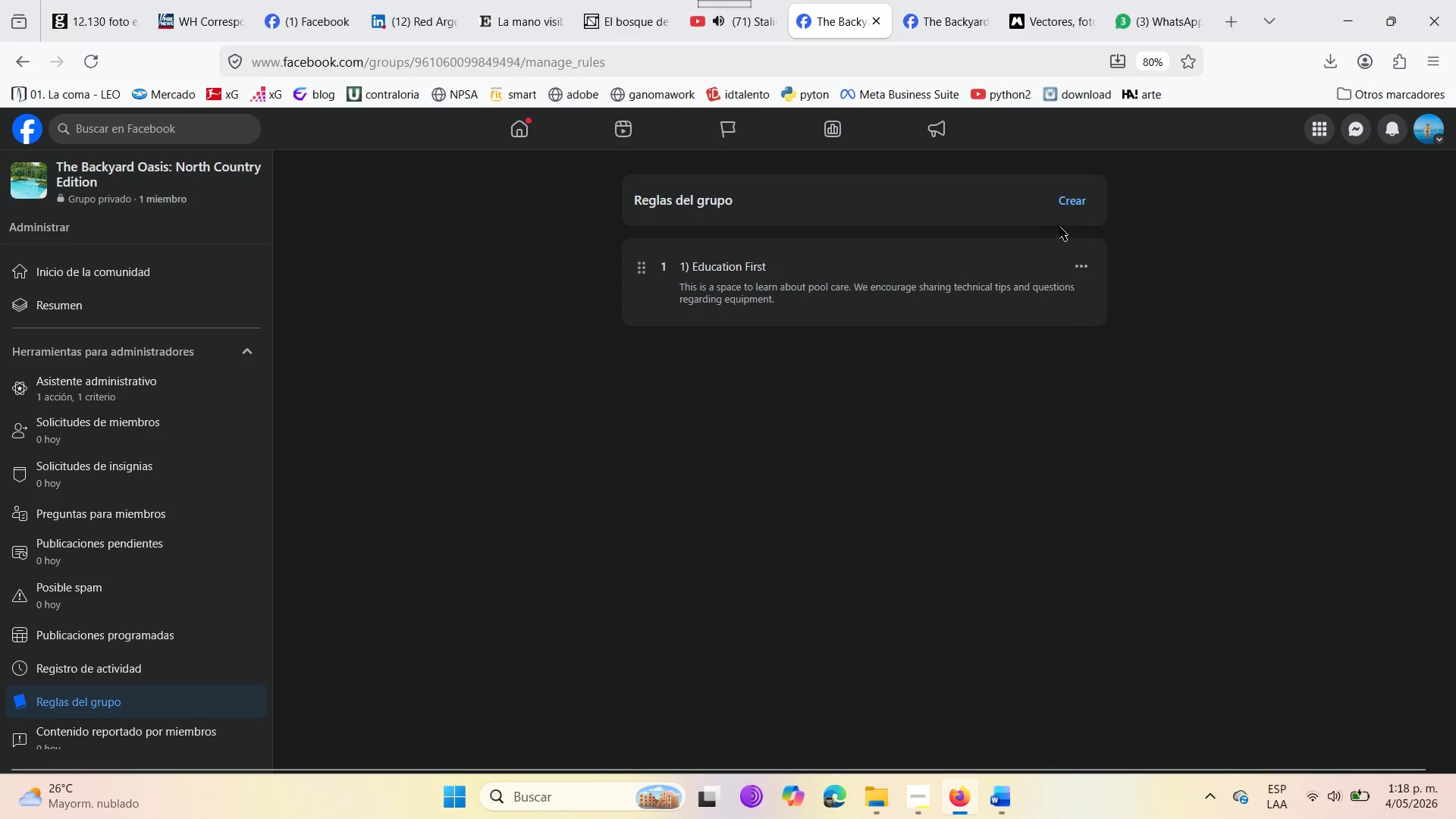 
left_click([1073, 196])
 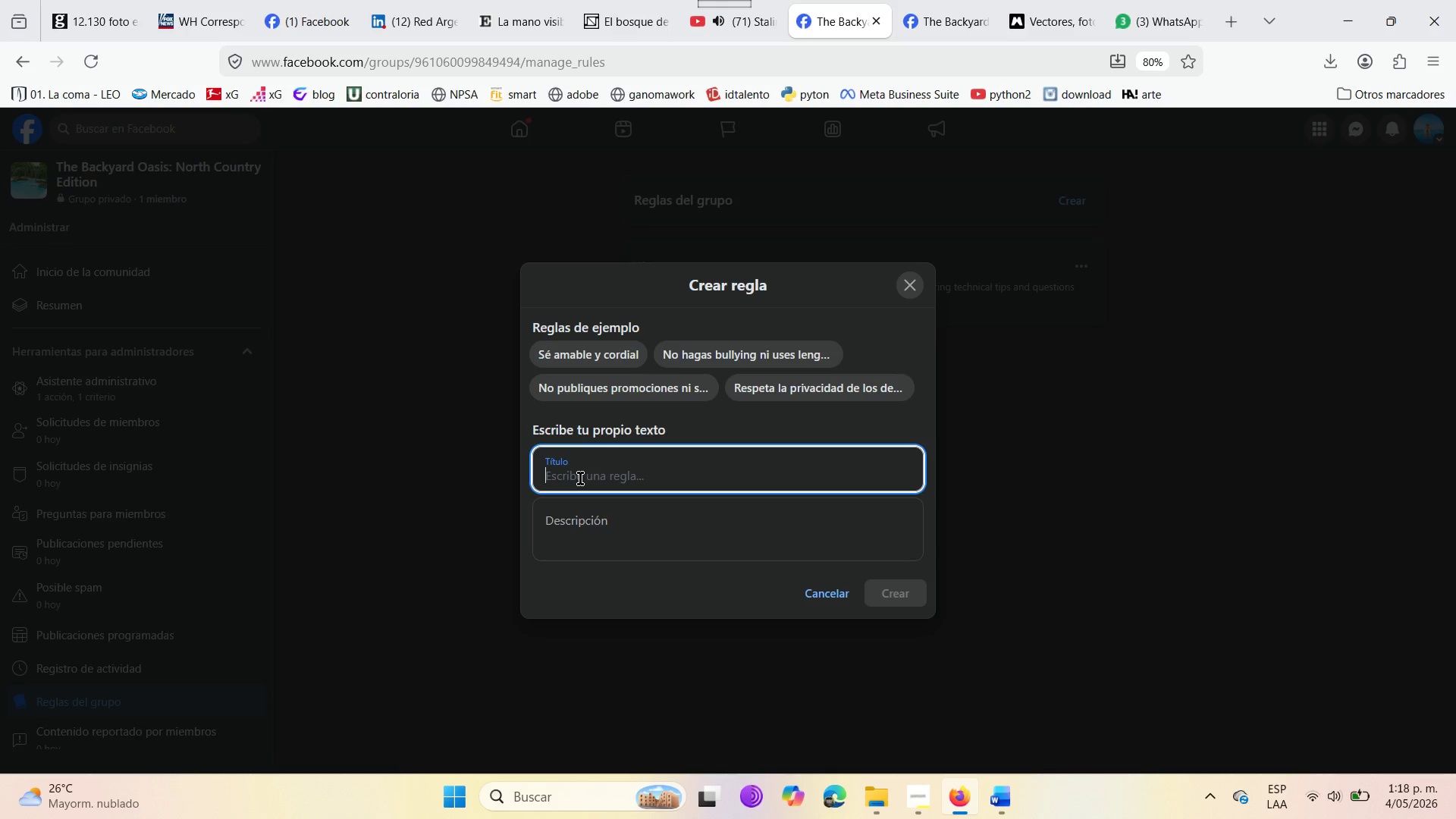 
type(2( )
 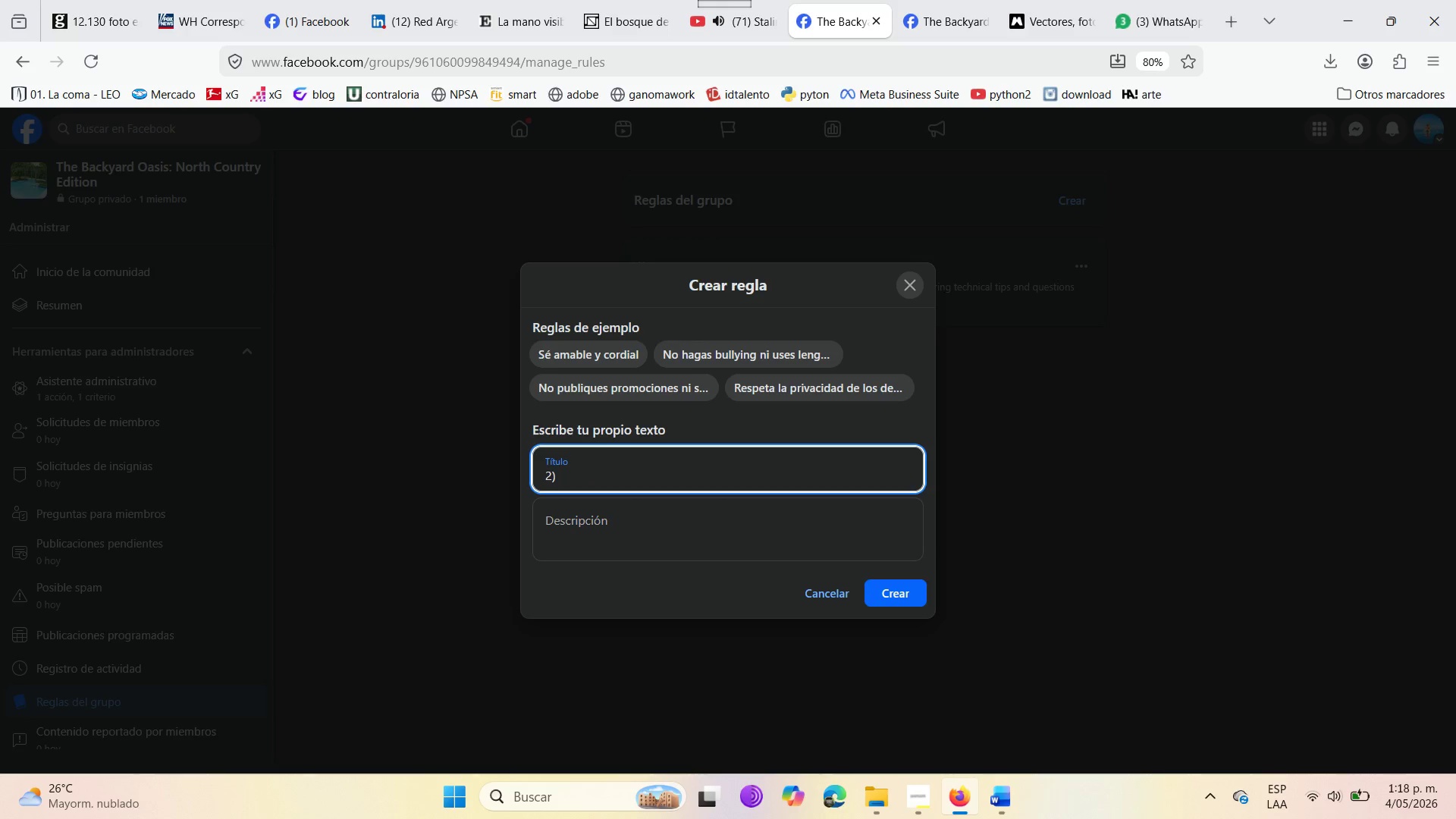 
wait(63.94)
 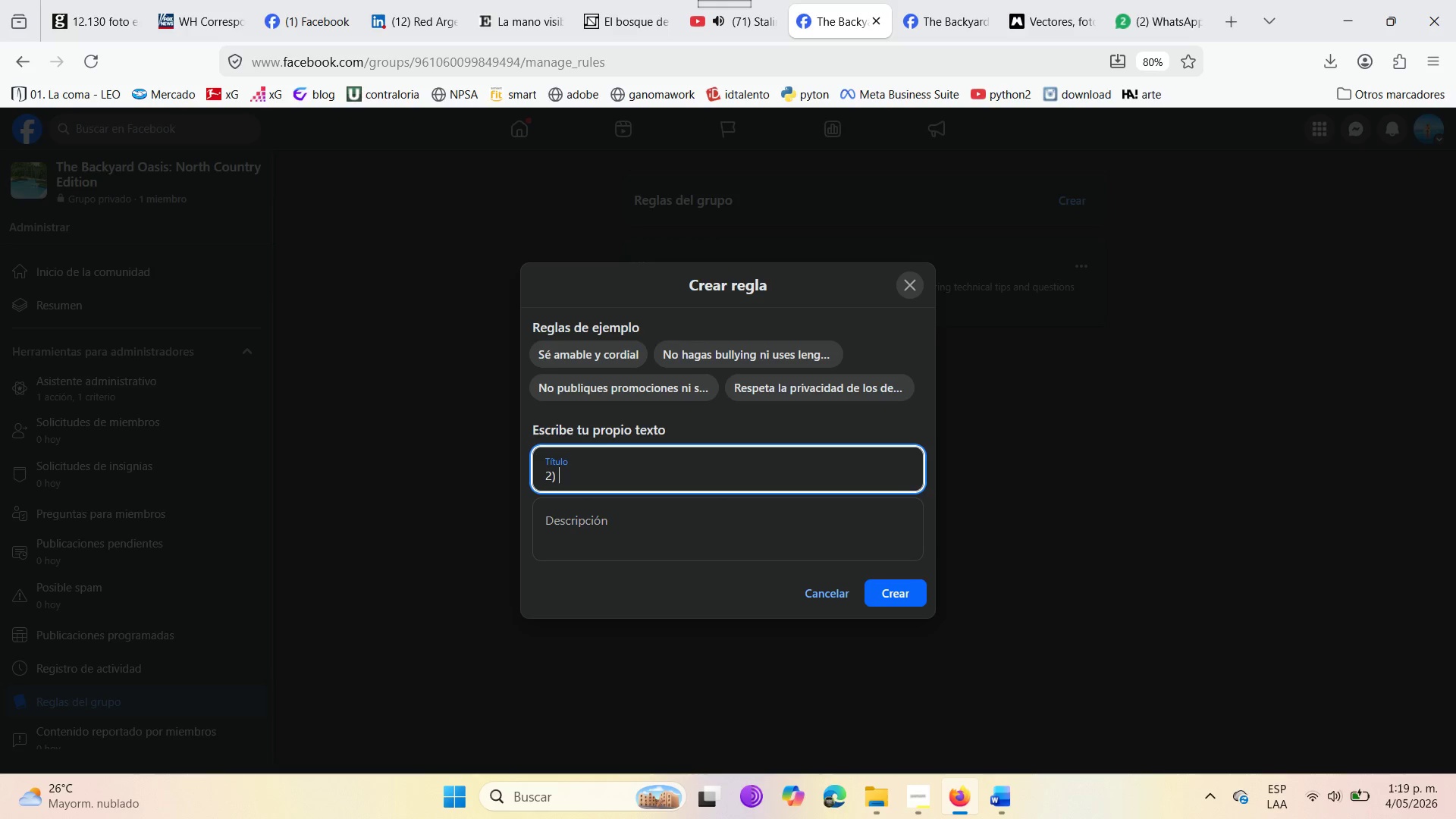 
type(No external sapa)
key(Backspace)
key(Backspace)
key(Backspace)
type(pam )
key(Backspace)
 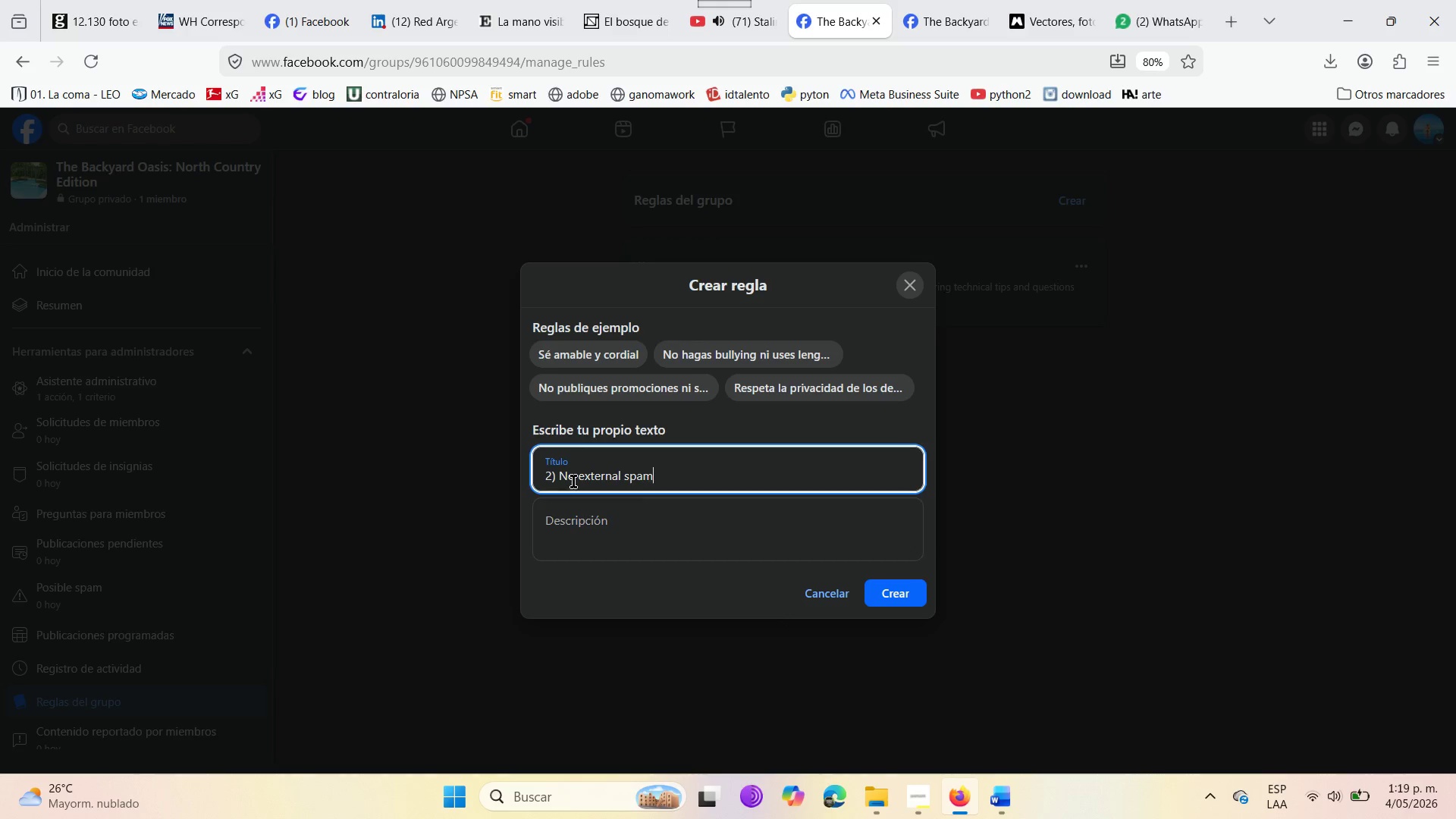 
left_click([564, 513])
 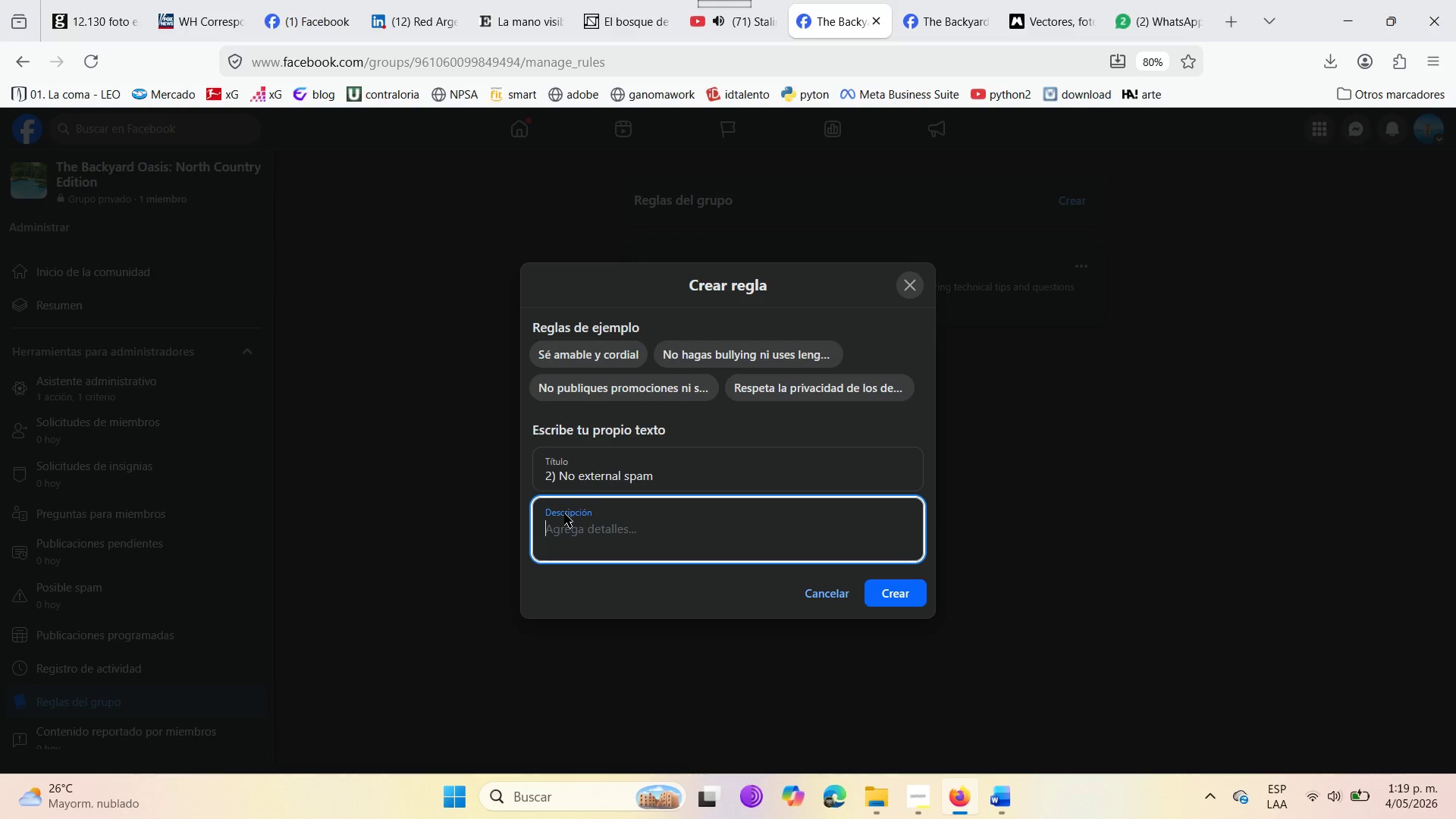 
type(Third-)
 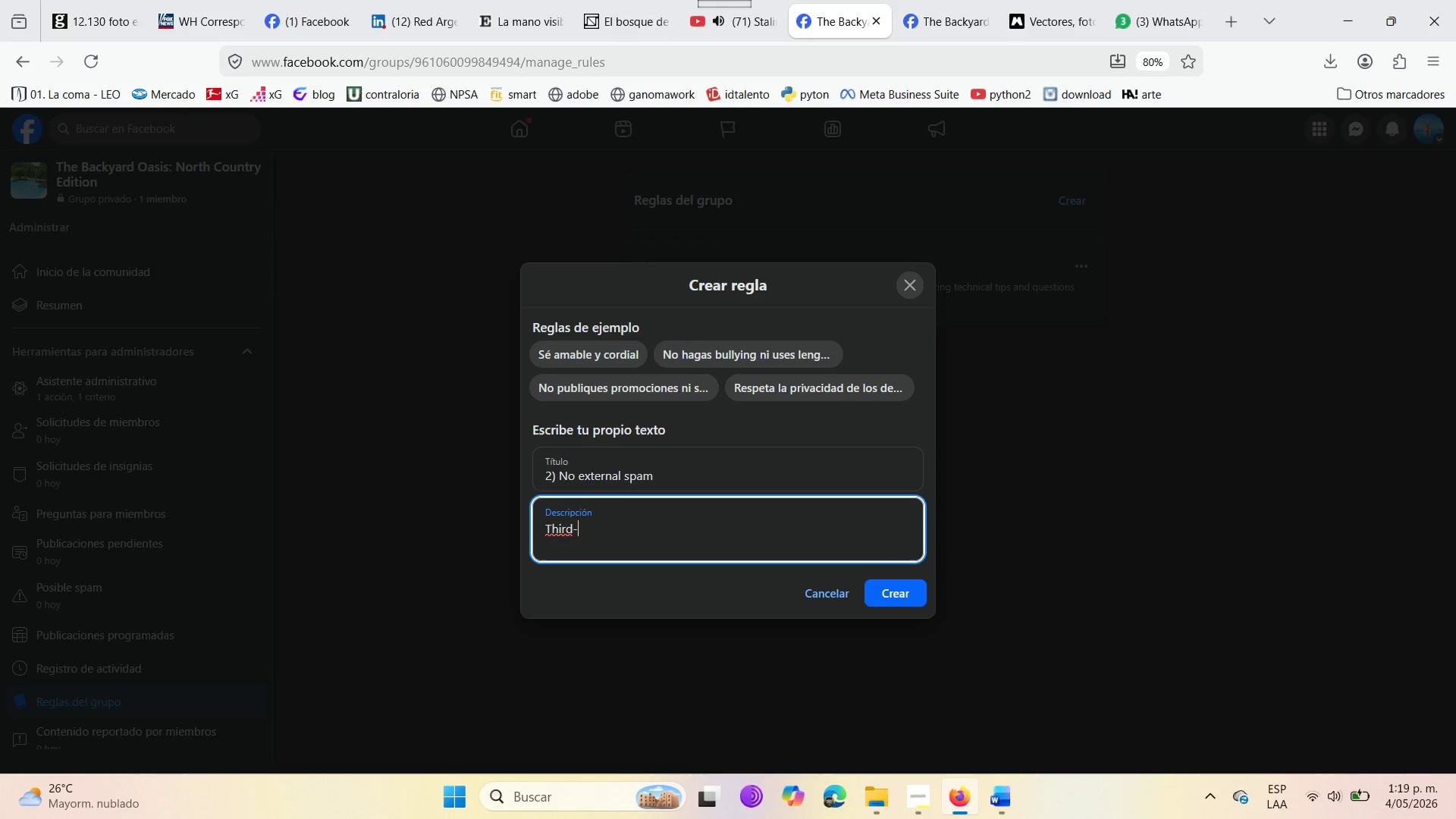 
type(party promotions )
 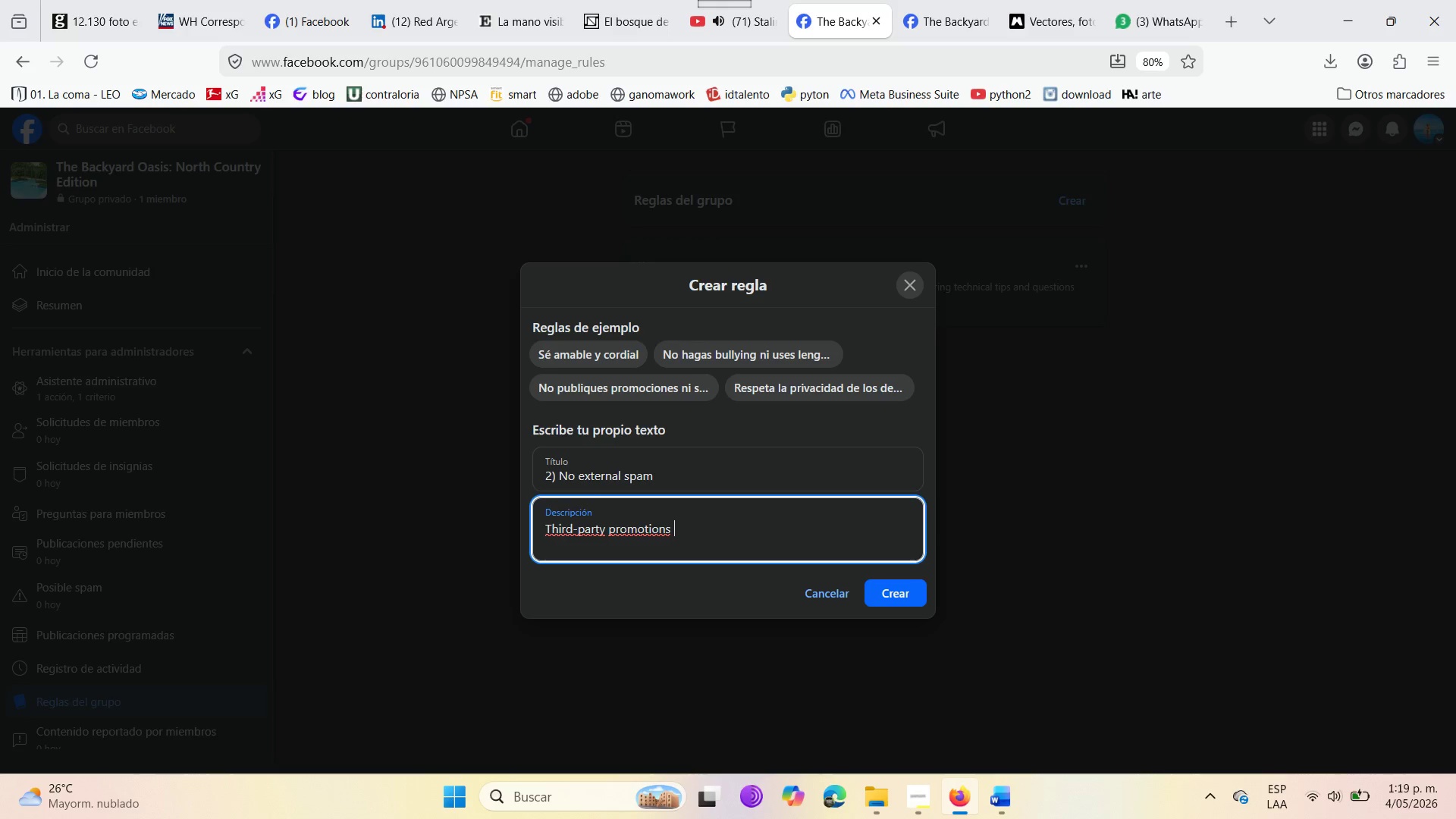 
hold_key(key=ArrowLeft, duration=0.67)
 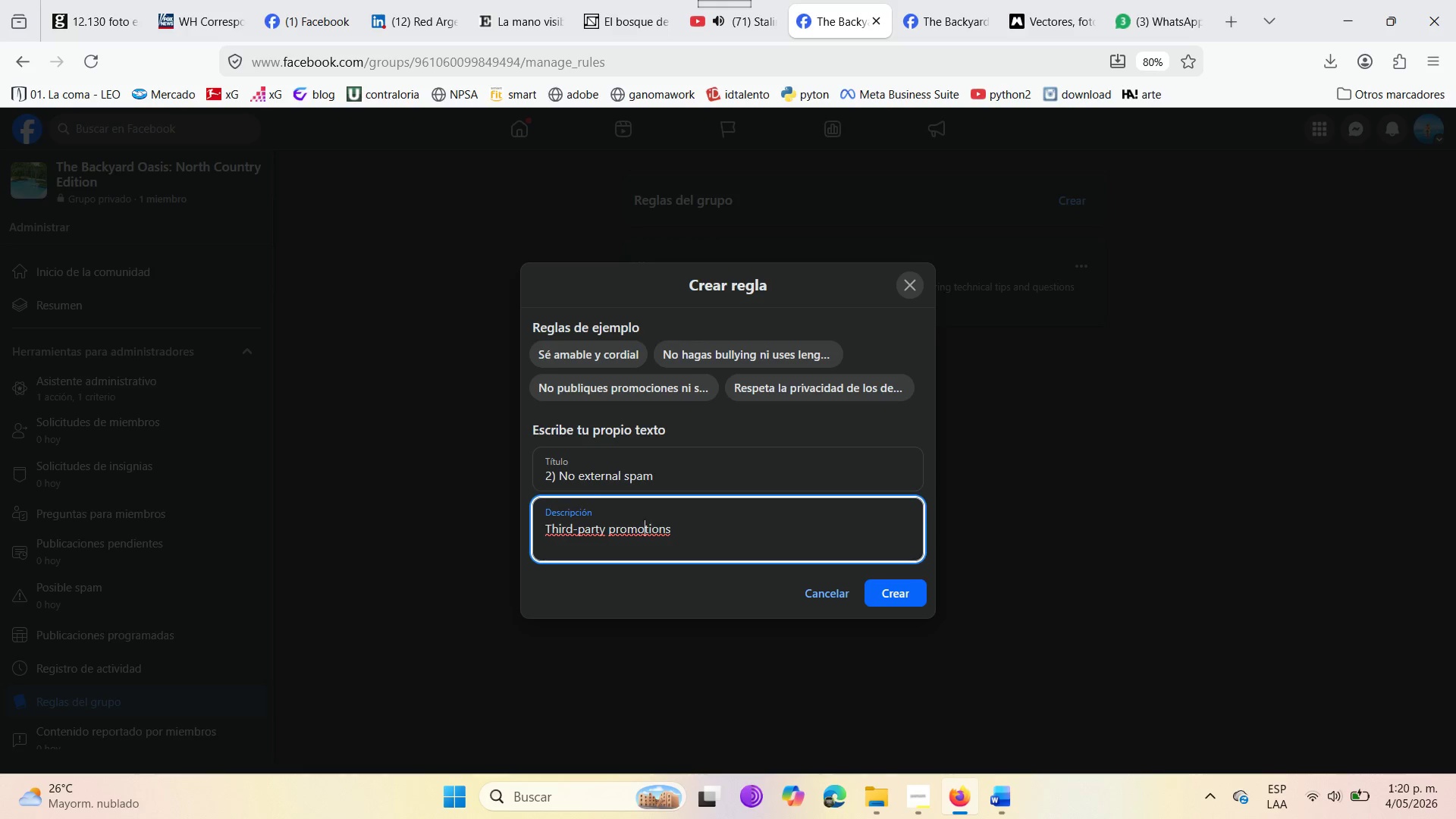 
key(ArrowLeft)
 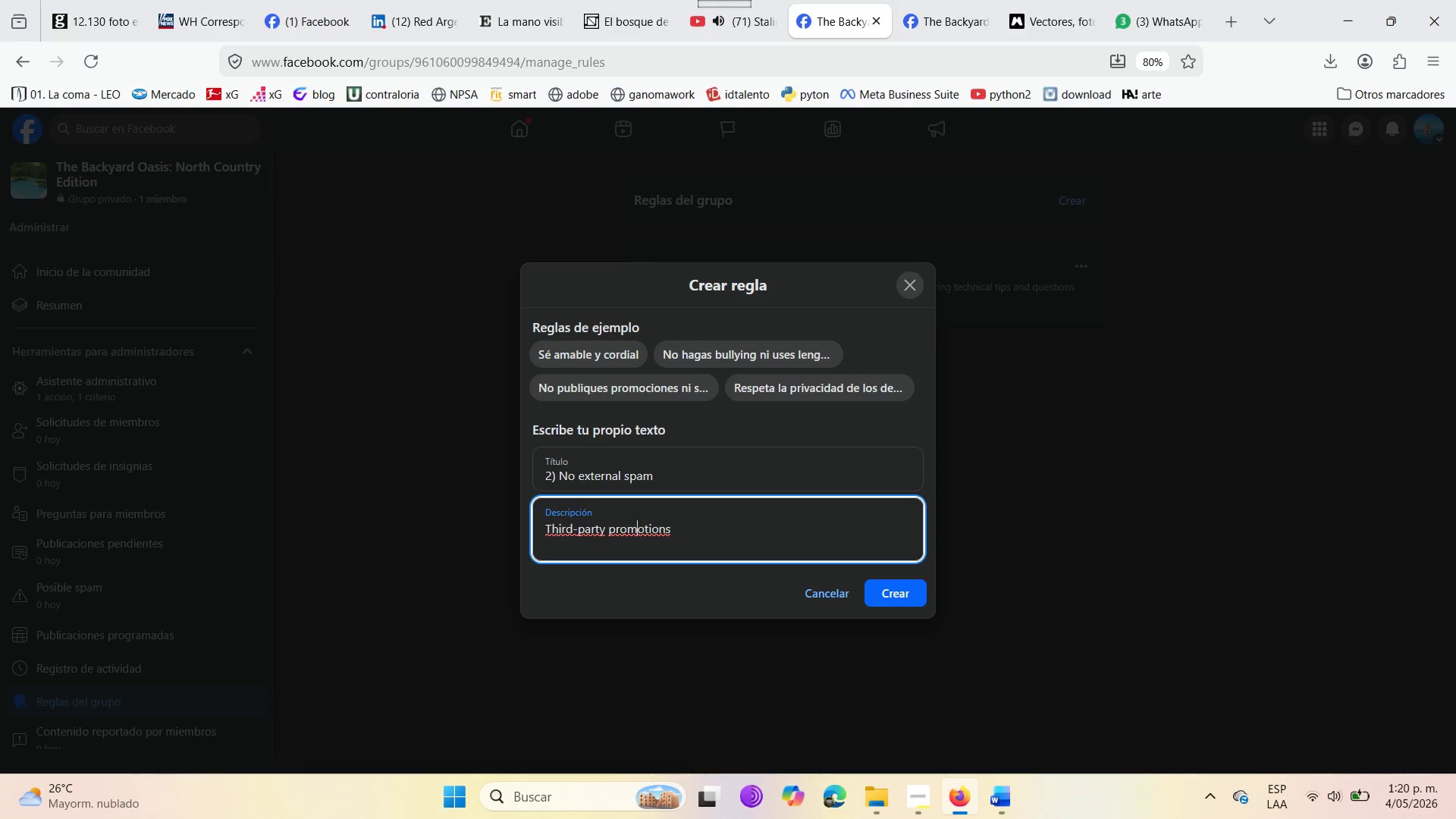 
key(ArrowLeft)
 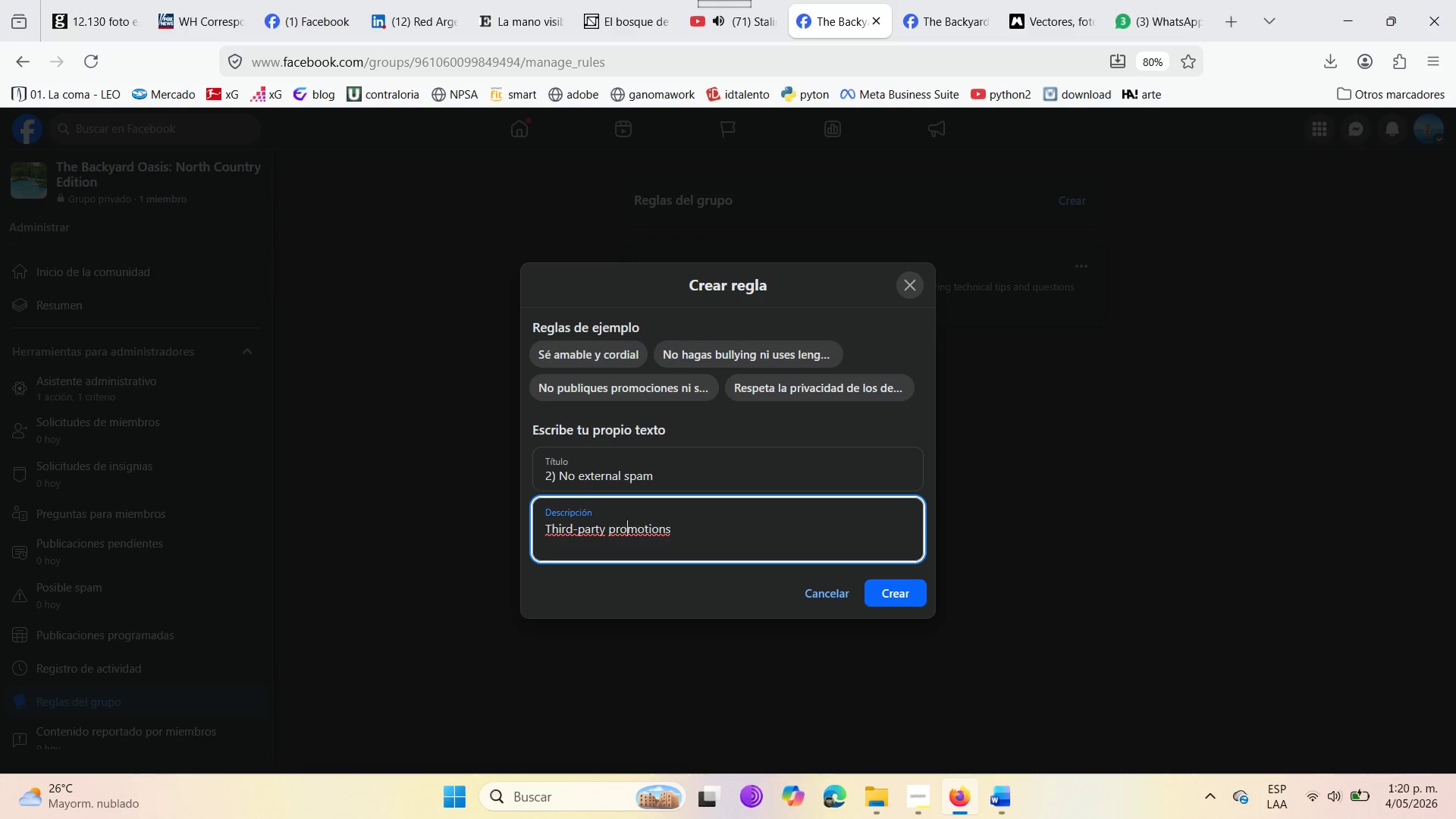 
key(ArrowLeft)
 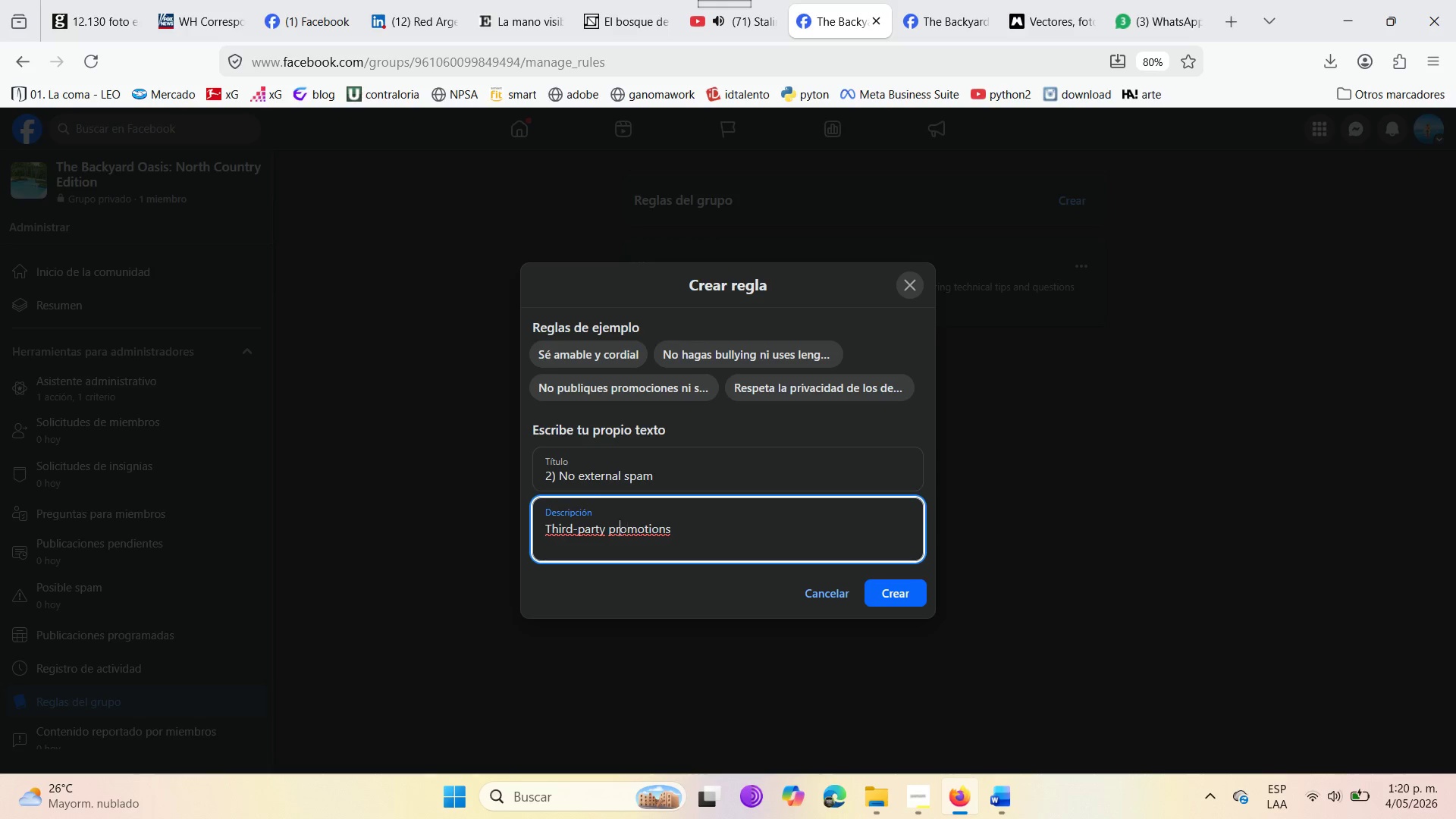 
key(ArrowLeft)
 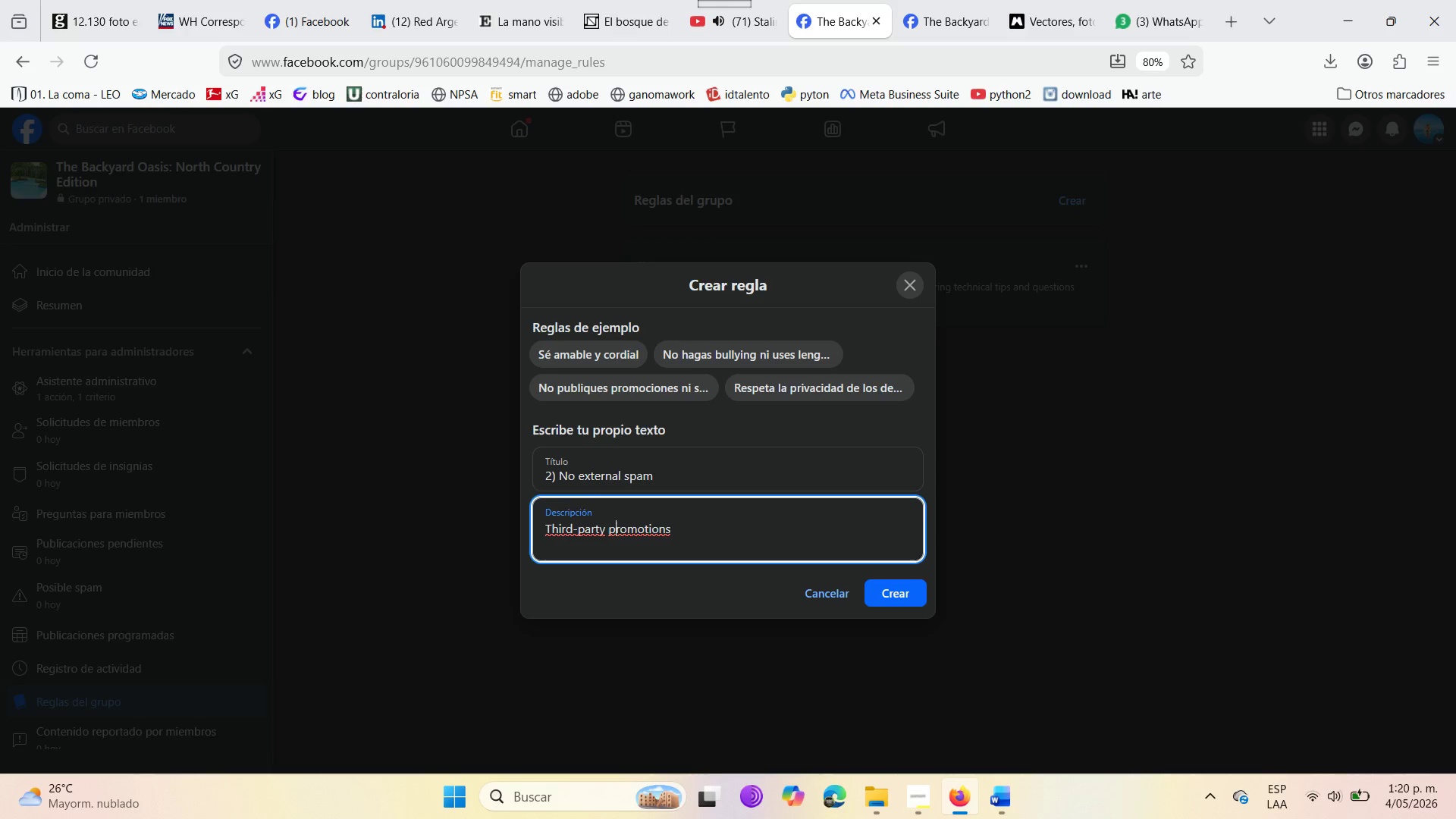 
key(ArrowLeft)
 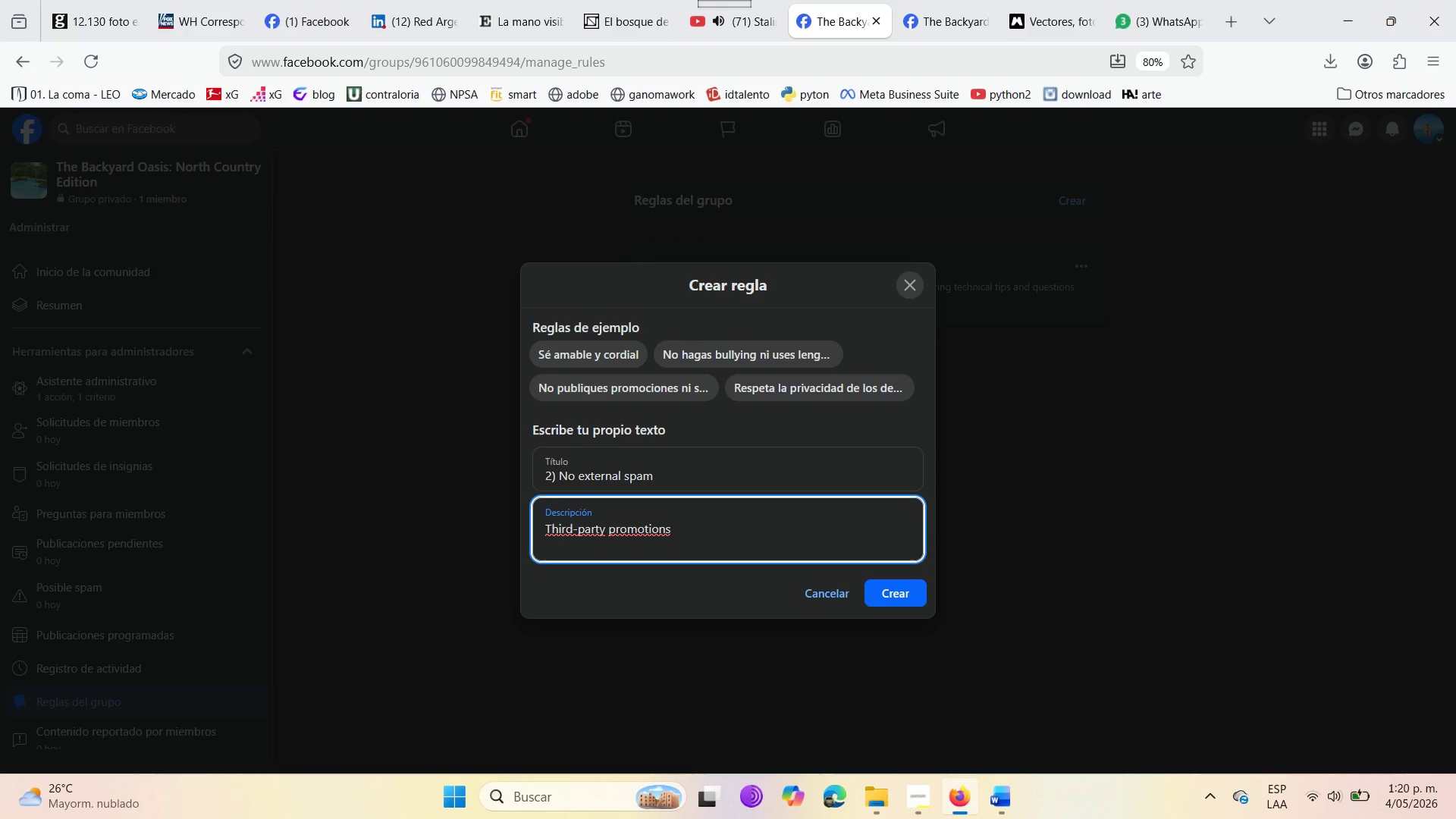 
type(servicie )
key(Backspace)
key(Backspace)
key(Backspace)
key(Backspace)
type(e )
 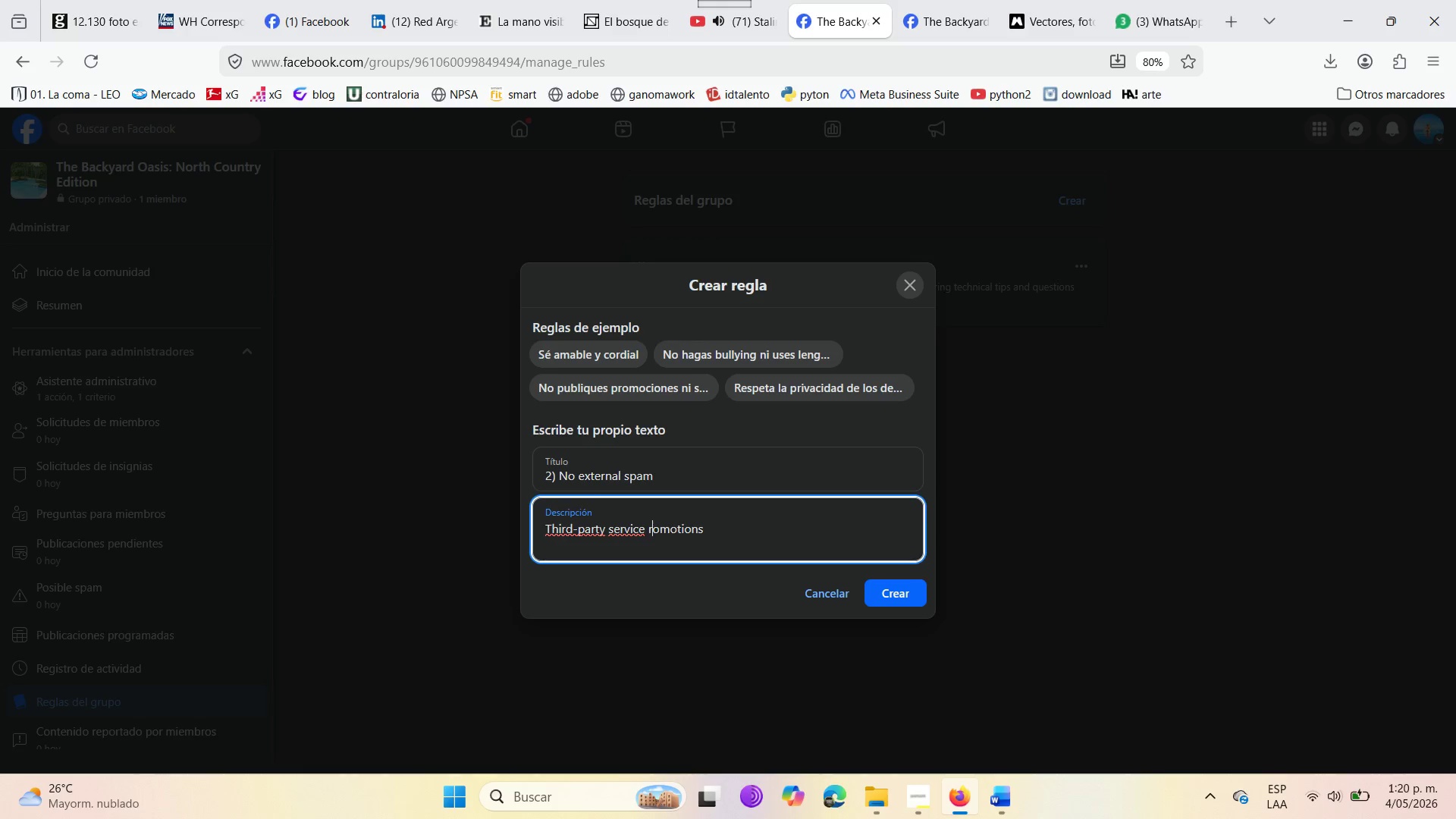 
hold_key(key=ArrowRight, duration=0.41)
 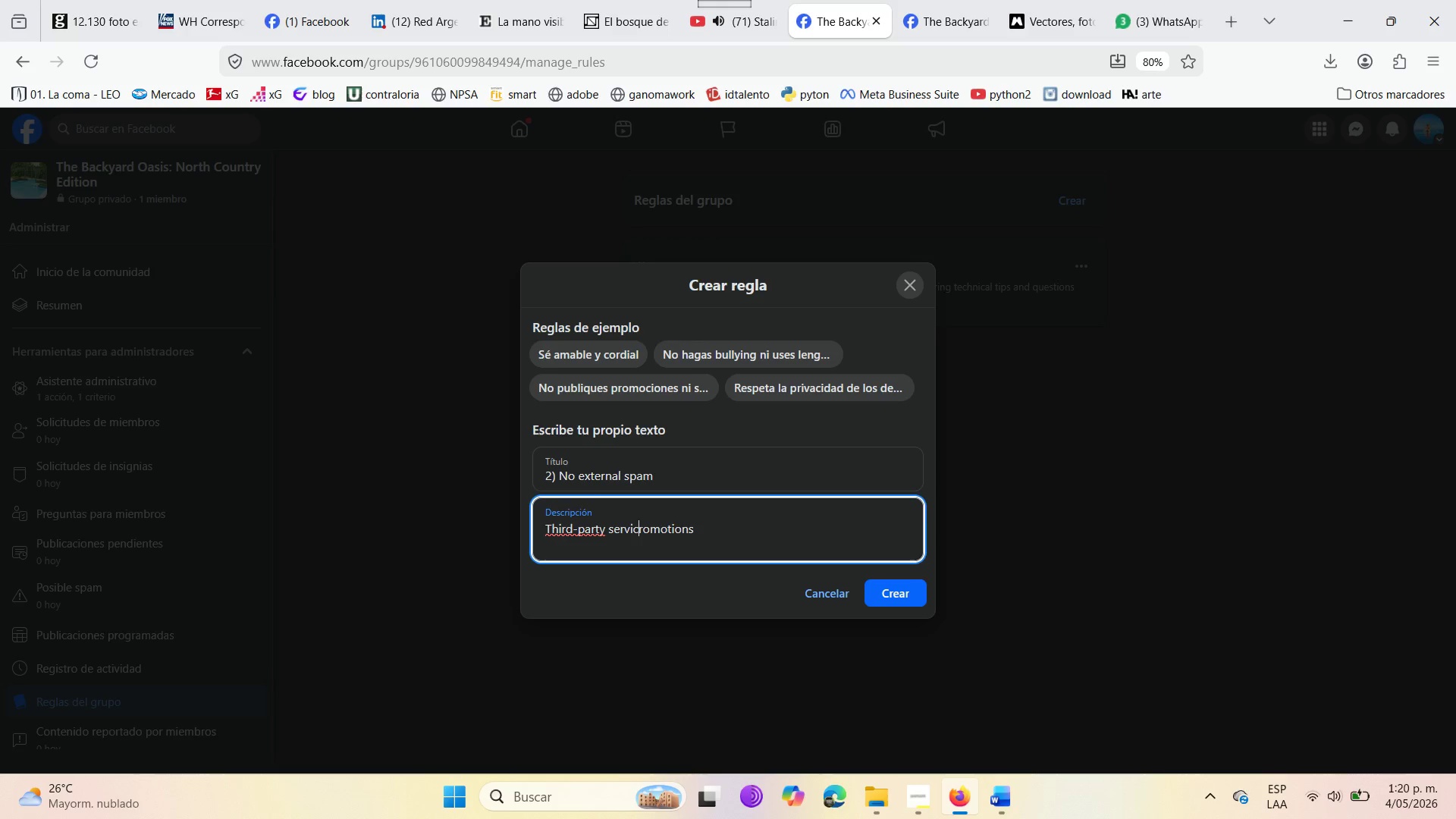 
hold_key(key=ArrowRight, duration=0.62)
 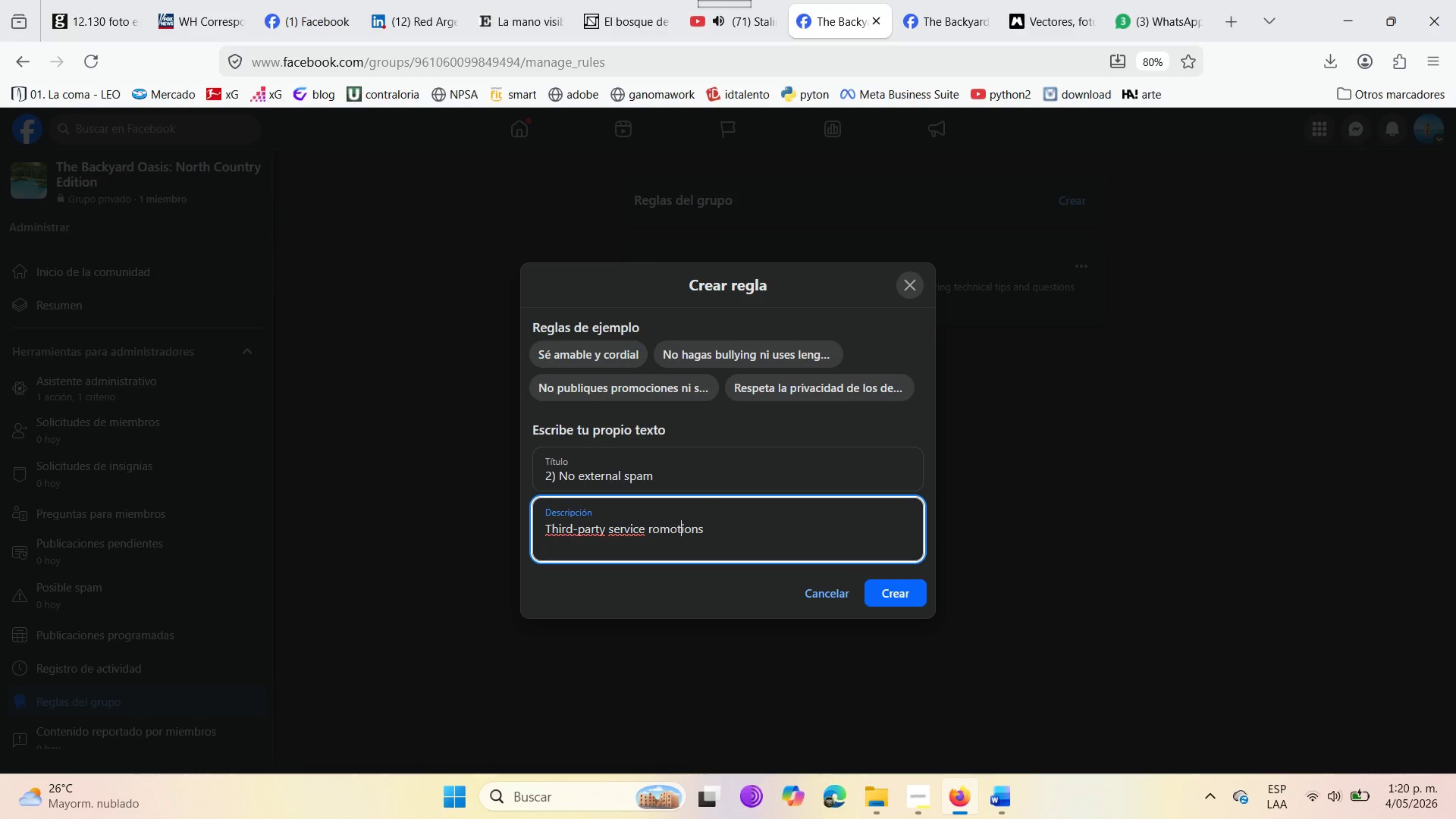 
key(ArrowRight)
 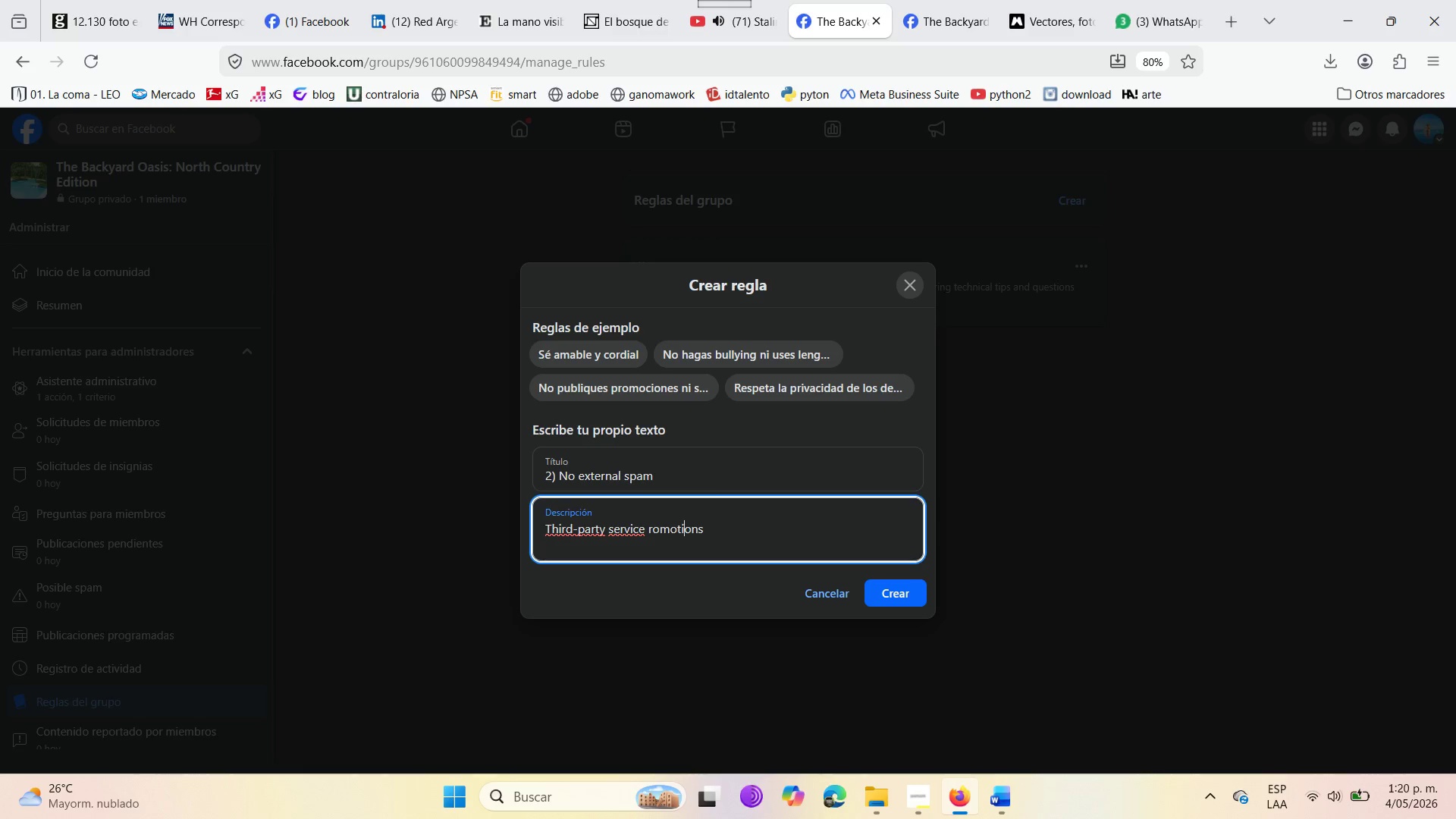 
key(ArrowRight)
 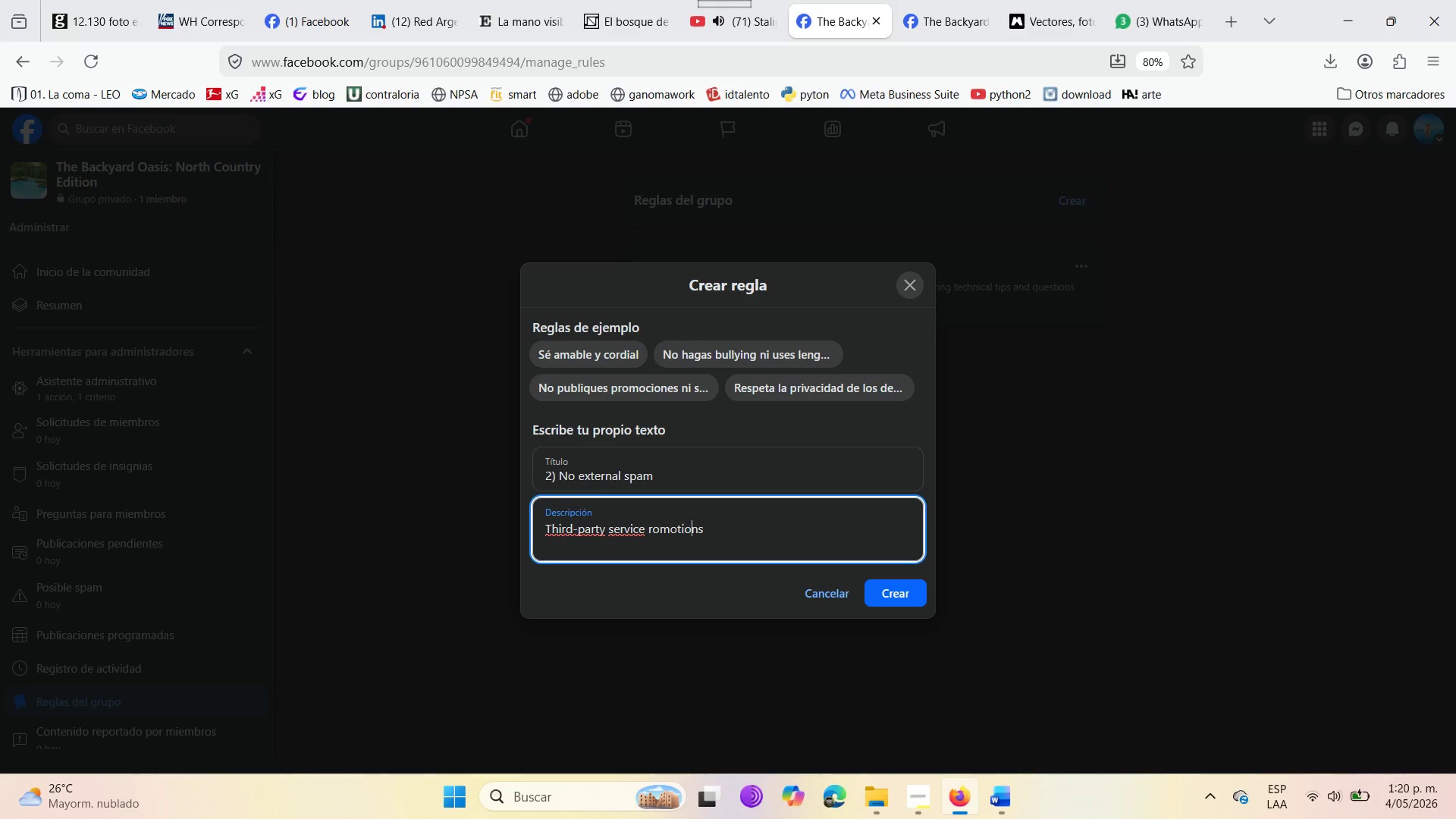 
key(ArrowRight)
 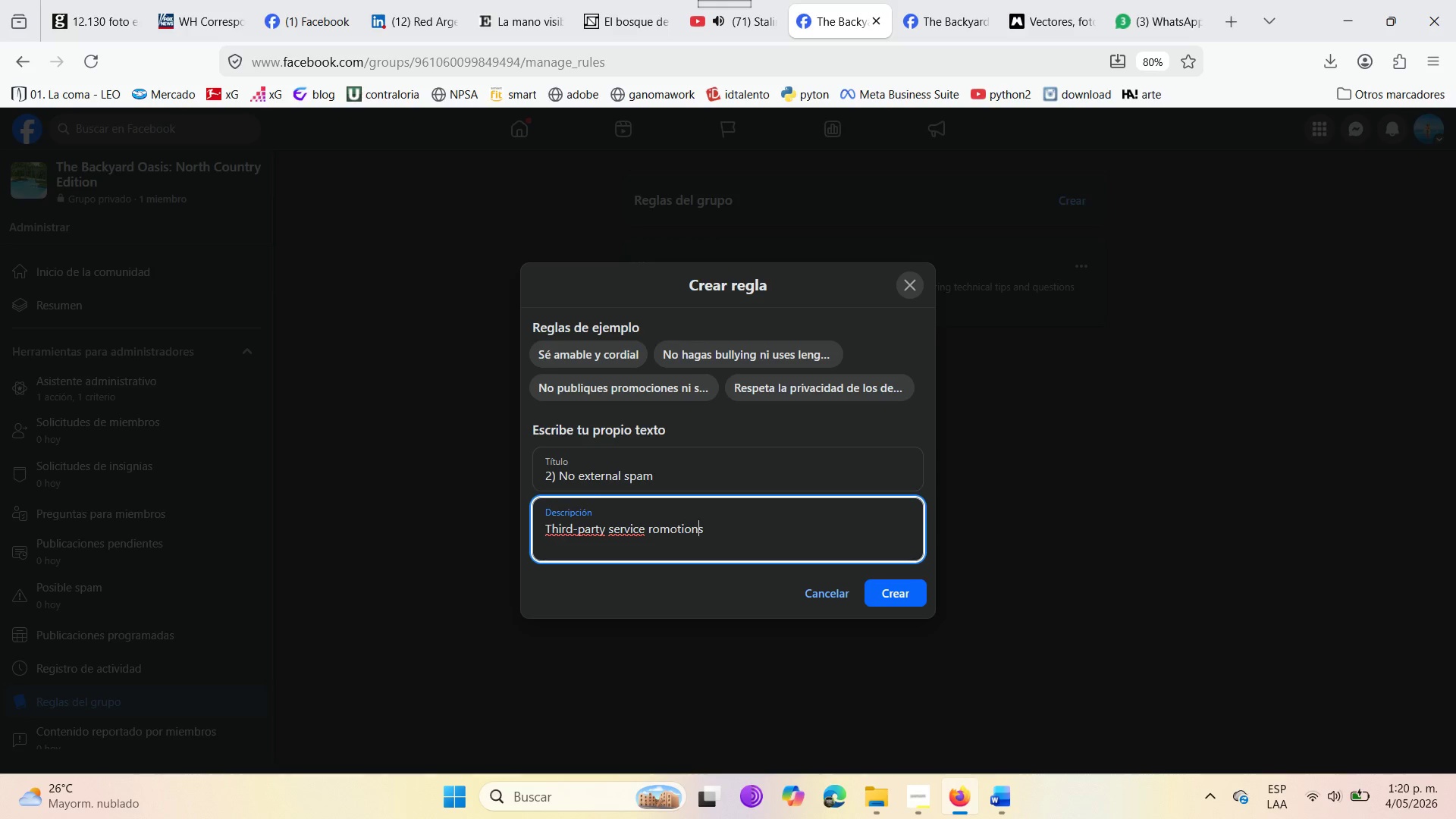 
key(ArrowRight)
 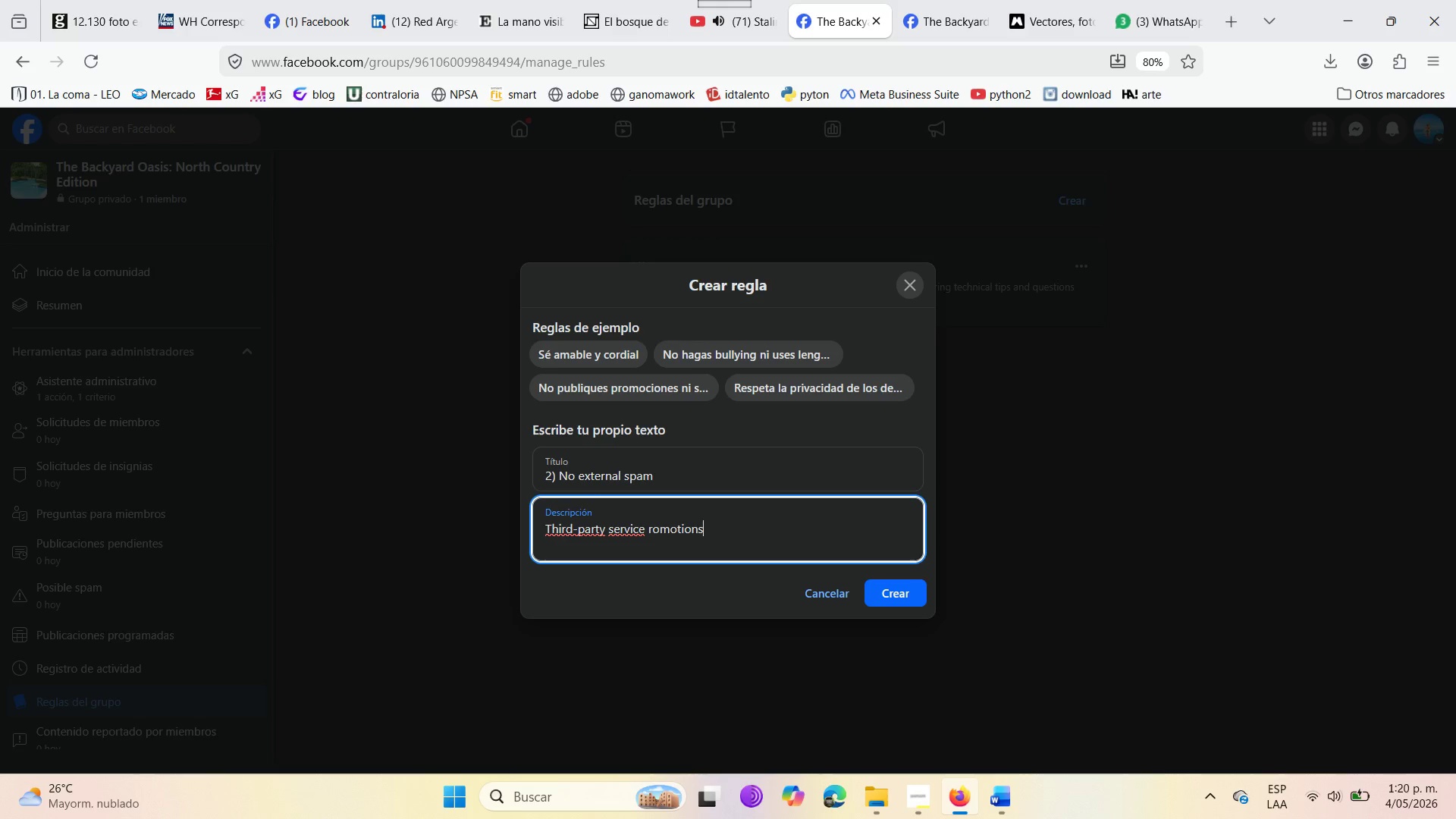 
hold_key(key=ArrowLeft, duration=0.7)
 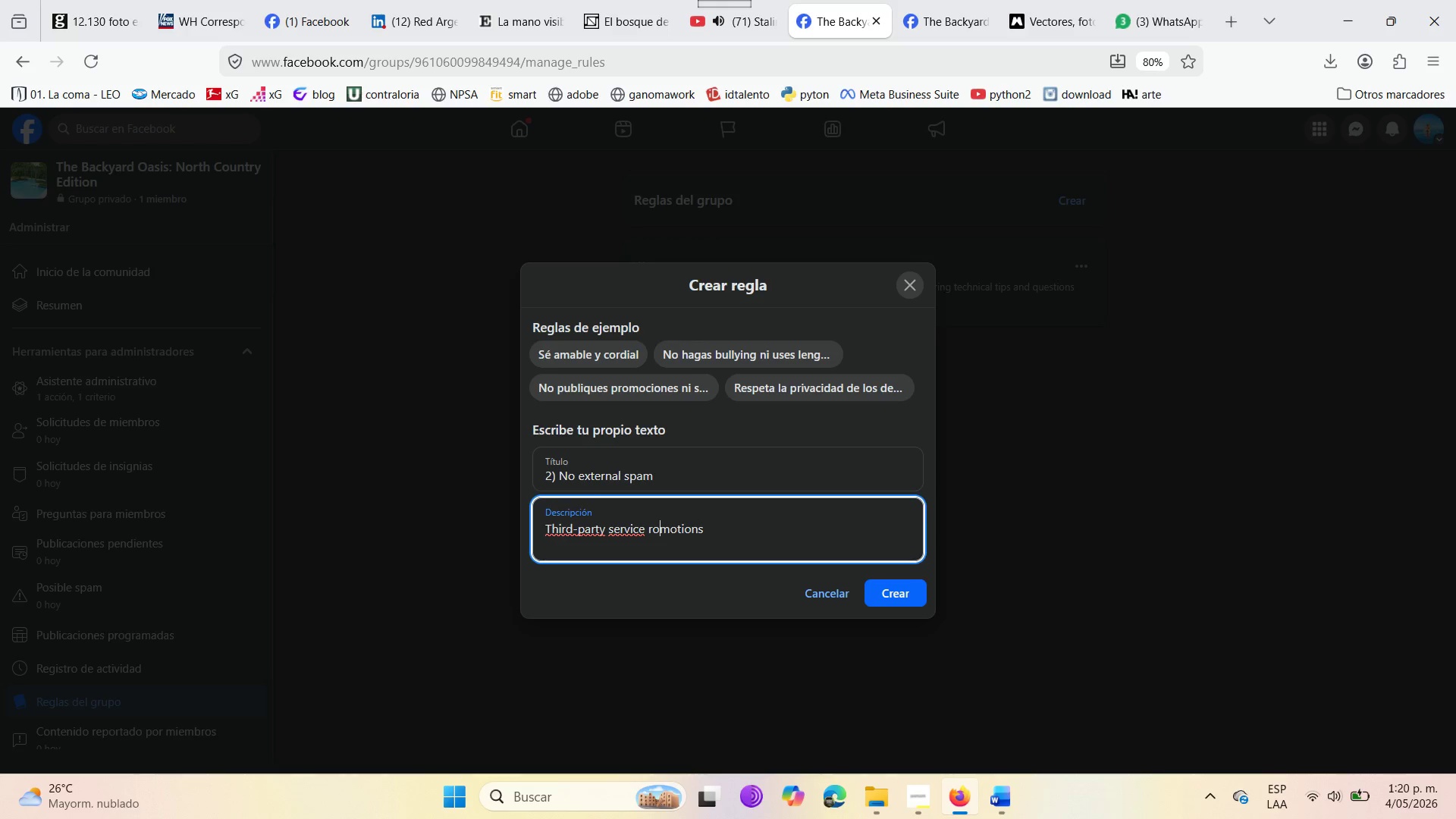 
key(ArrowLeft)
 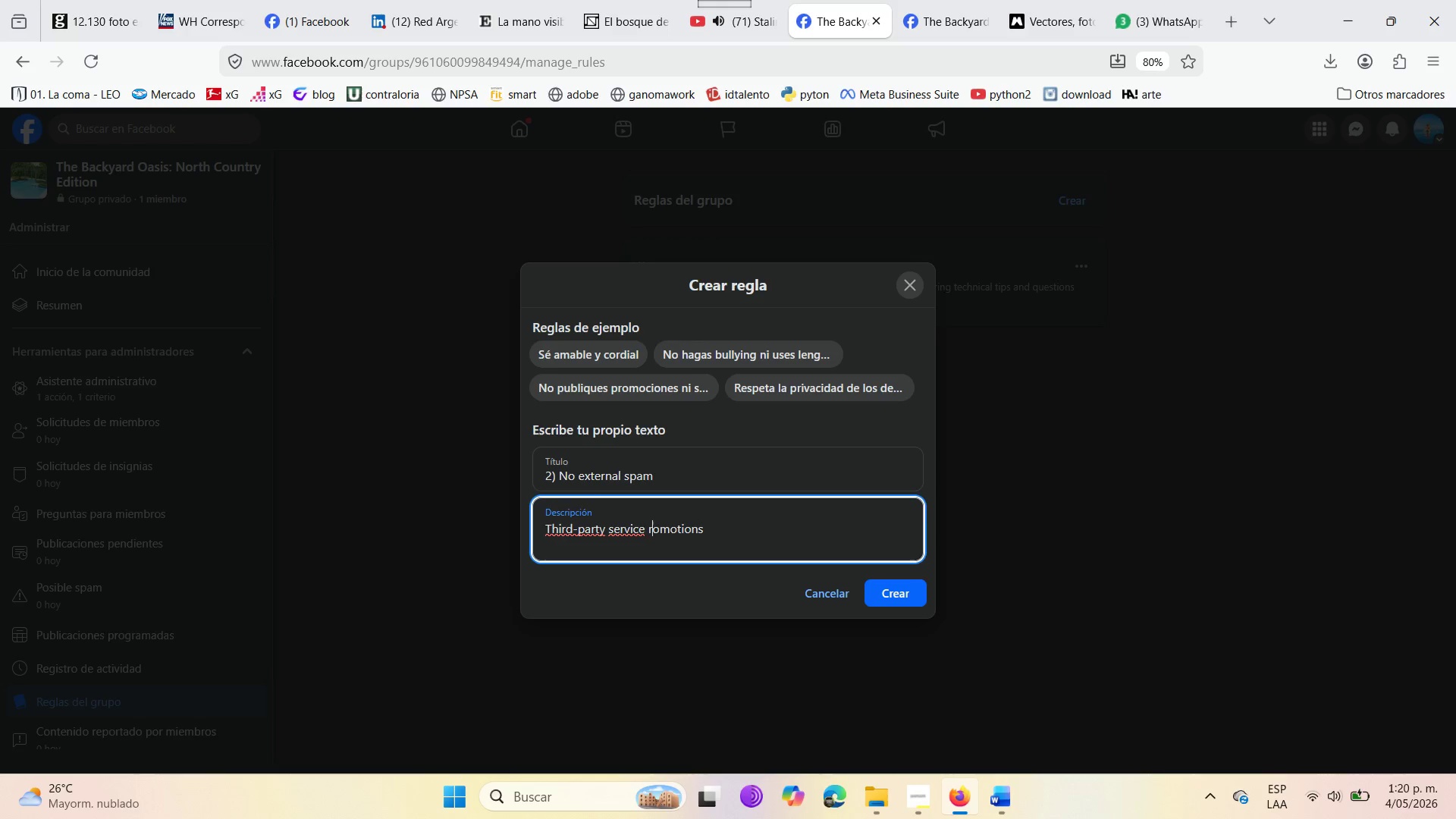 
key(ArrowLeft)
 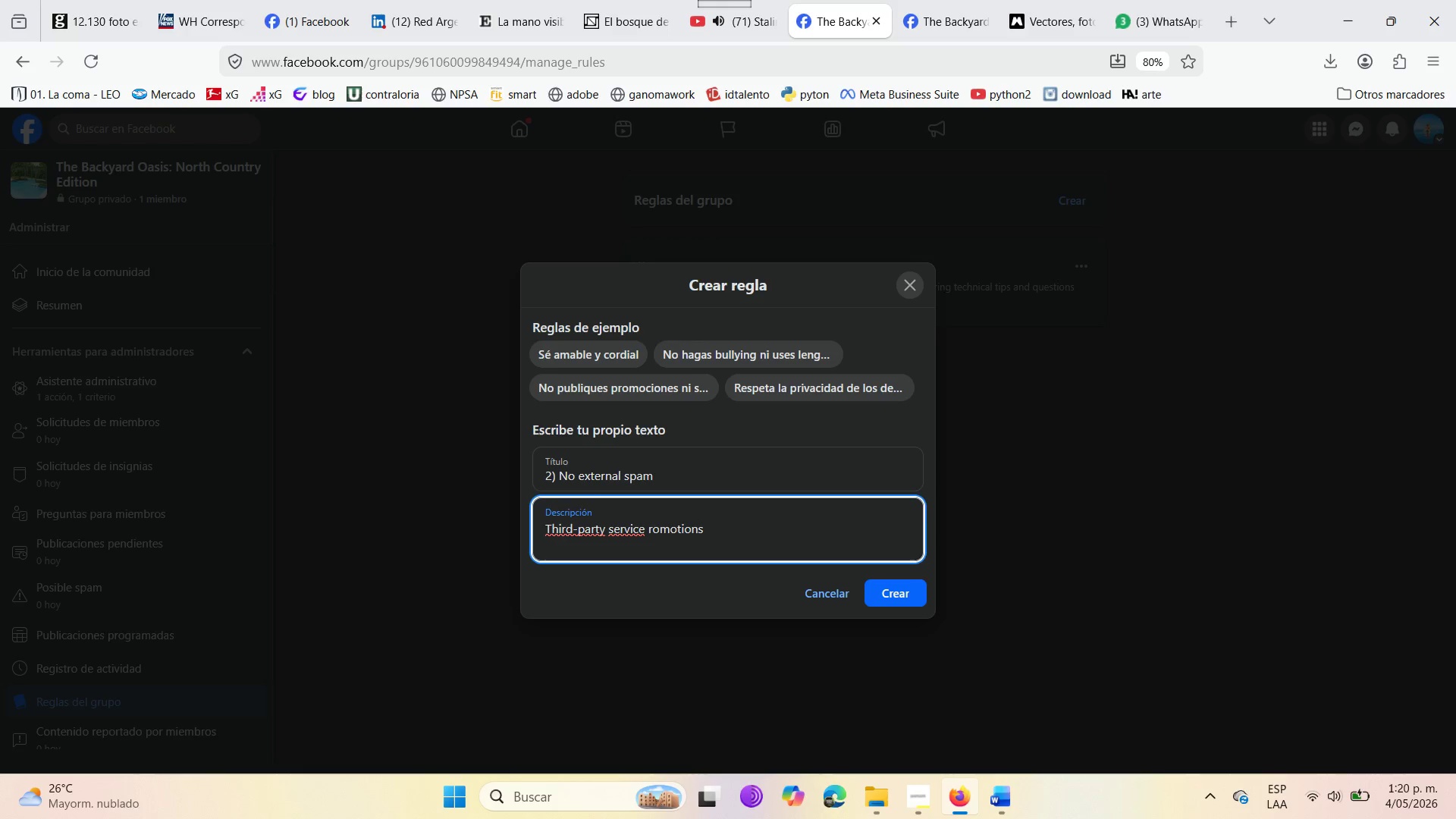 
key(P)
 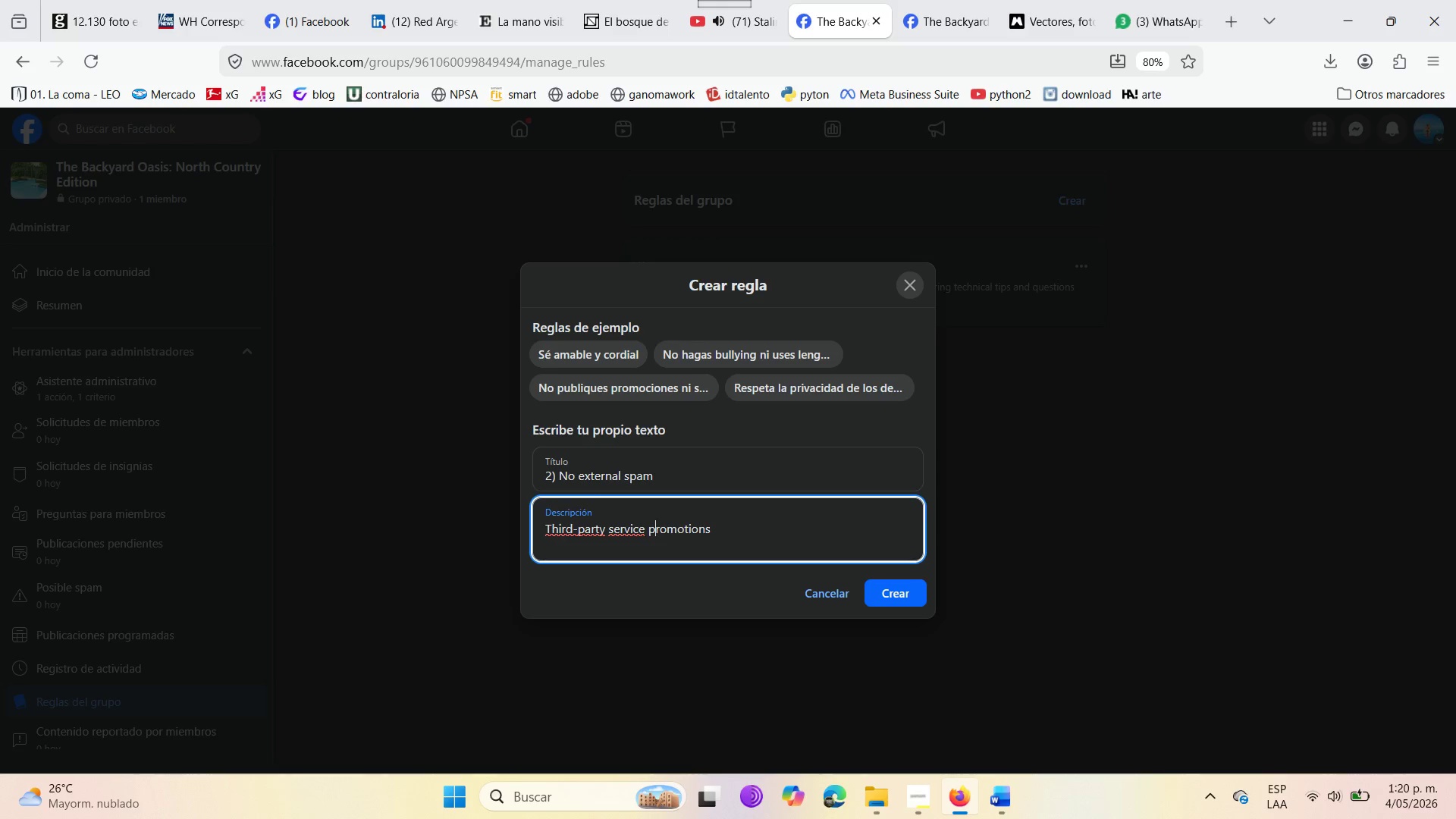 
hold_key(key=ArrowRight, duration=0.72)
 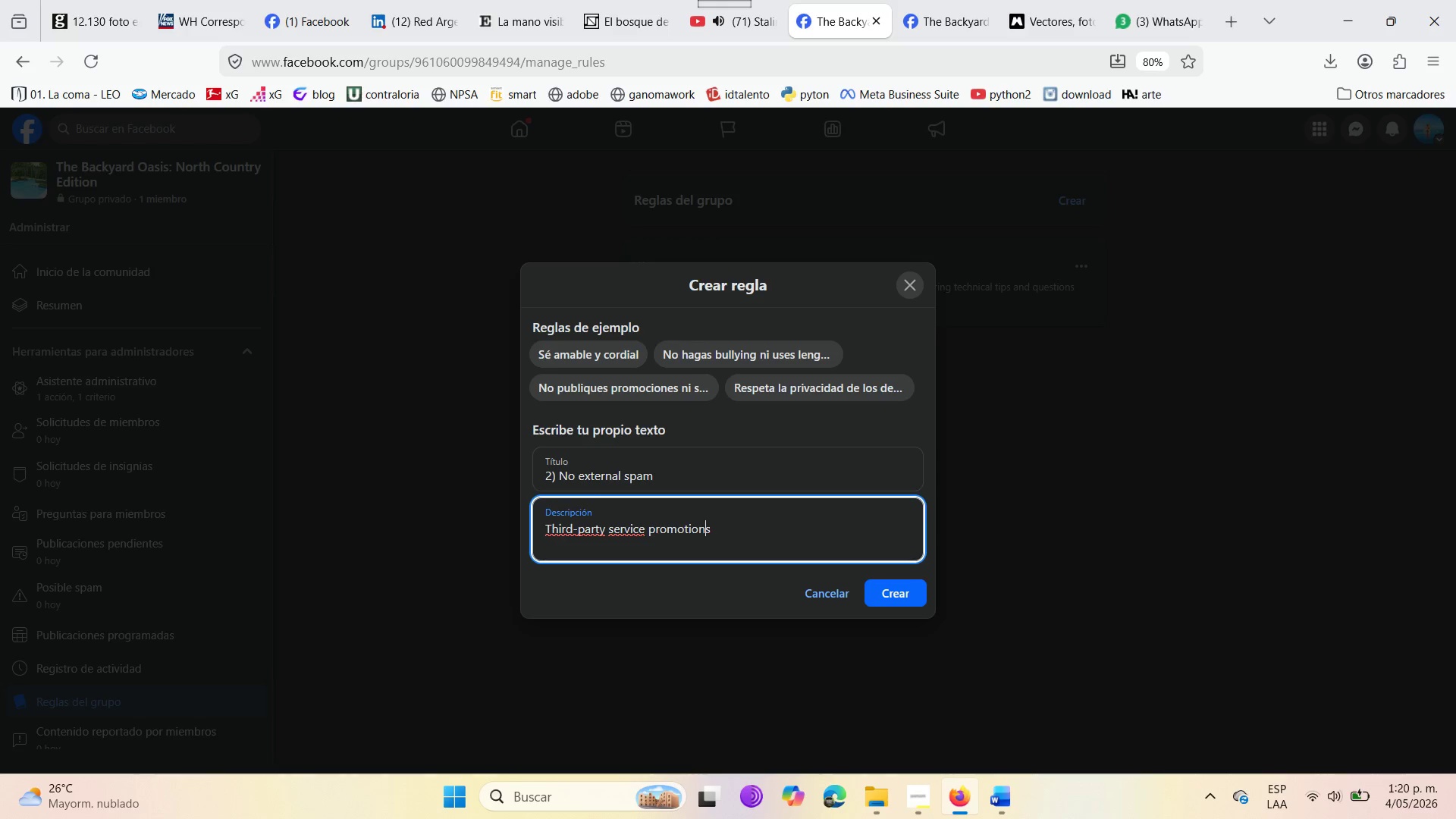 
key(ArrowRight)
 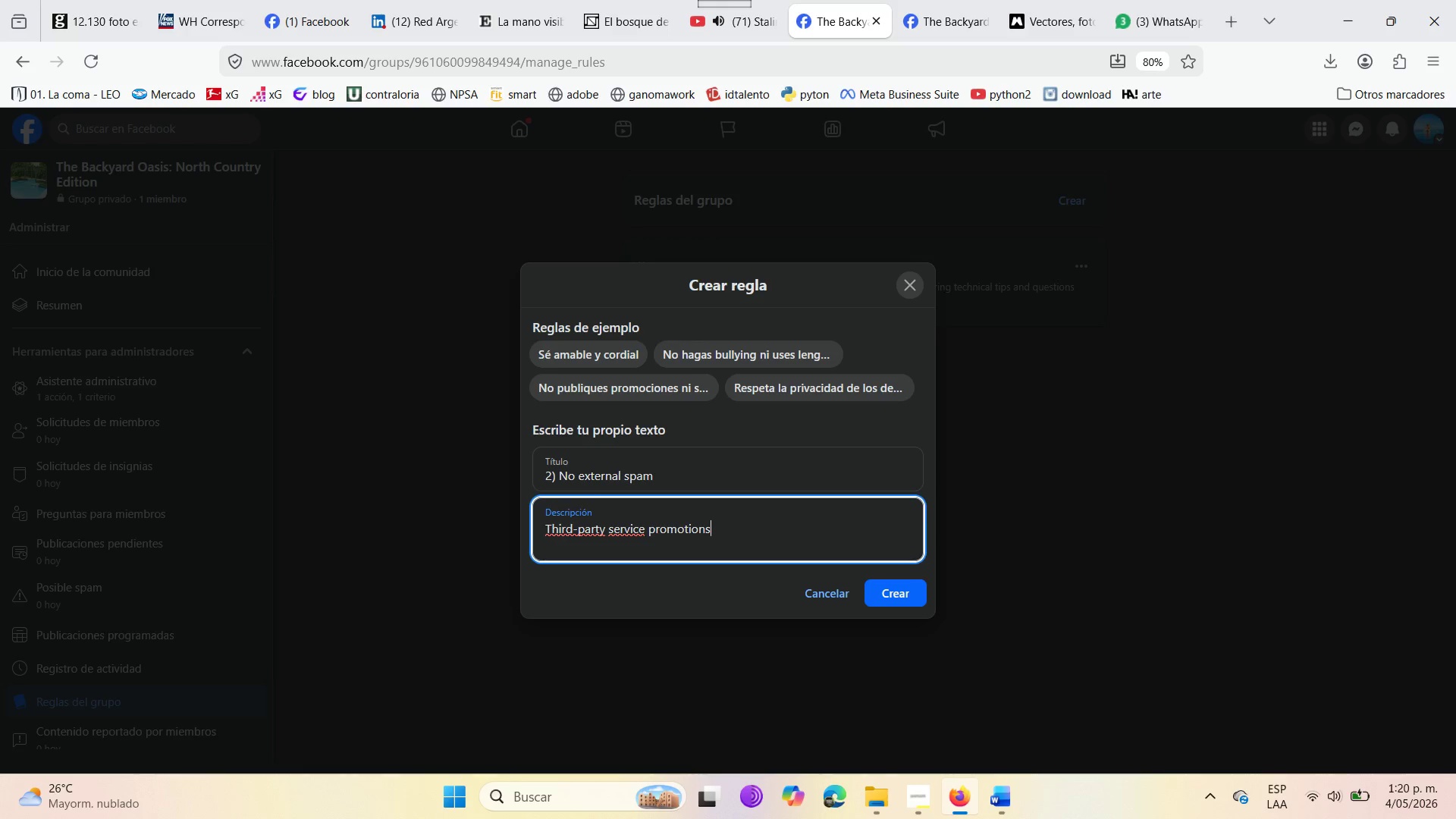 
type( or unautho)
 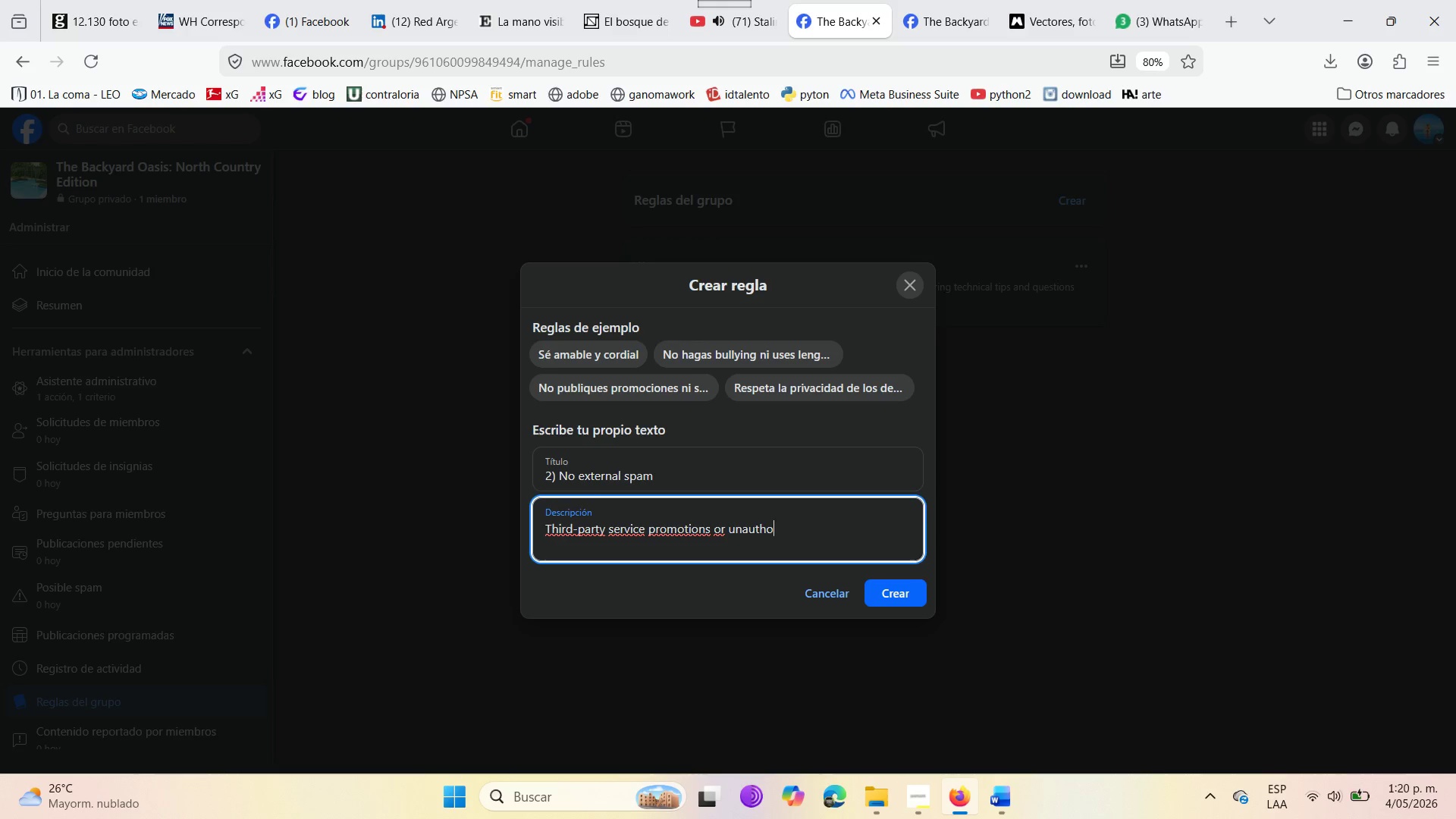 
type(rized )
 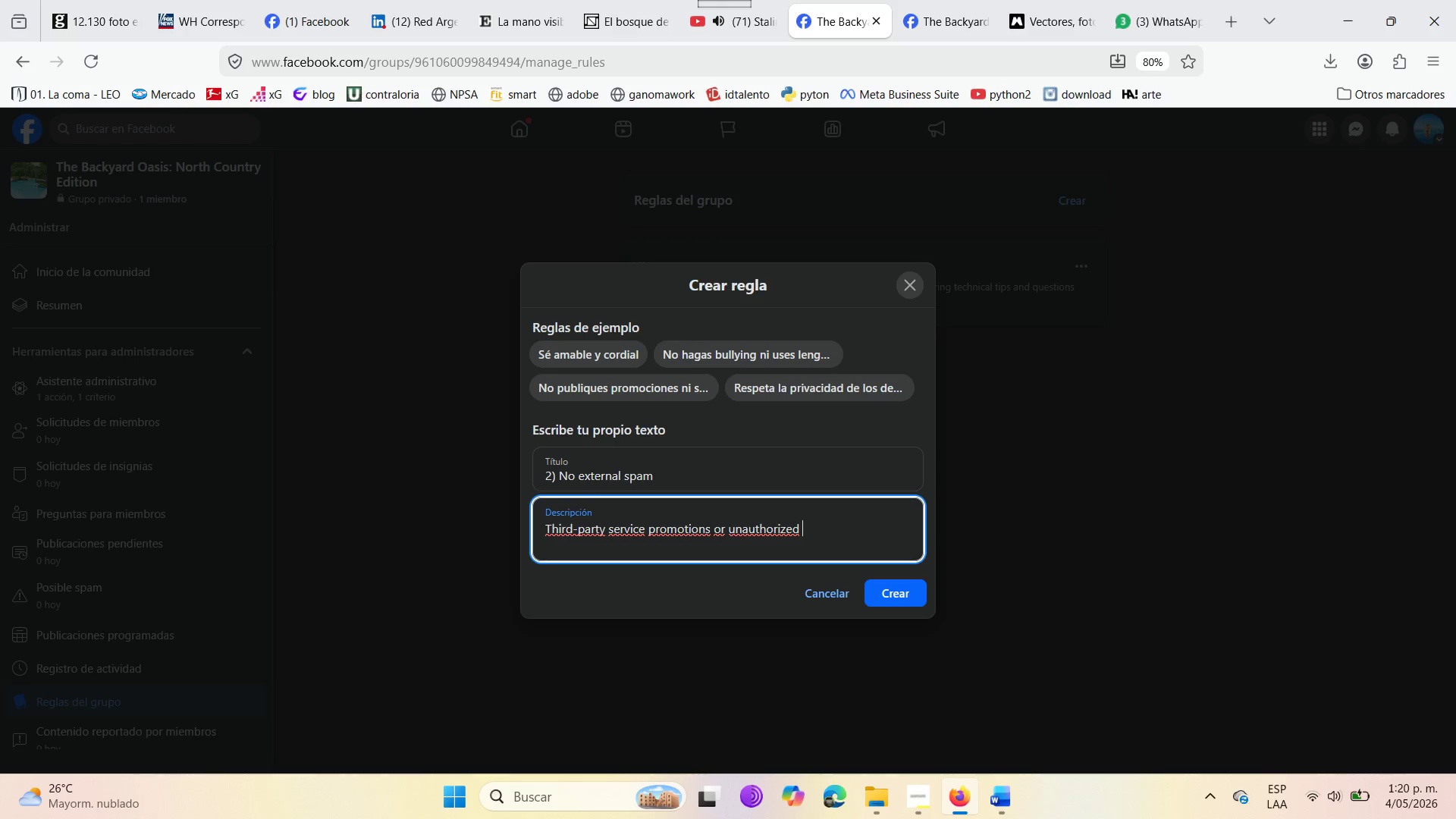 
type(sales are nor )
key(Backspace)
key(Backspace)
type(t allowed. Azure Tide is the sole moderator )
 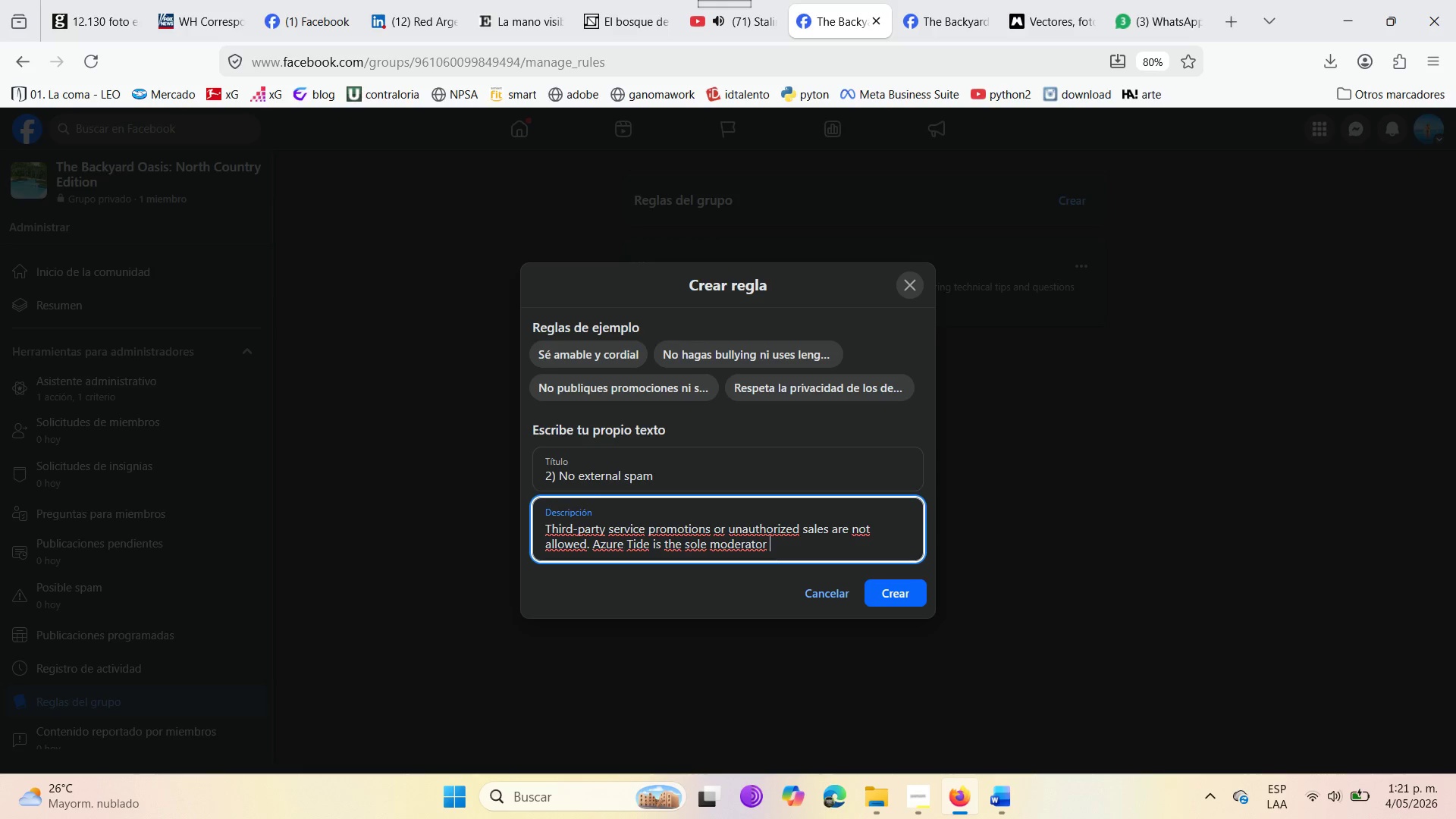 
type(and official expert )
key(Backspace)
type(. )
 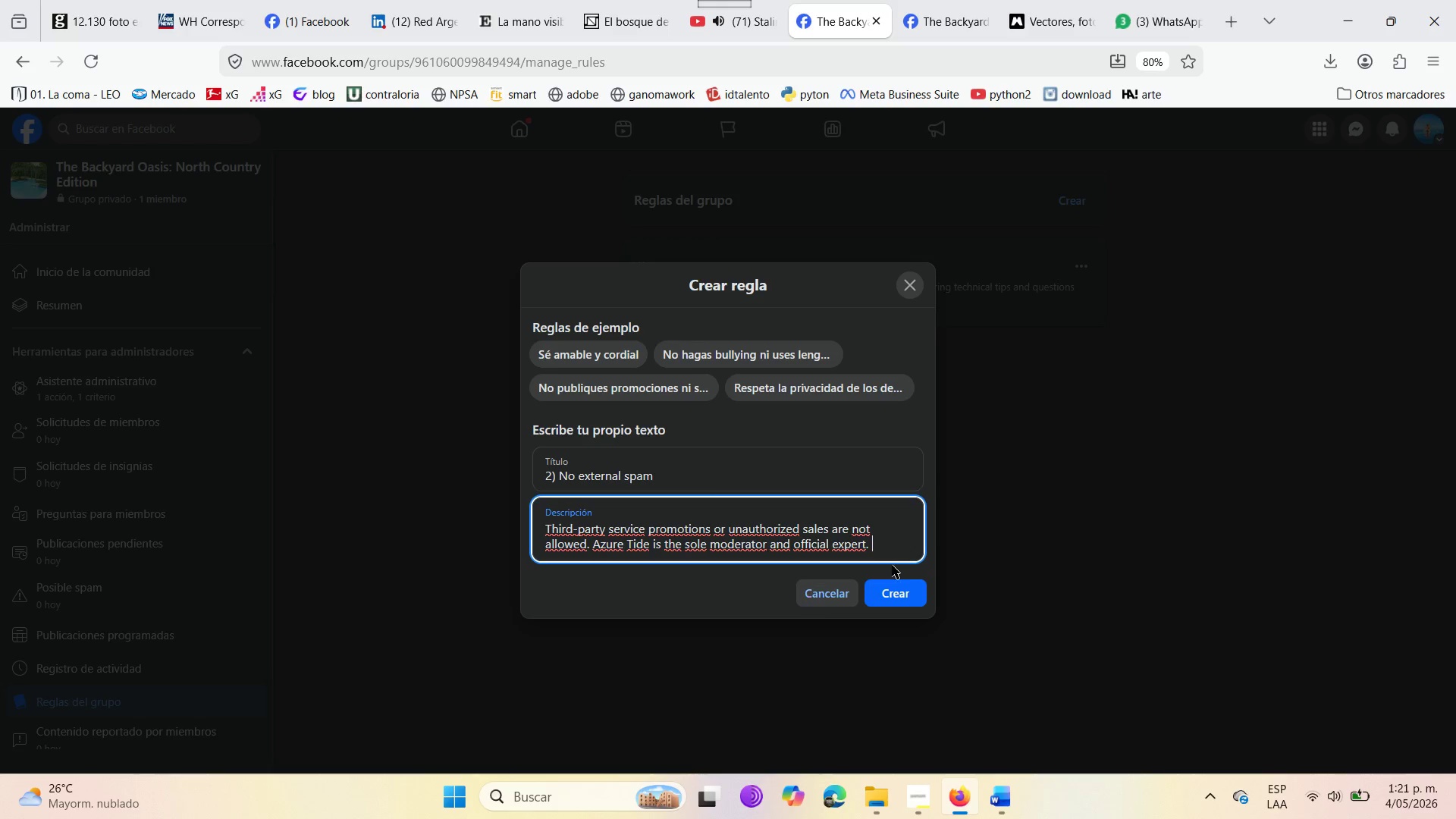 
left_click([915, 589])
 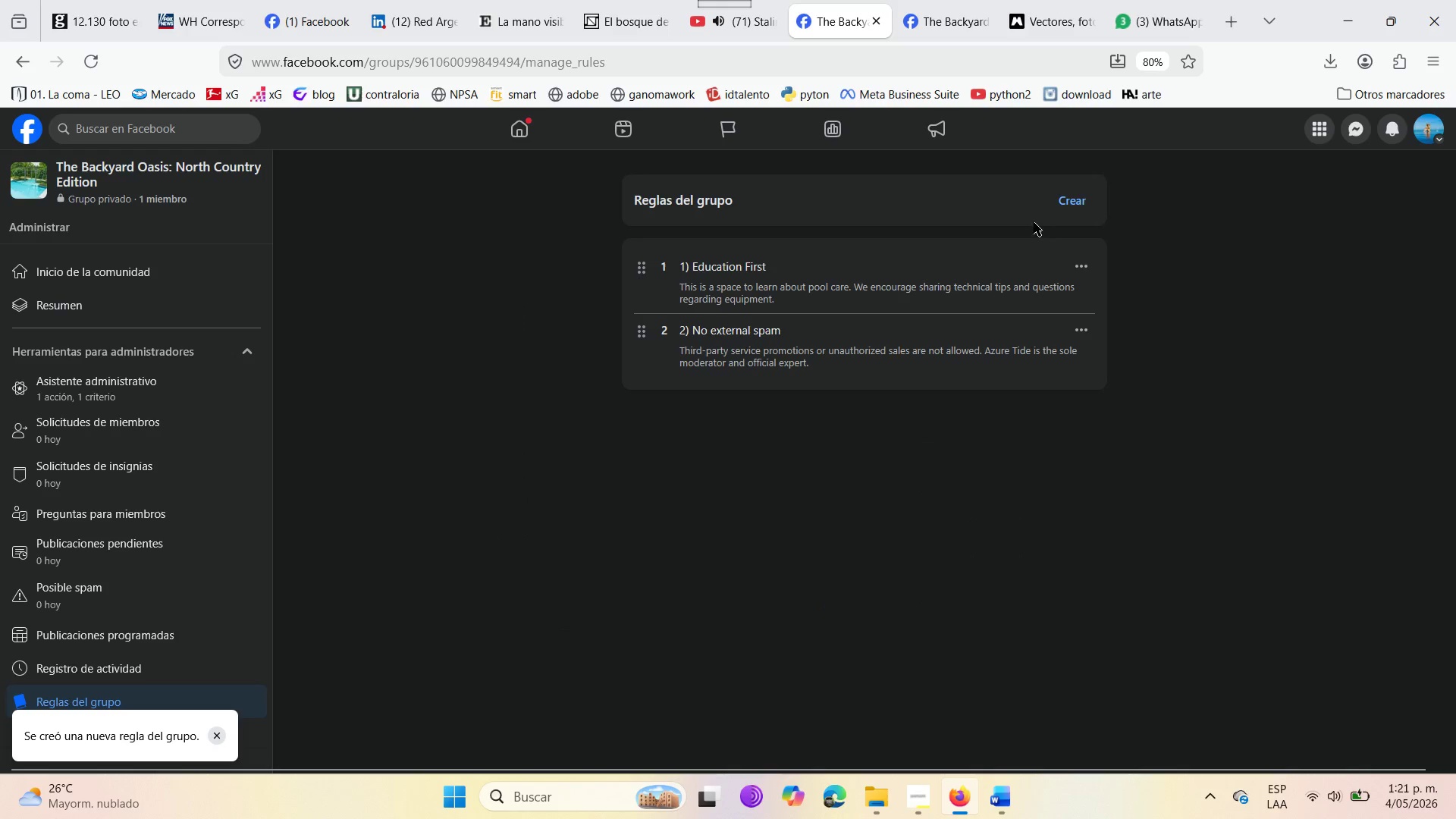 
left_click([1070, 202])
 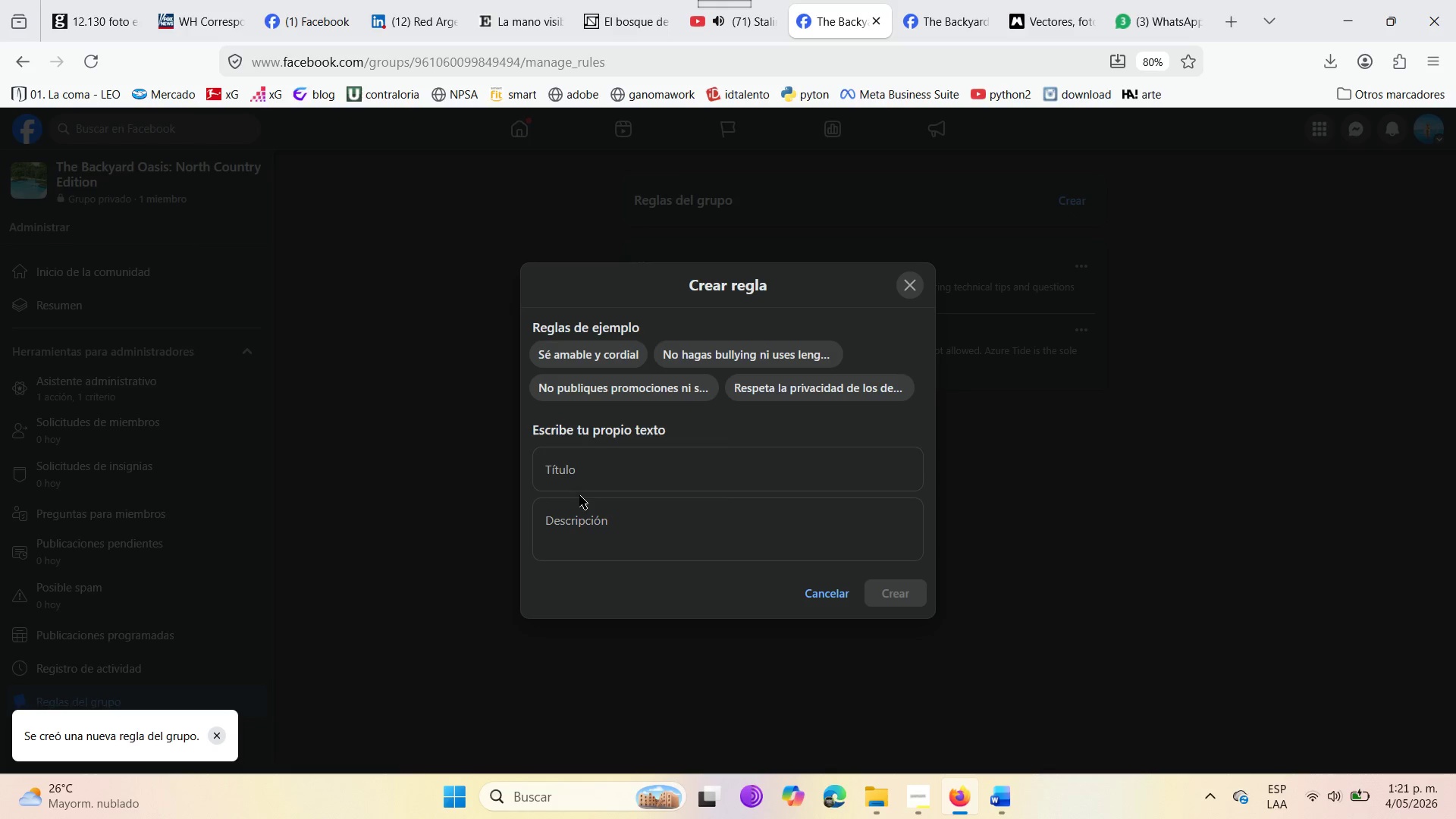 
left_click([585, 453])
 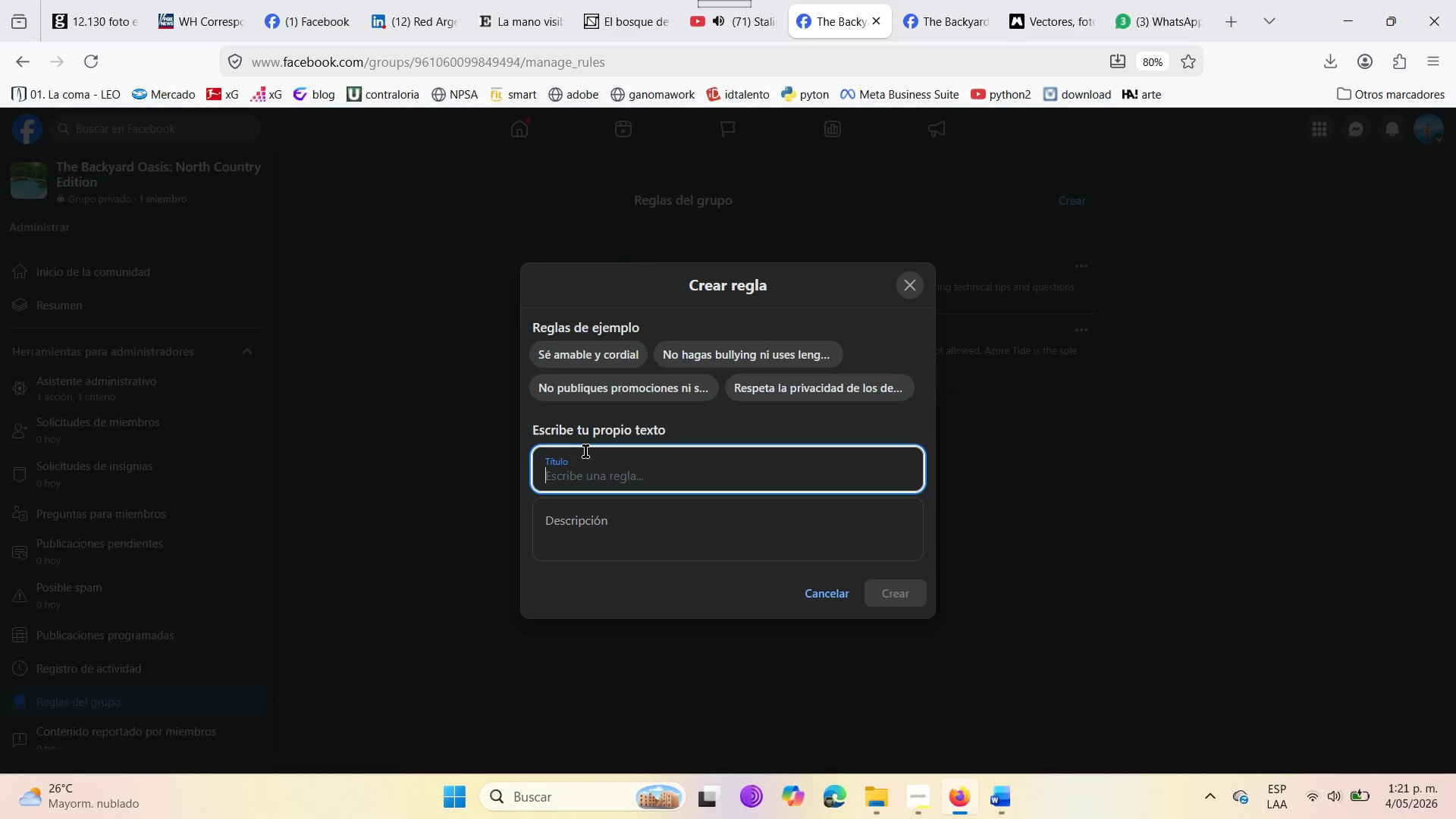 
type(Respect ans)
key(Backspace)
type(d Community )
key(Backspace)
type( )
key(Backspace)
type(> Let)
 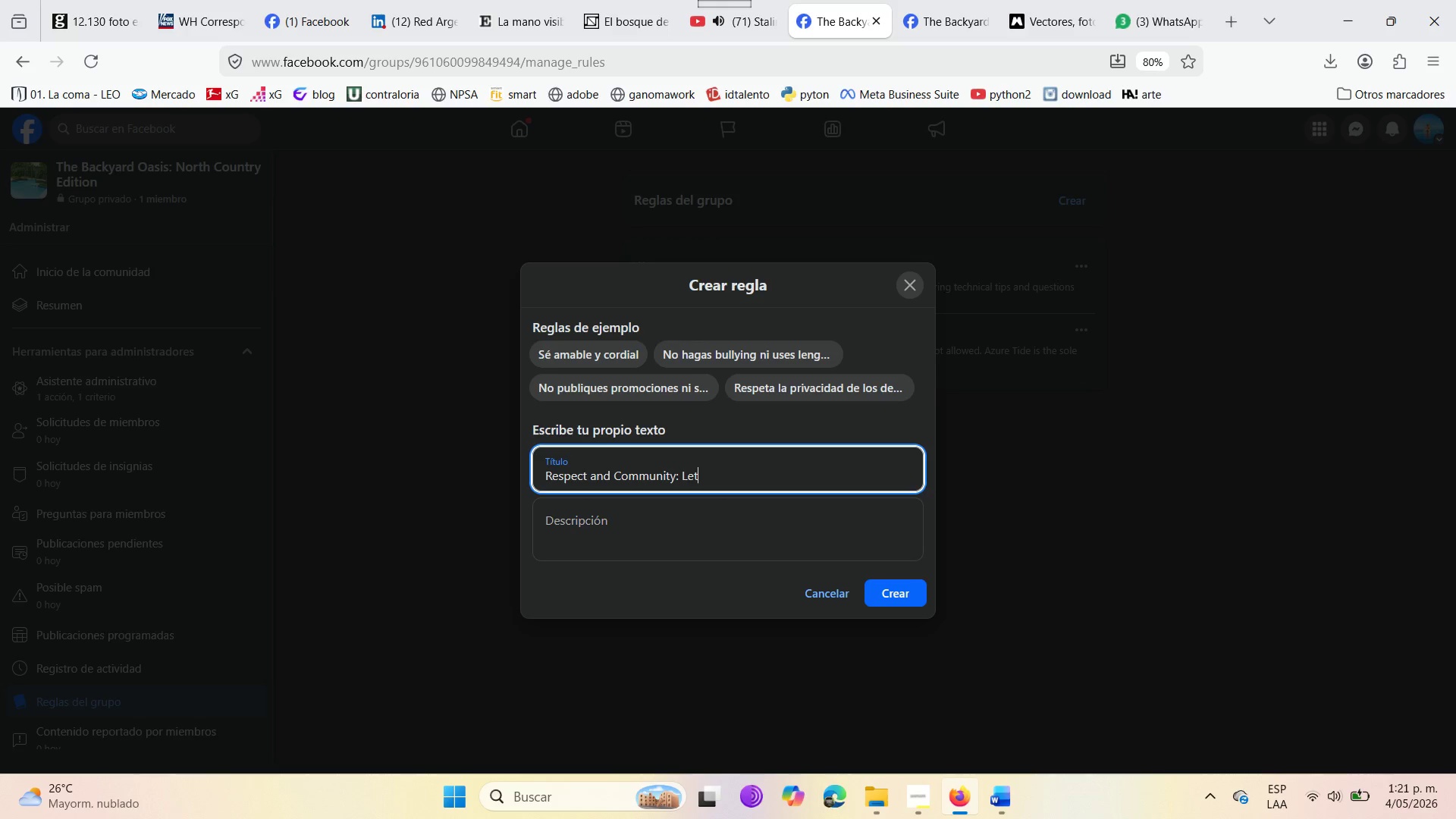 
type([s maintain )
 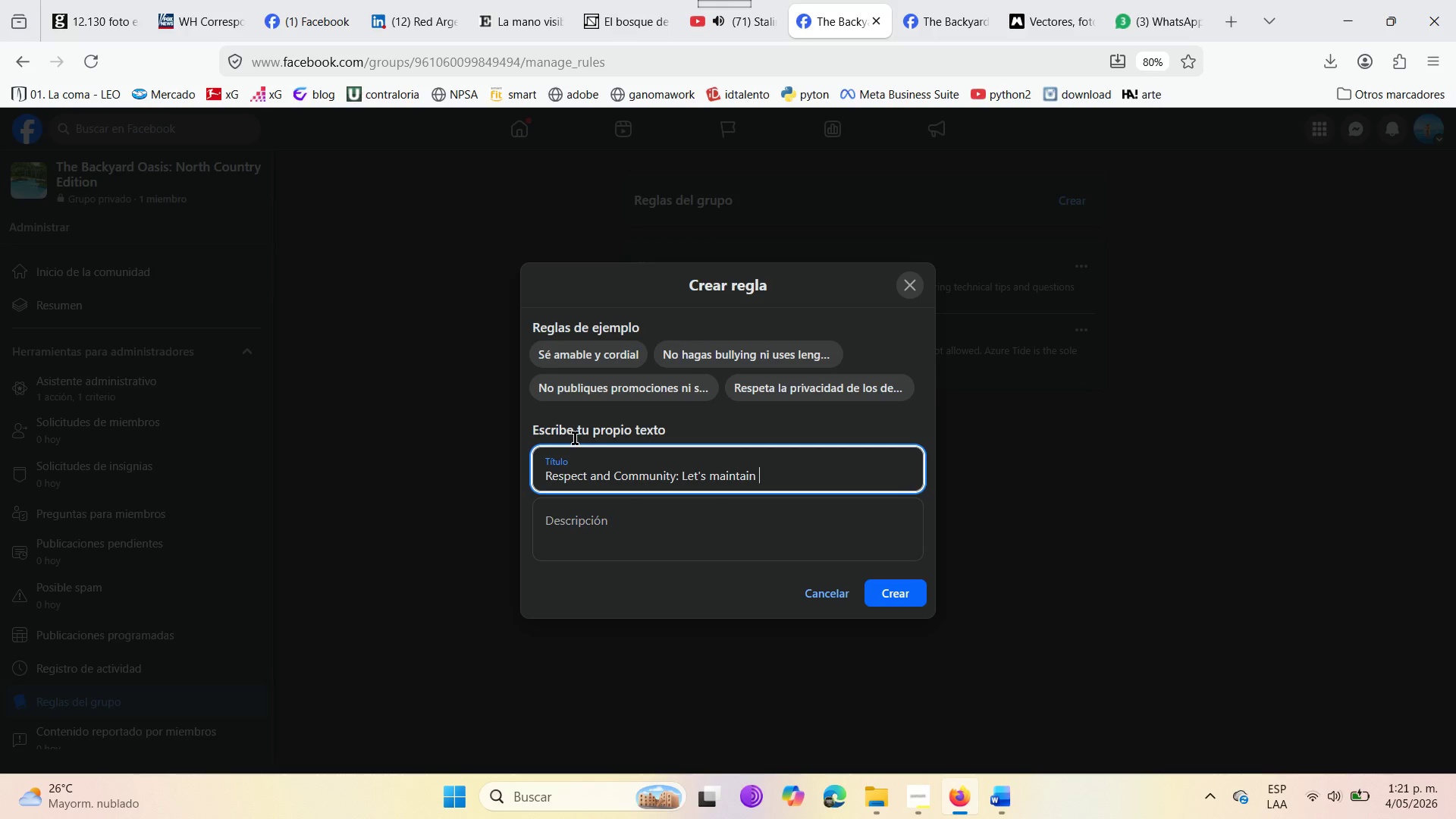 
left_click_drag(start_coordinate=[760, 485], to_coordinate=[676, 477])
 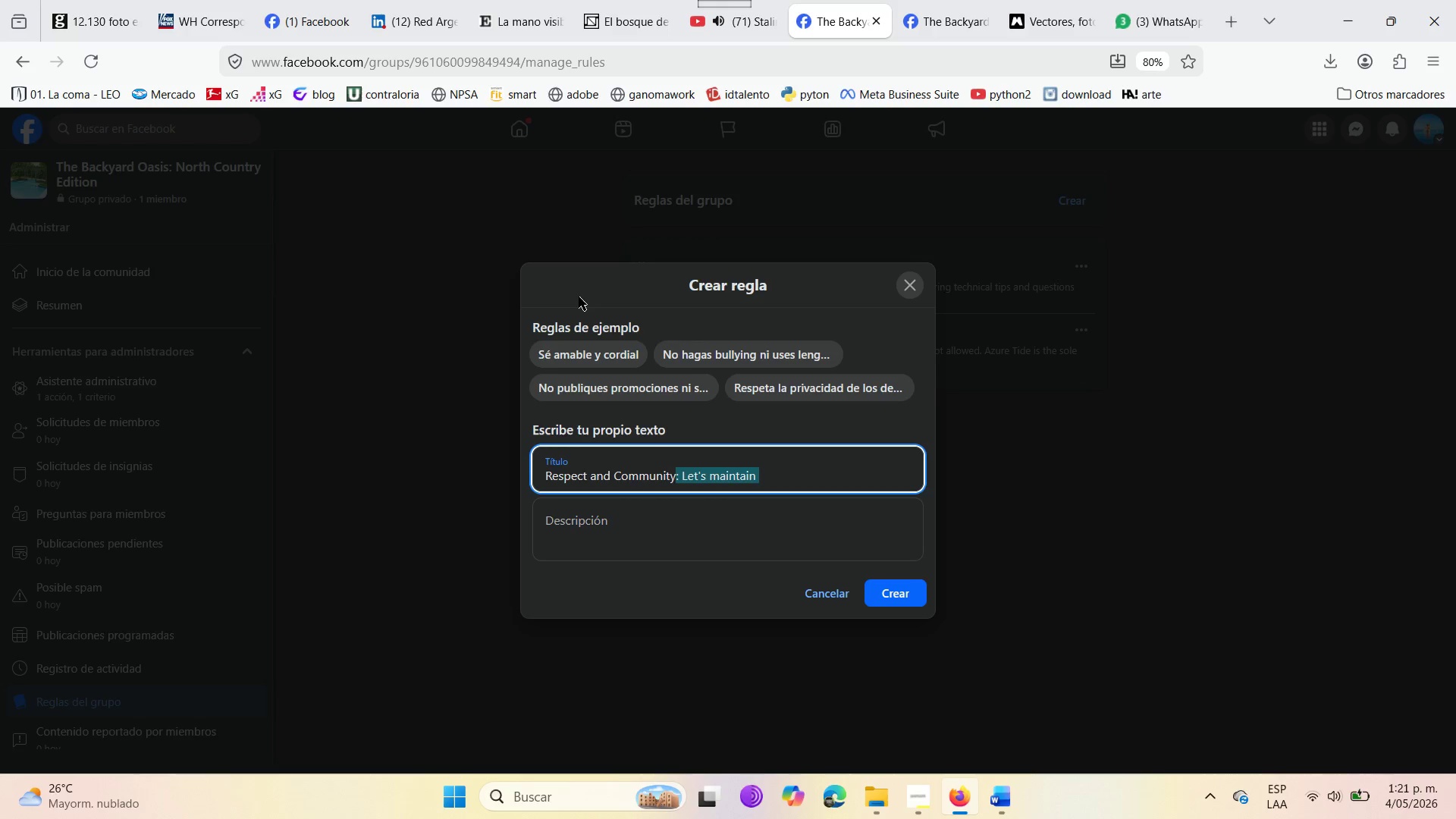 
key(Control+X)
 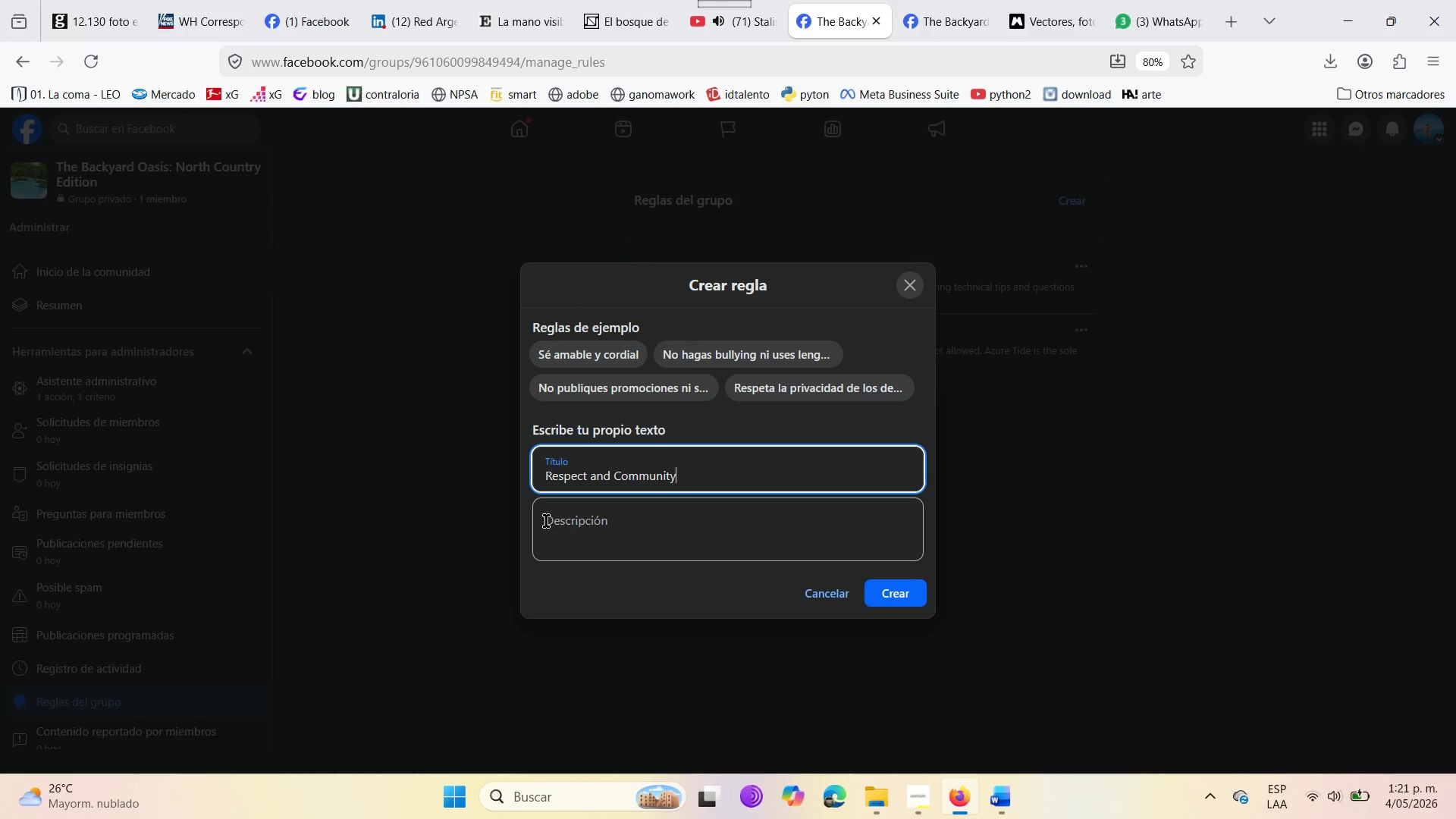 
left_click([546, 526])
 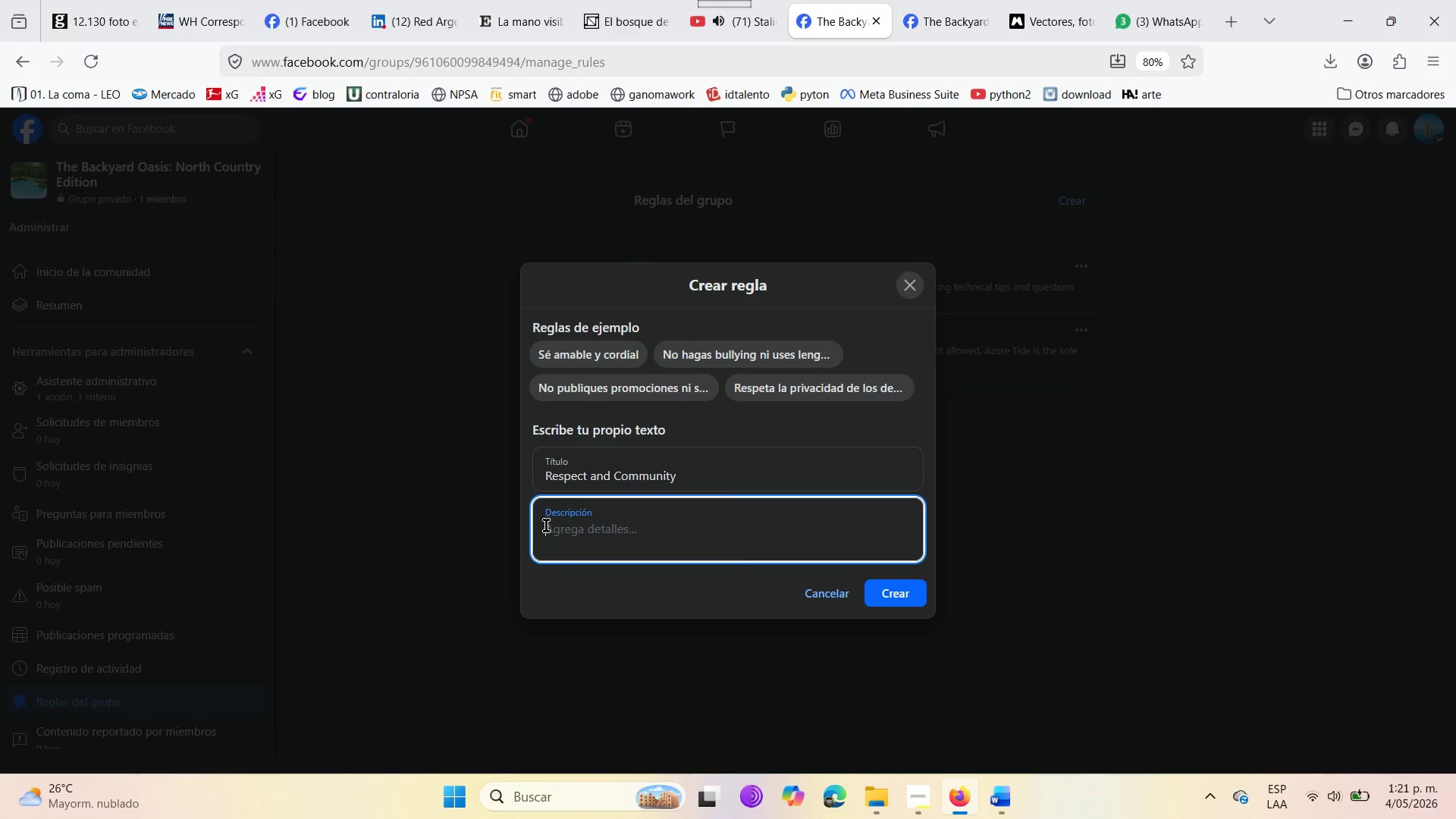 
key(Control+V)
 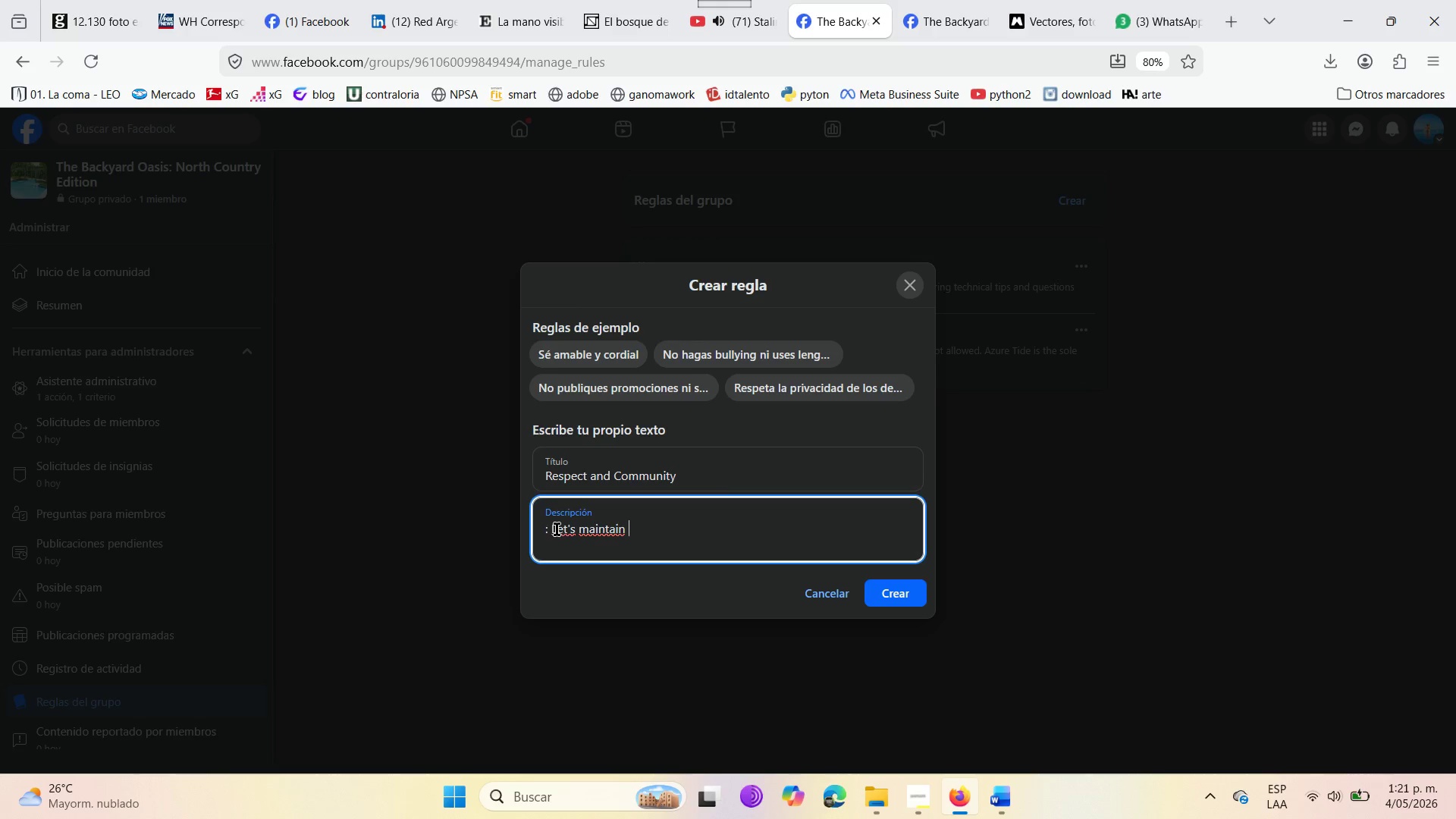 
left_click([554, 529])
 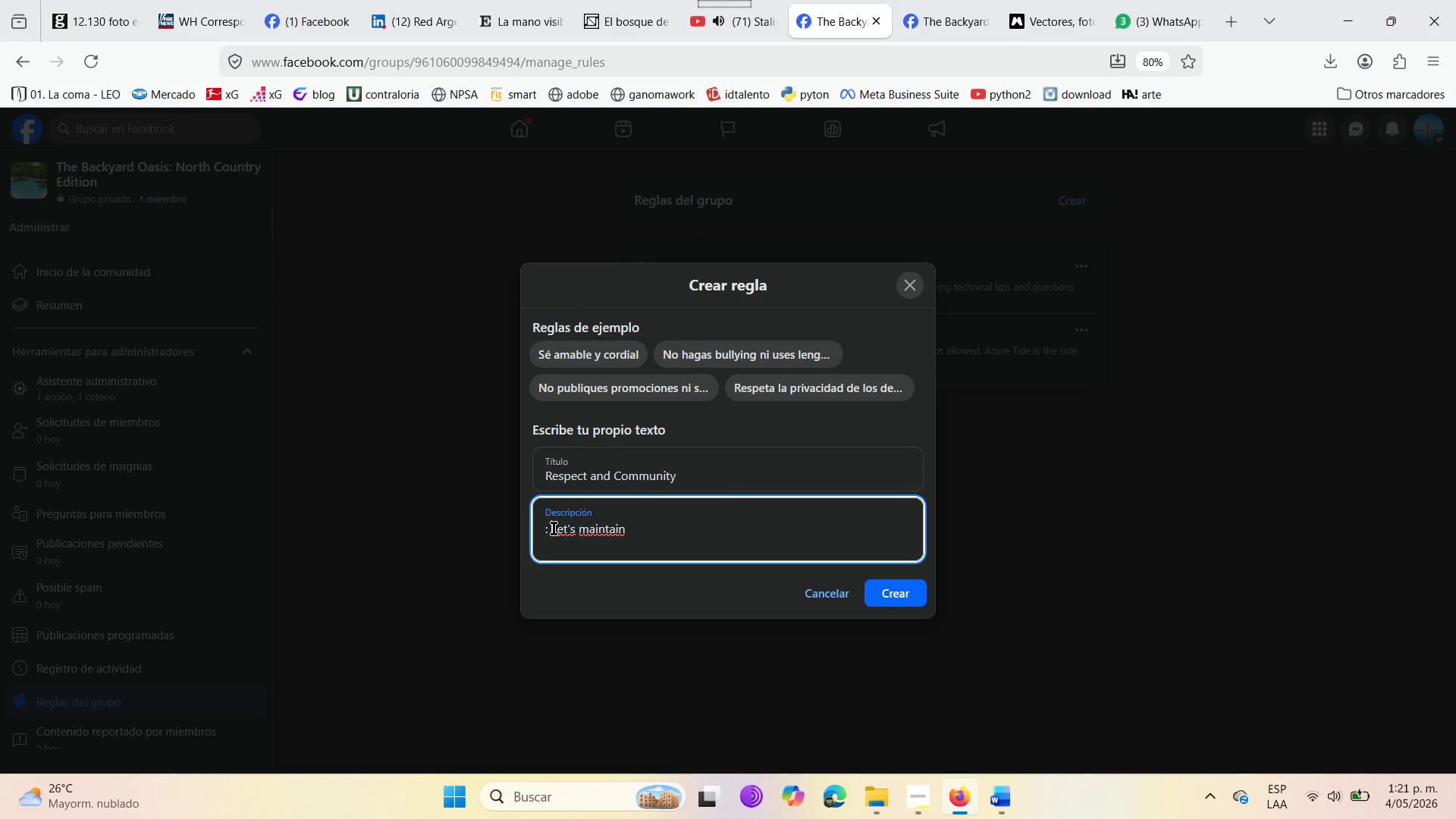 
key(Backspace)
 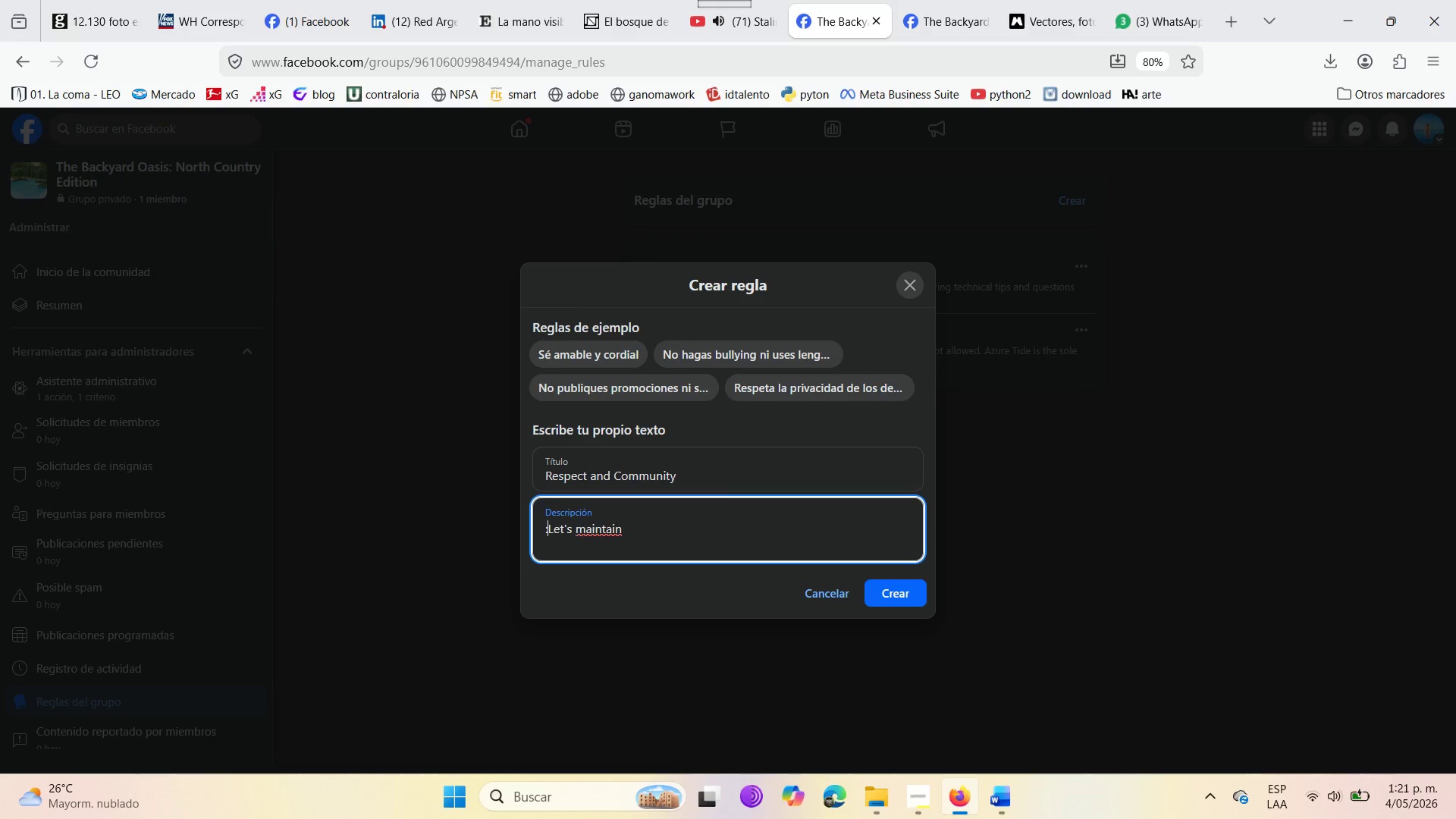 
key(Backspace)
 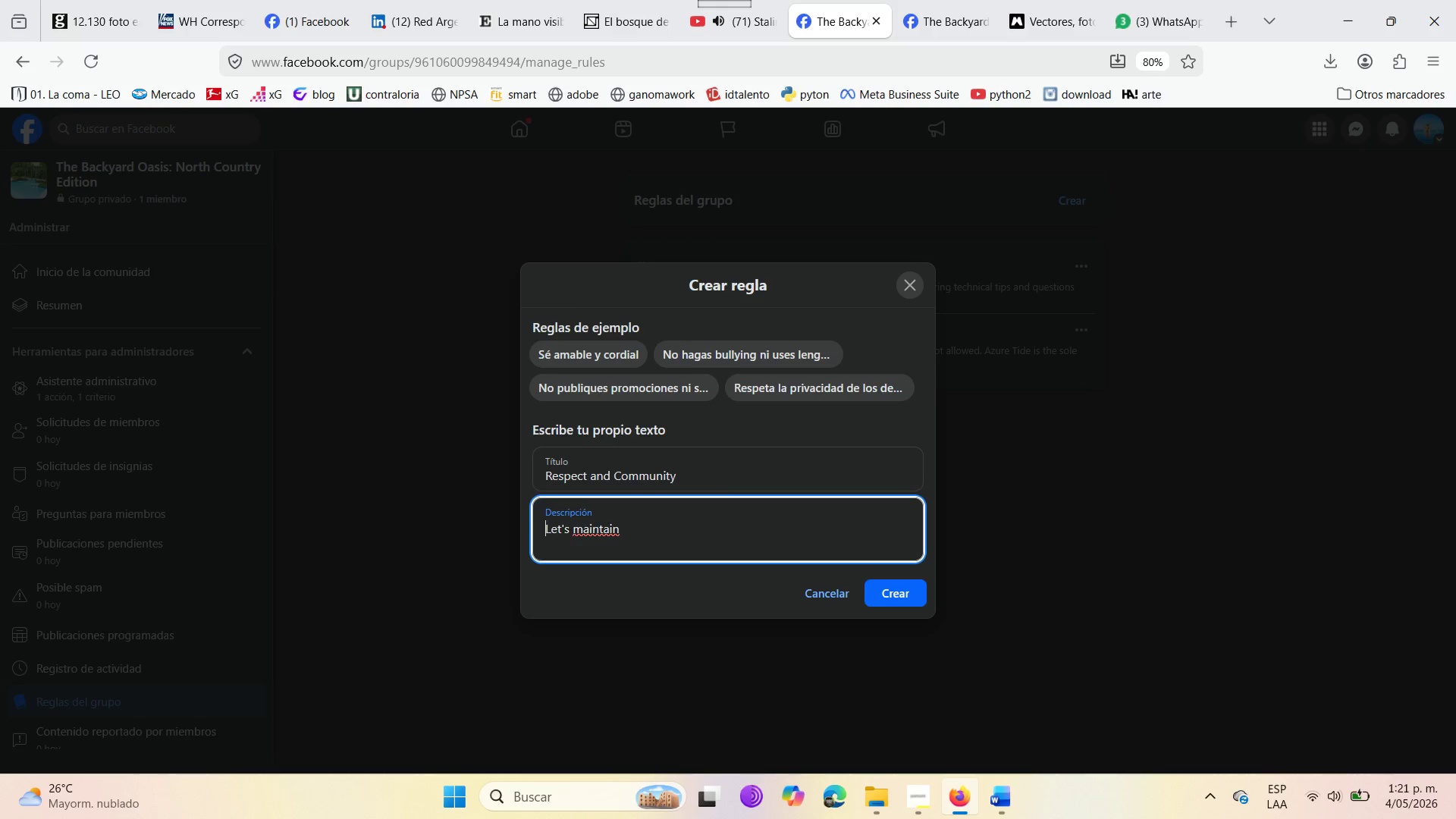 
key(Backspace)
 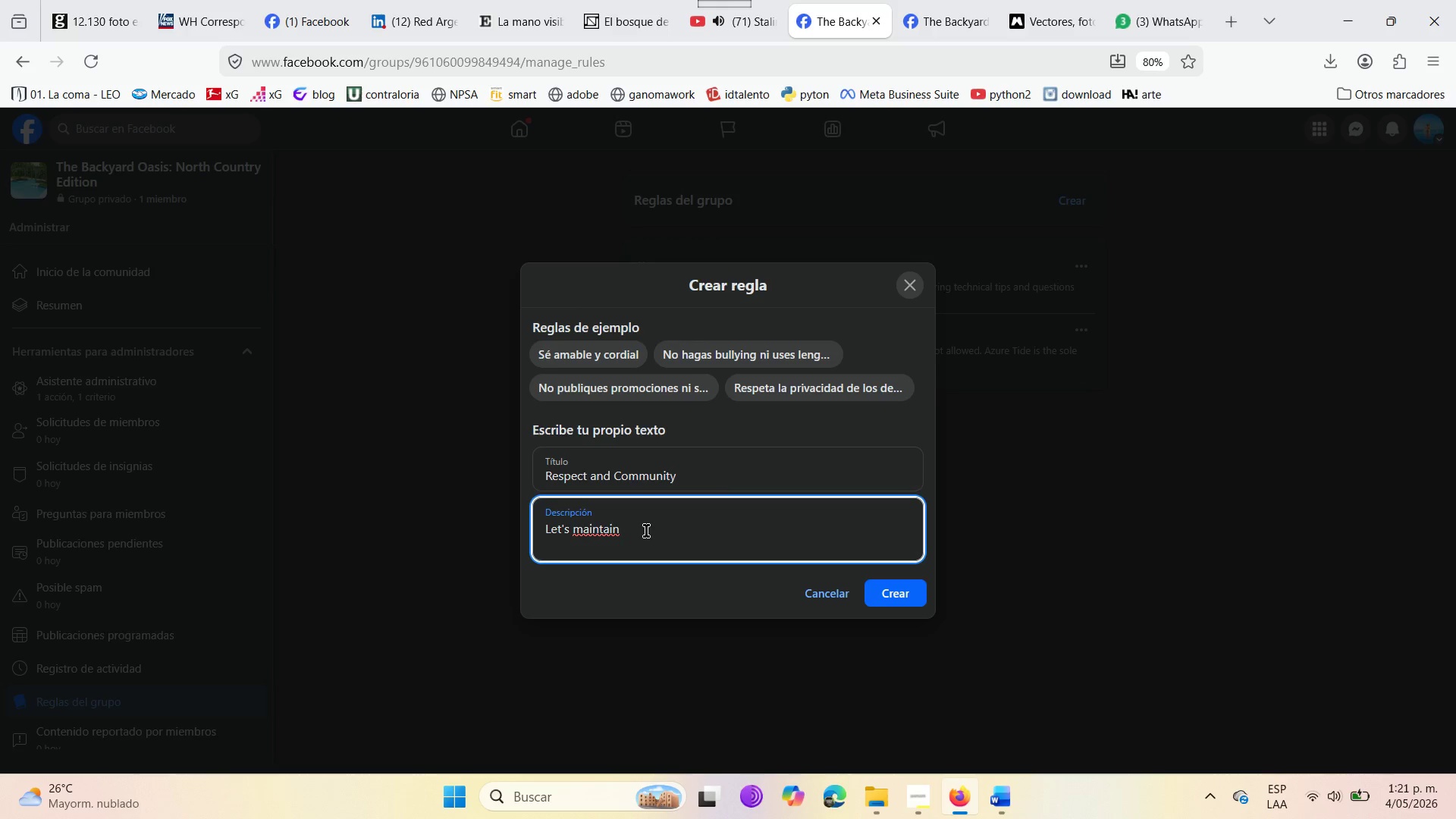 
left_click([650, 522])
 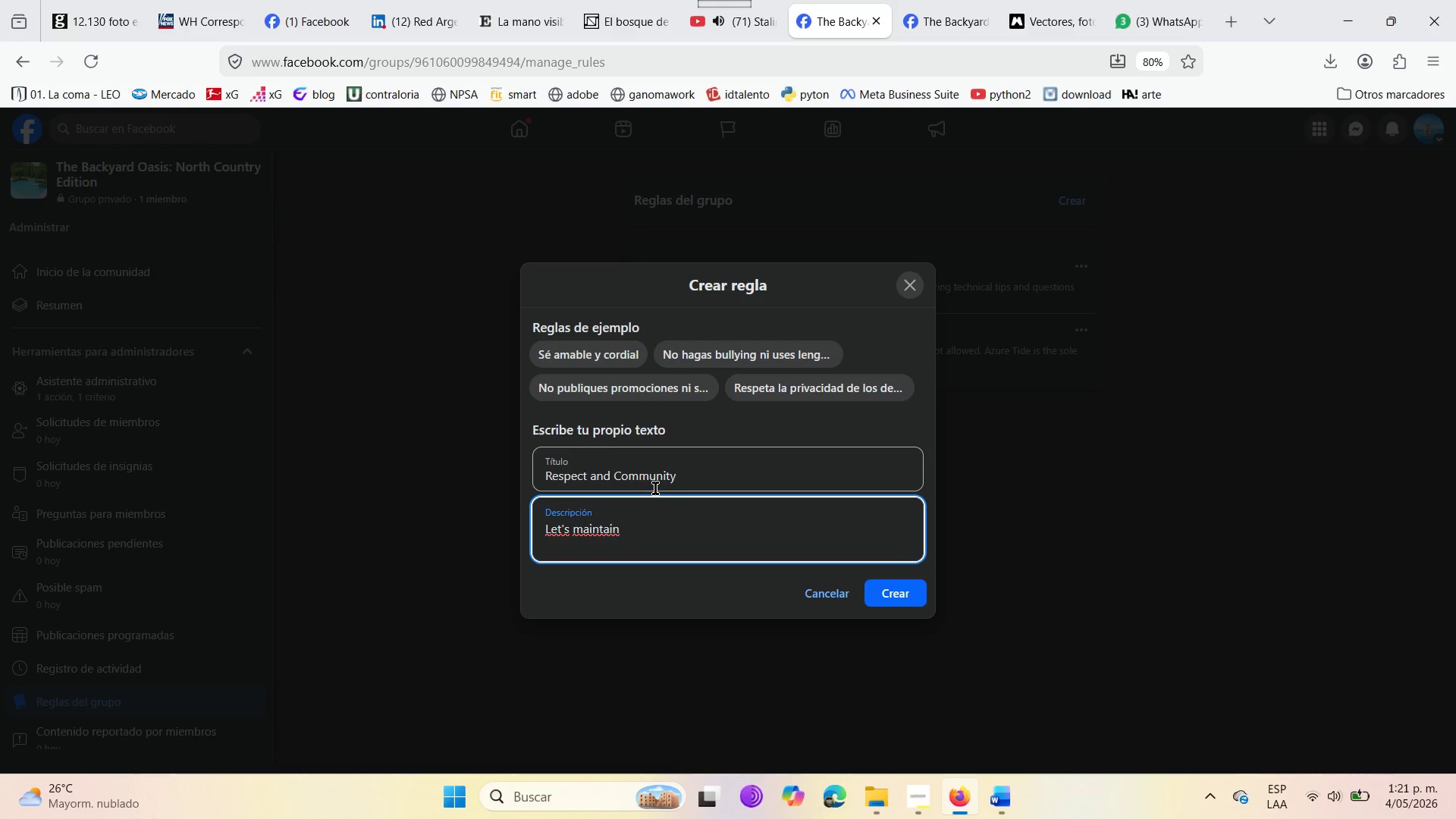 
wait(5.27)
 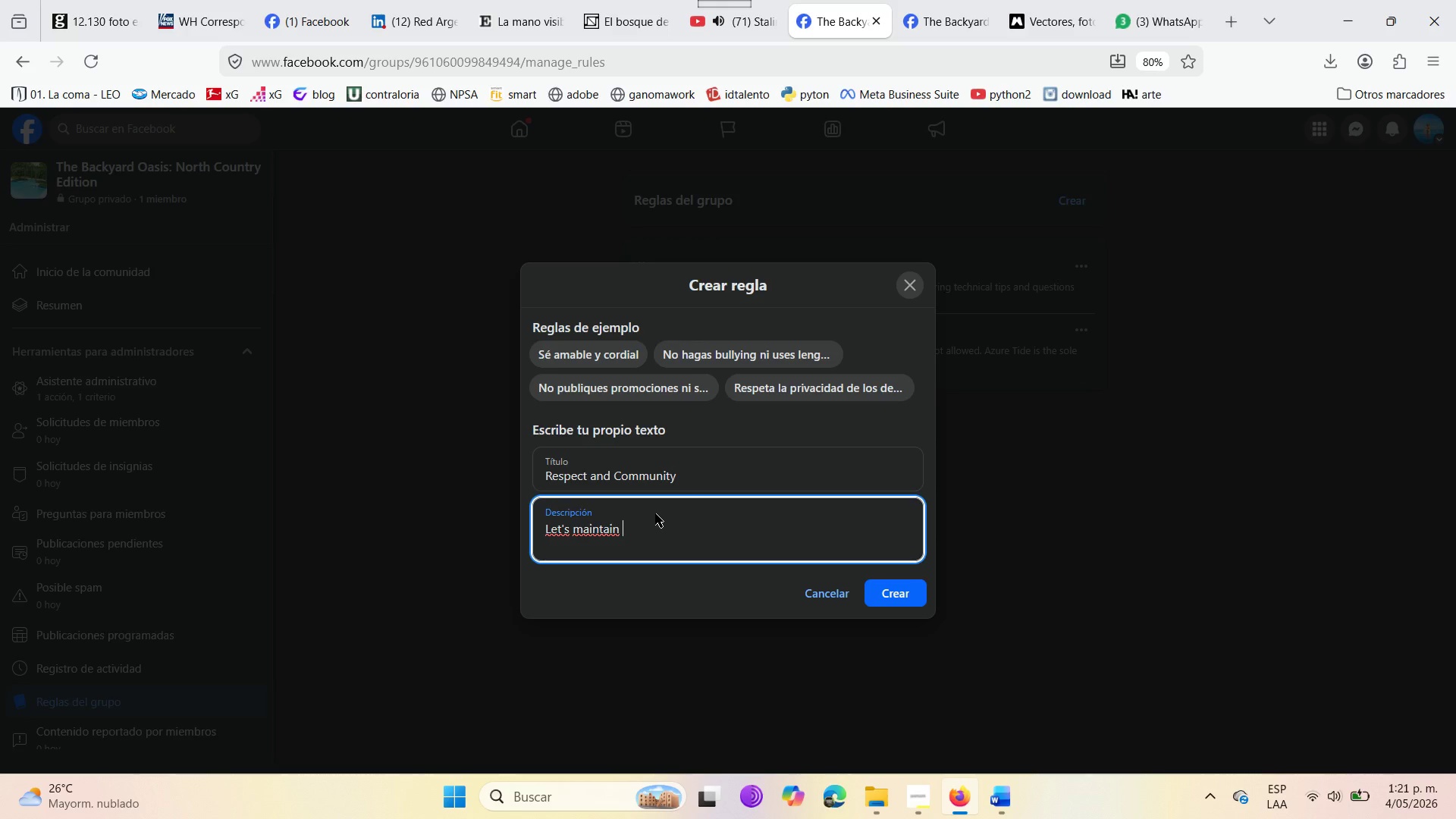 
type(a poroffesiona)
key(Backspace)
key(Backspace)
key(Backspace)
type(onal tone )
key(Backspace)
 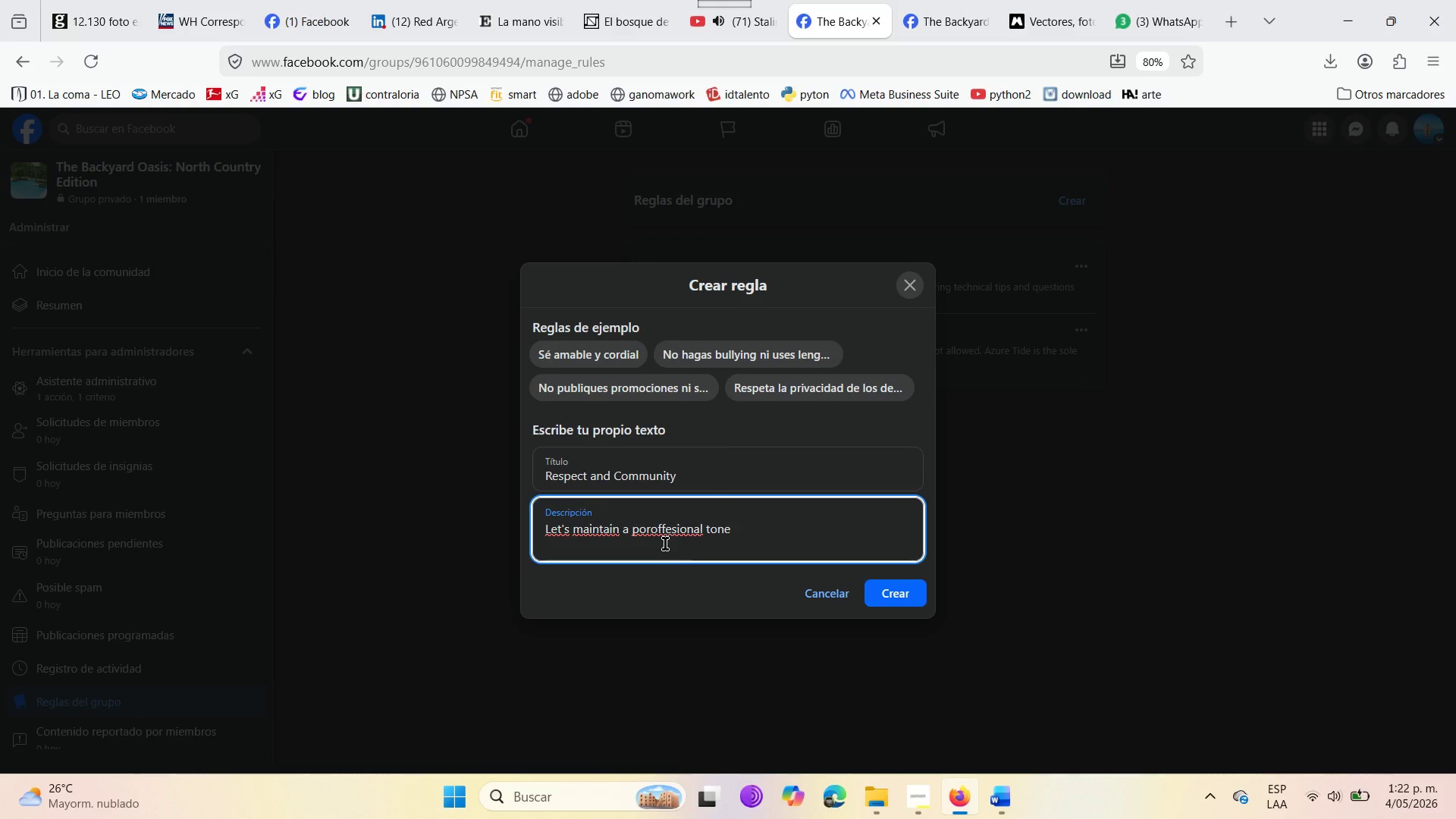 
left_click([657, 528])
 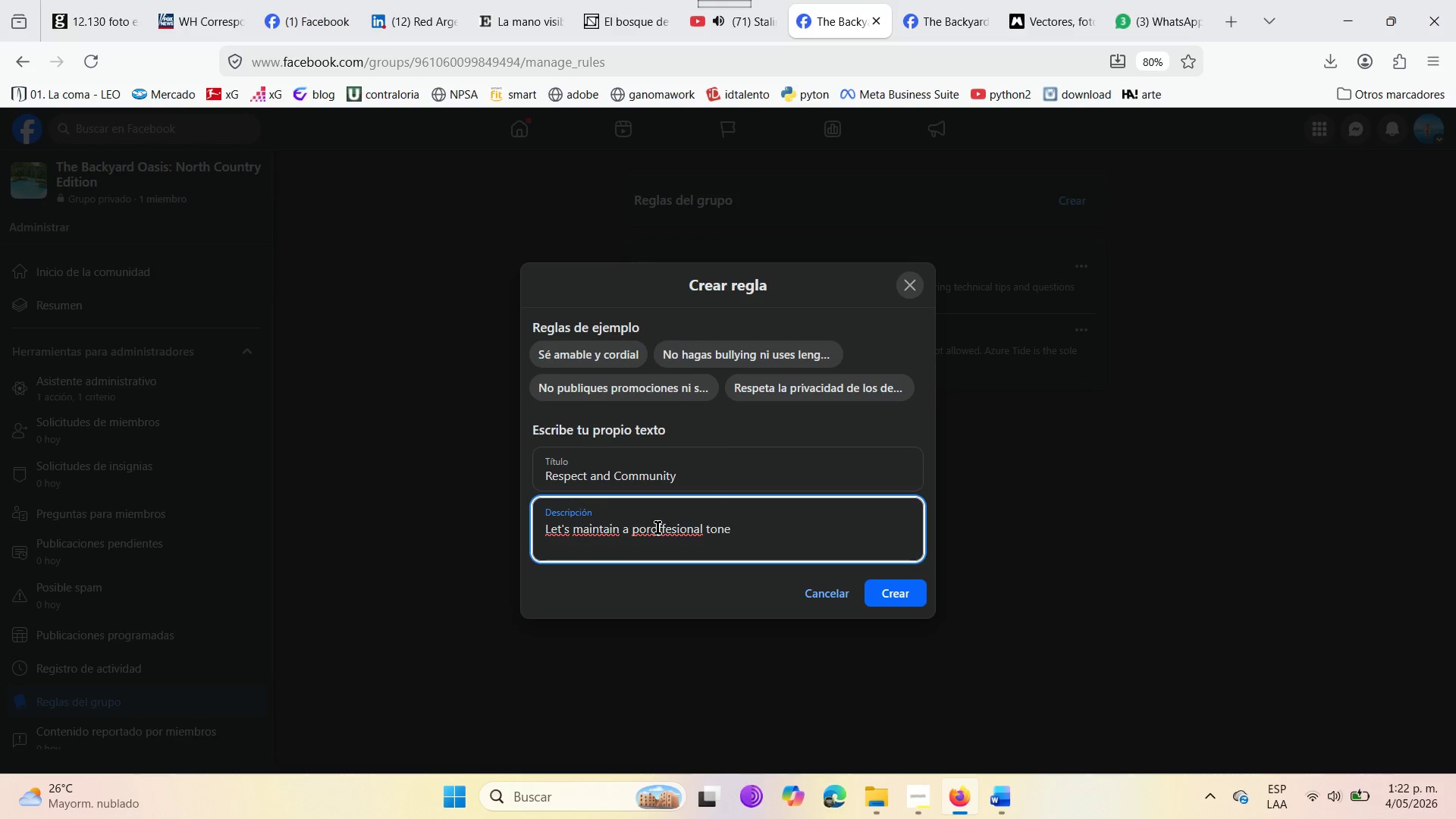 
key(Backspace)
key(Backspace)
key(Backspace)
type(ro)
 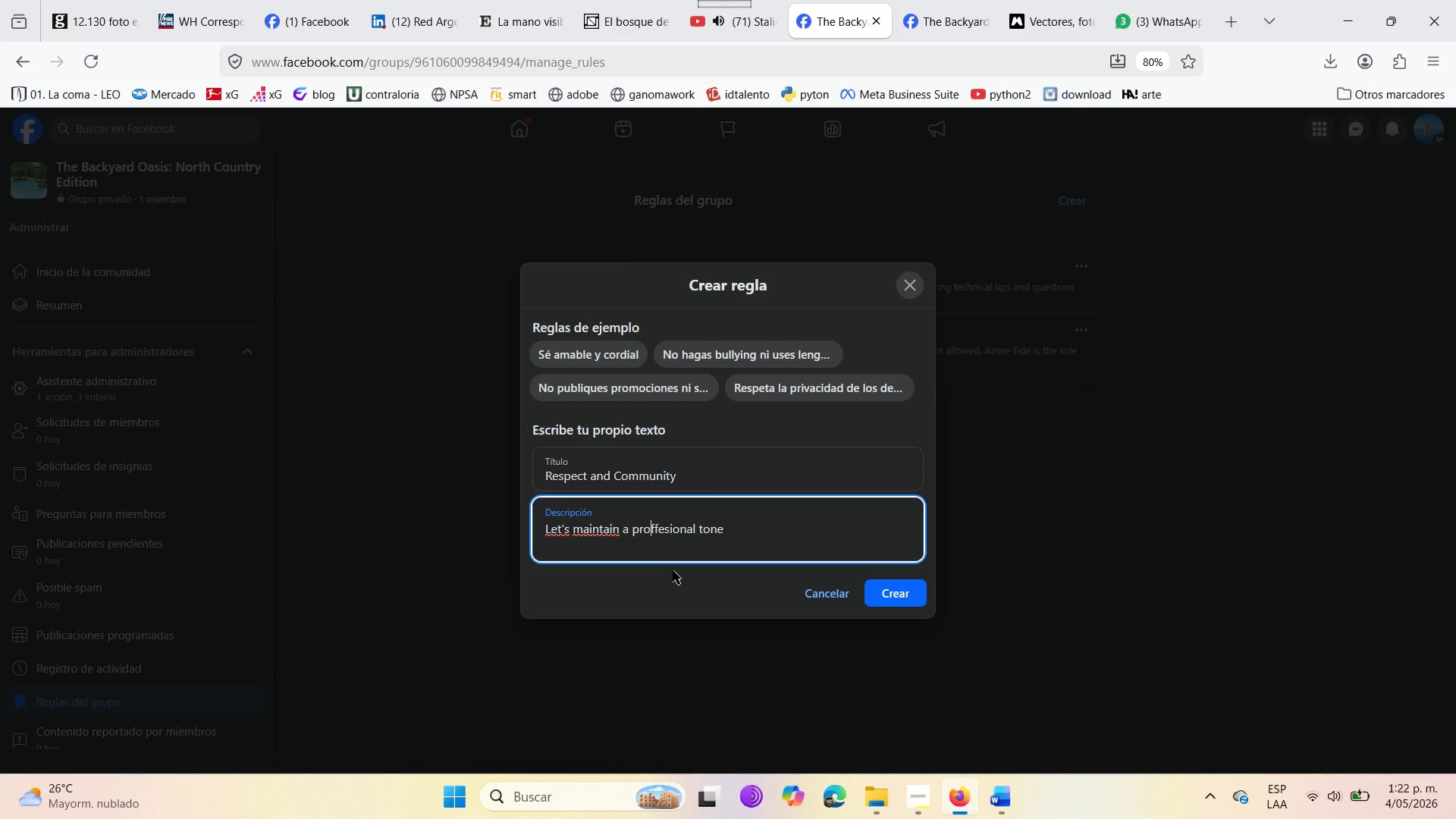 
wait(6.23)
 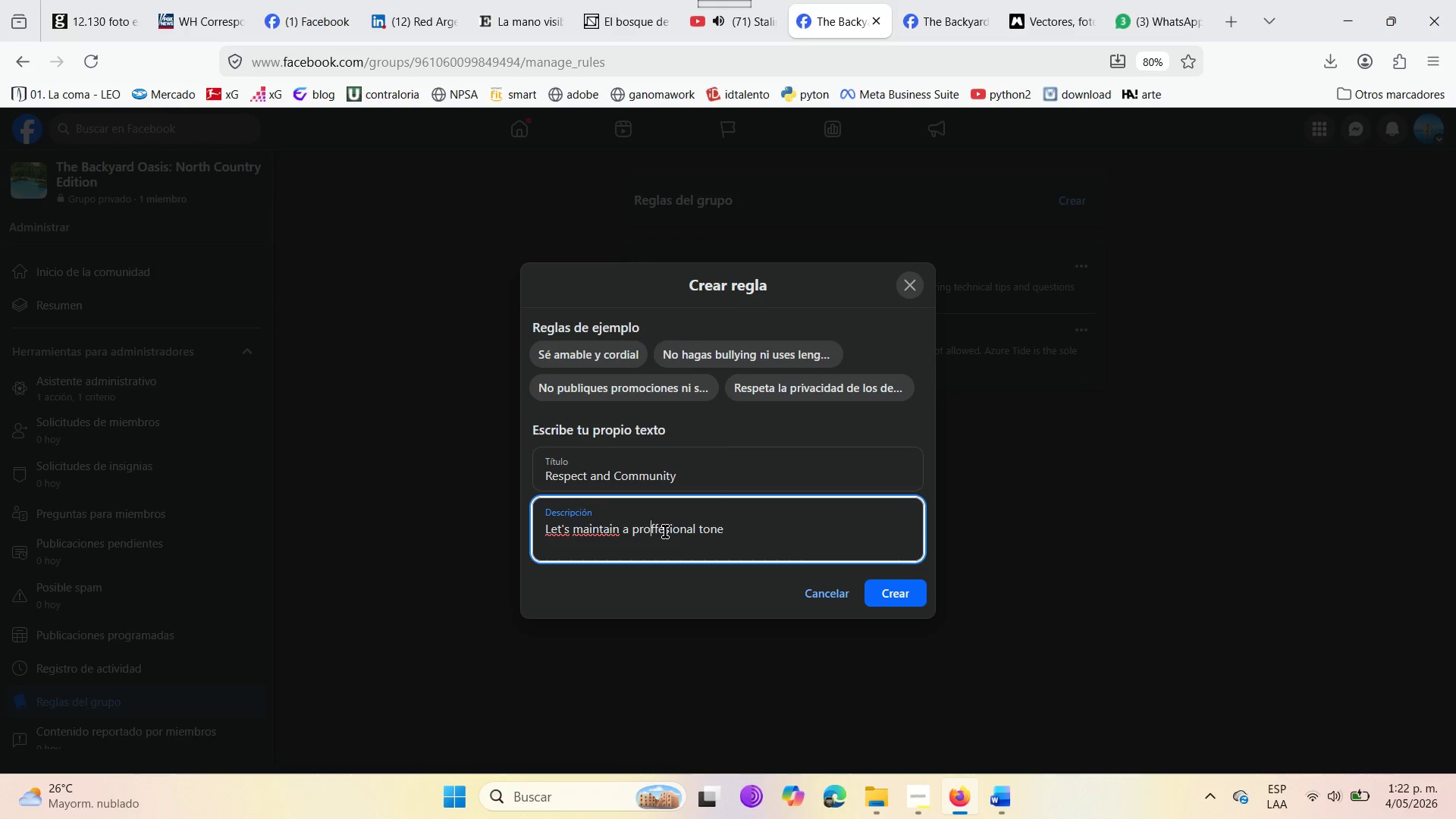 
left_click([654, 528])
 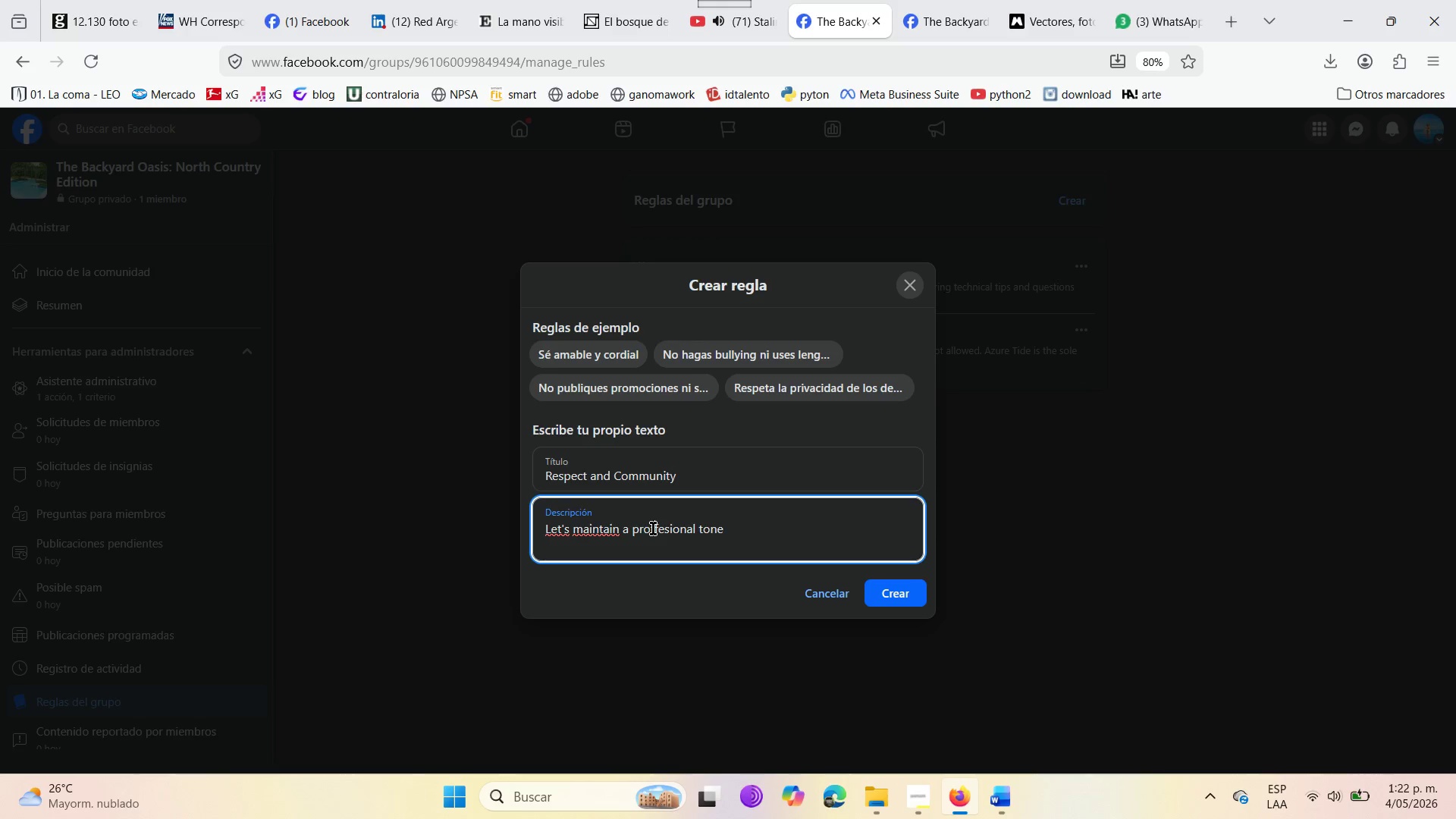 
key(Backspace)
 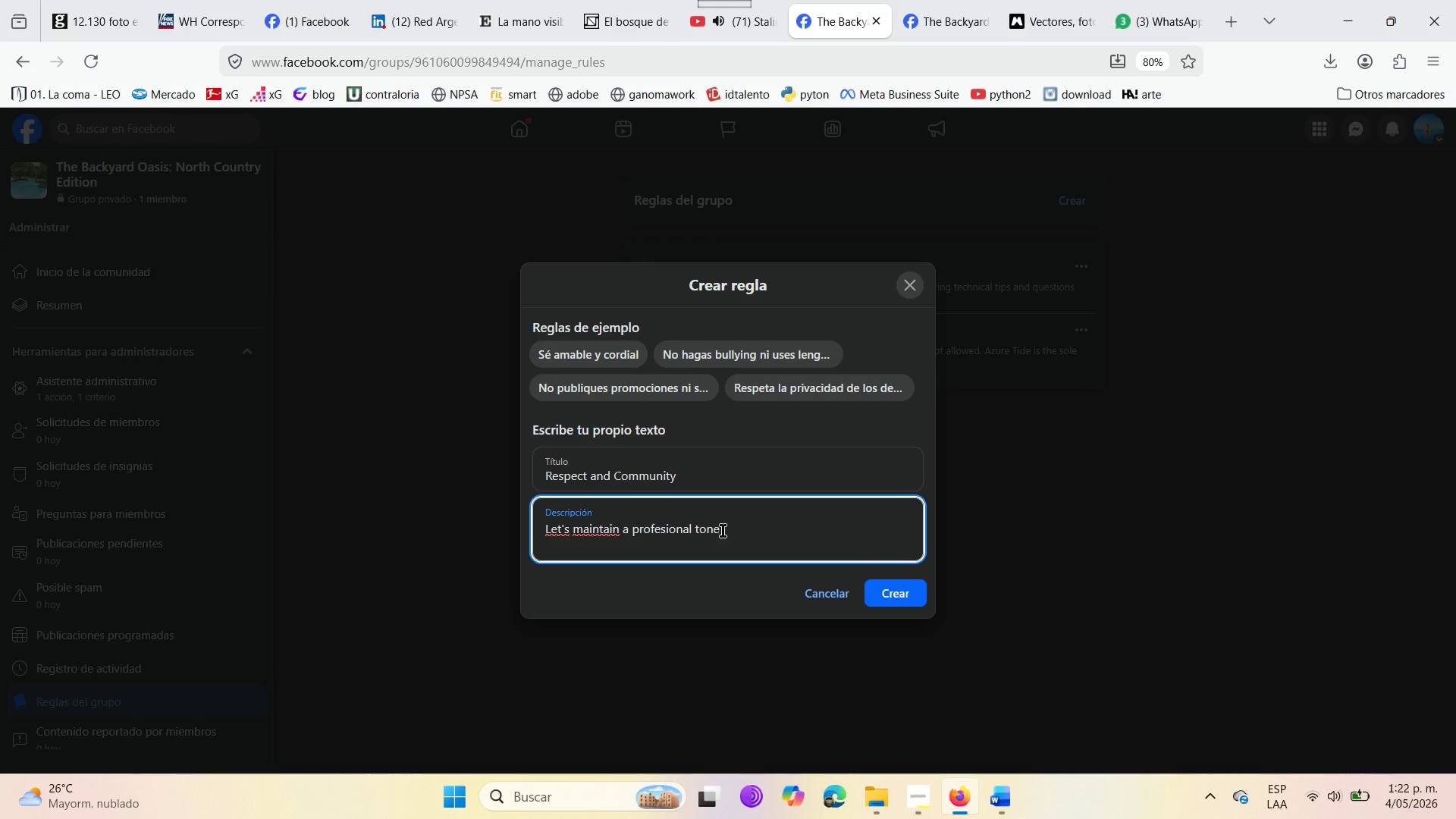 
left_click([739, 531])
 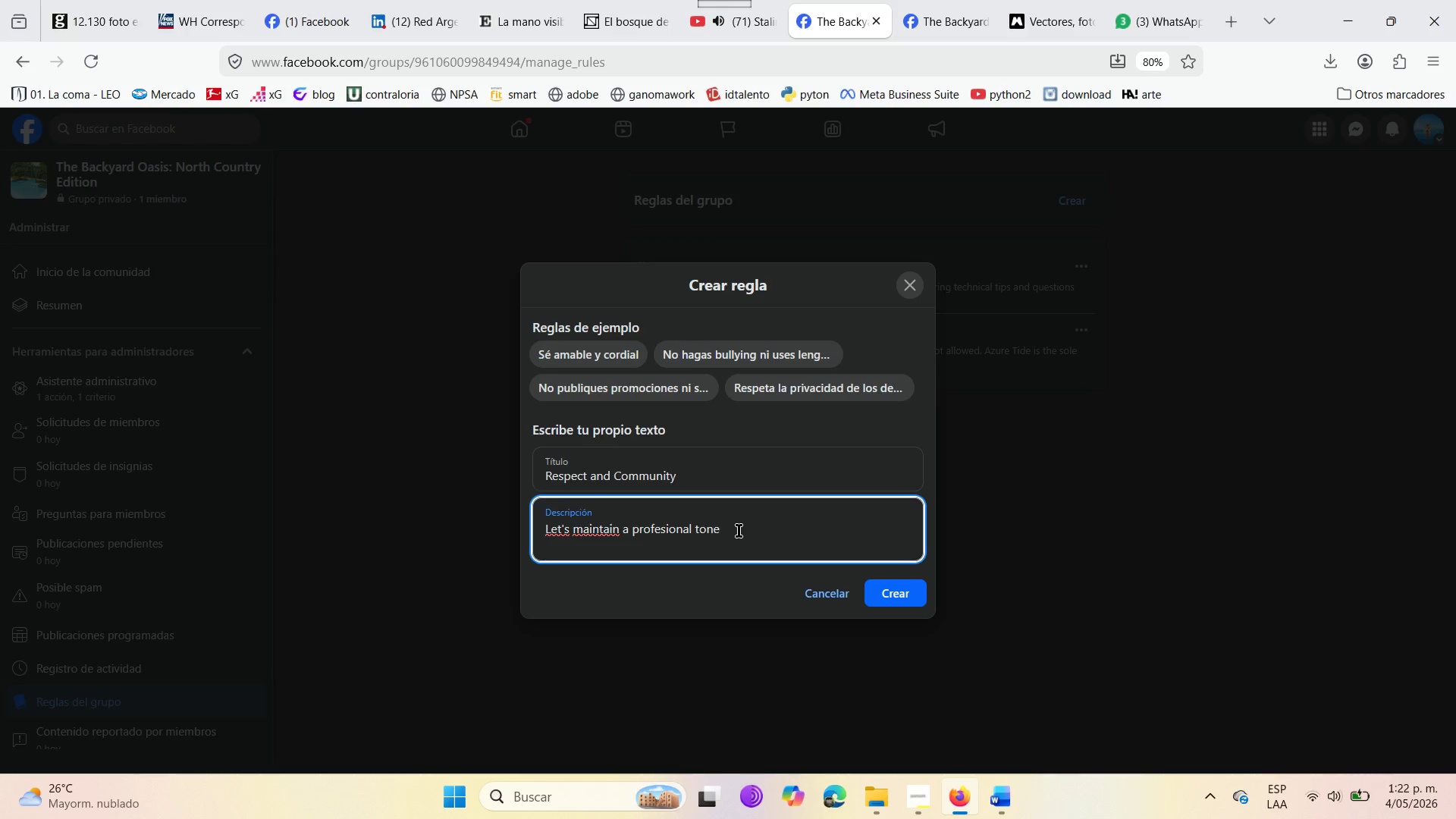 
left_click([665, 532])
 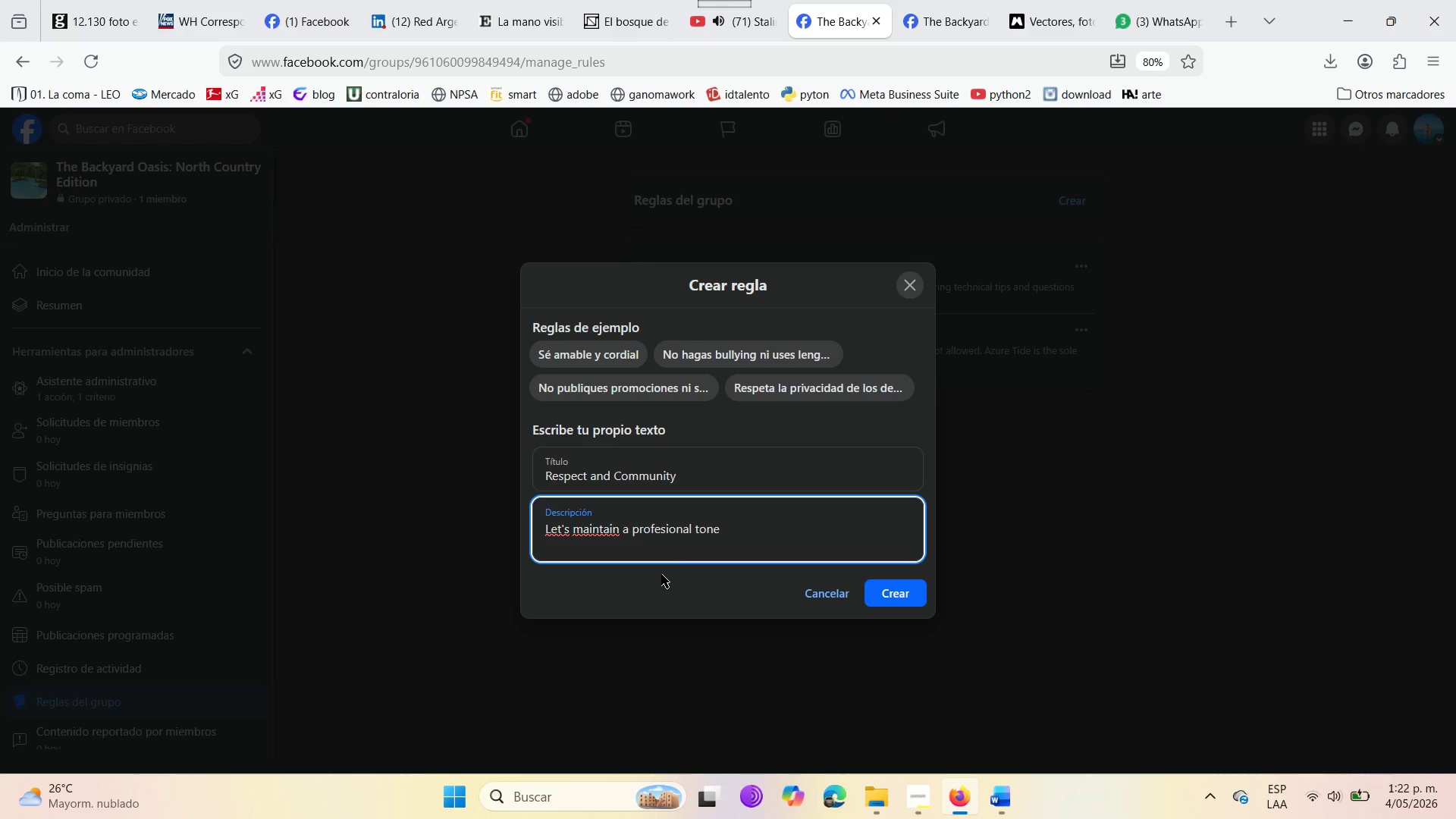 
key(S)
 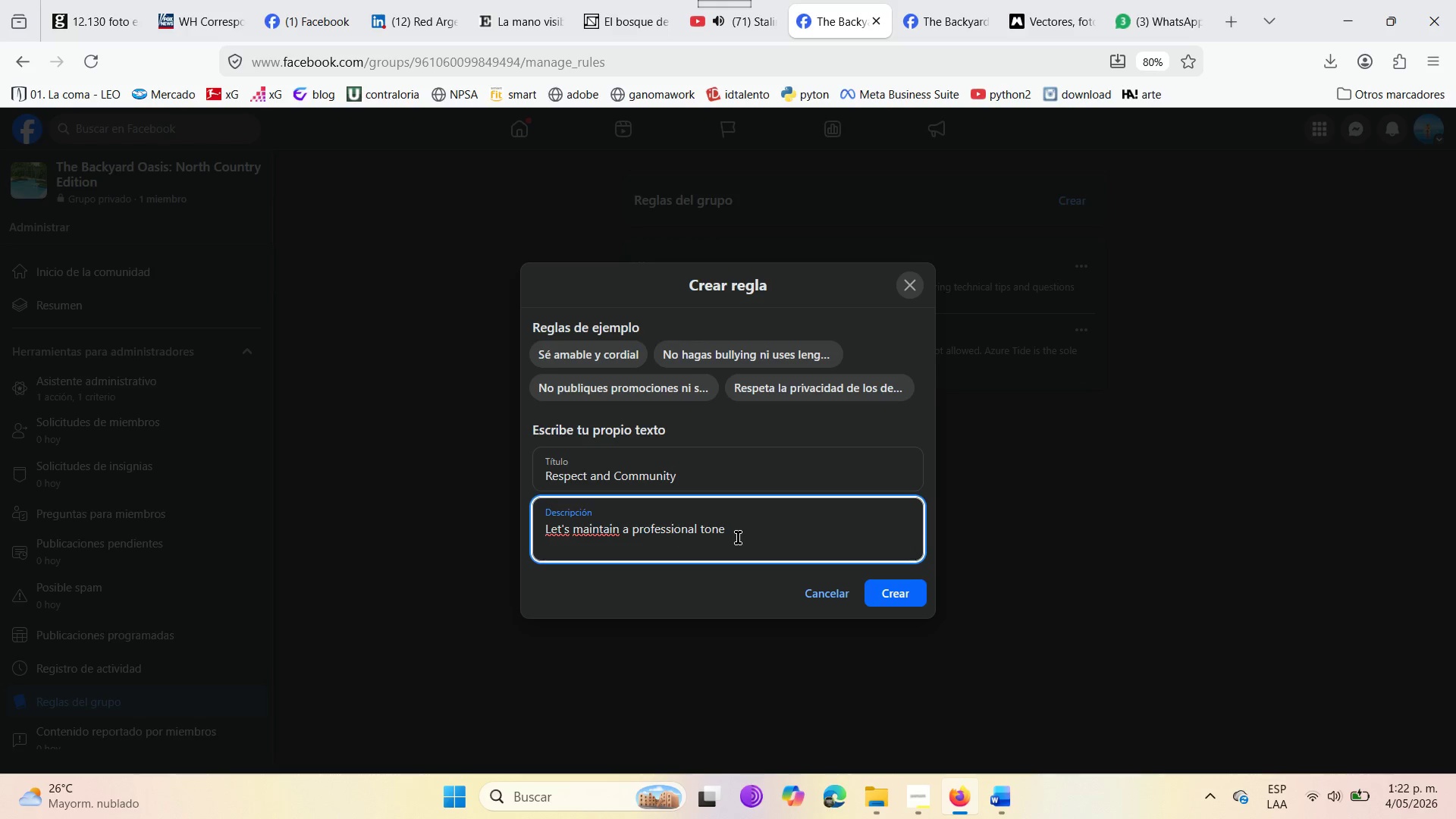 
left_click([738, 534])
 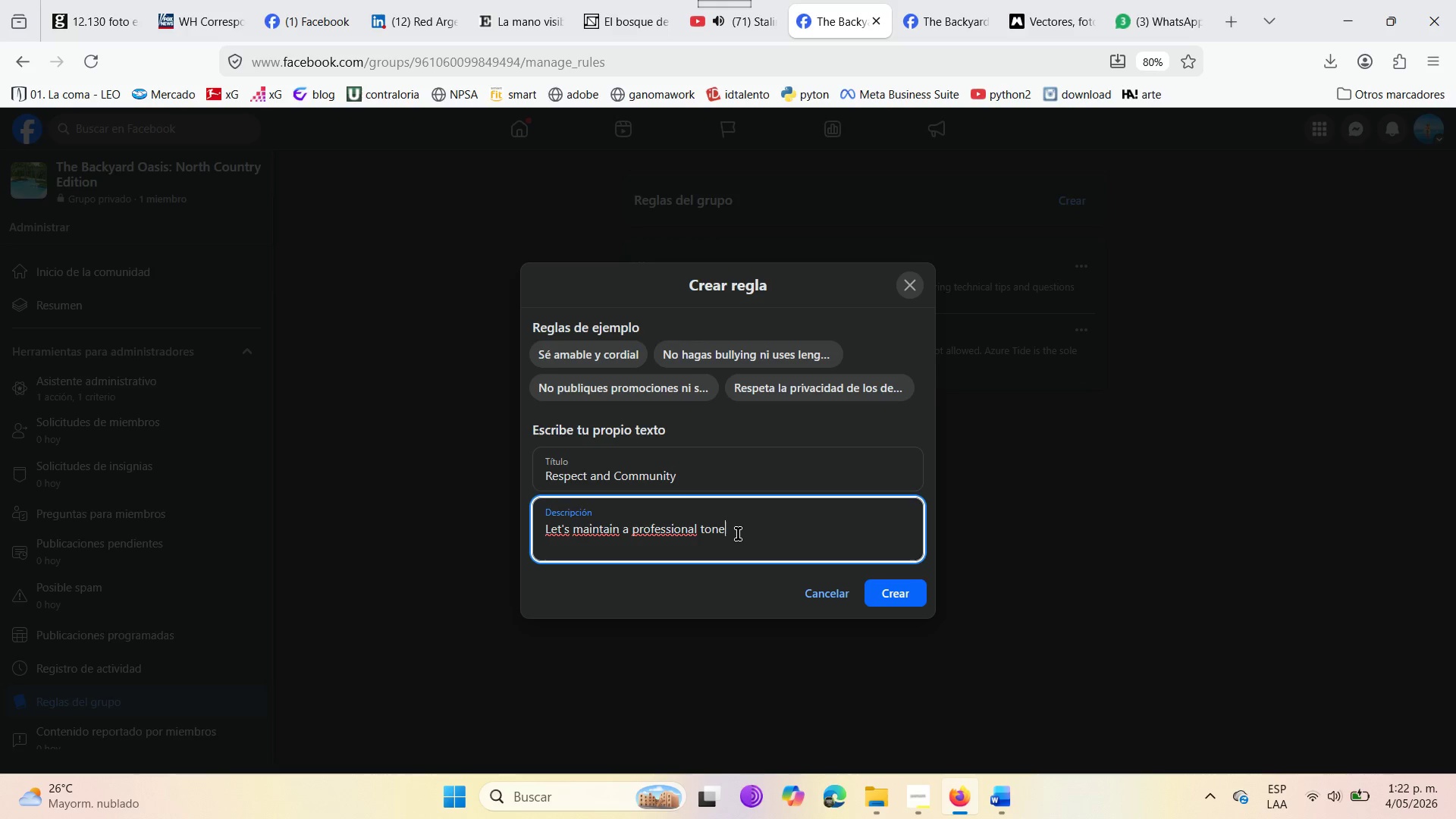 
key(Backspace)
type(e. We are Noth Country neighbors look)
key(Backspace)
type(king after our spaces of relax)
 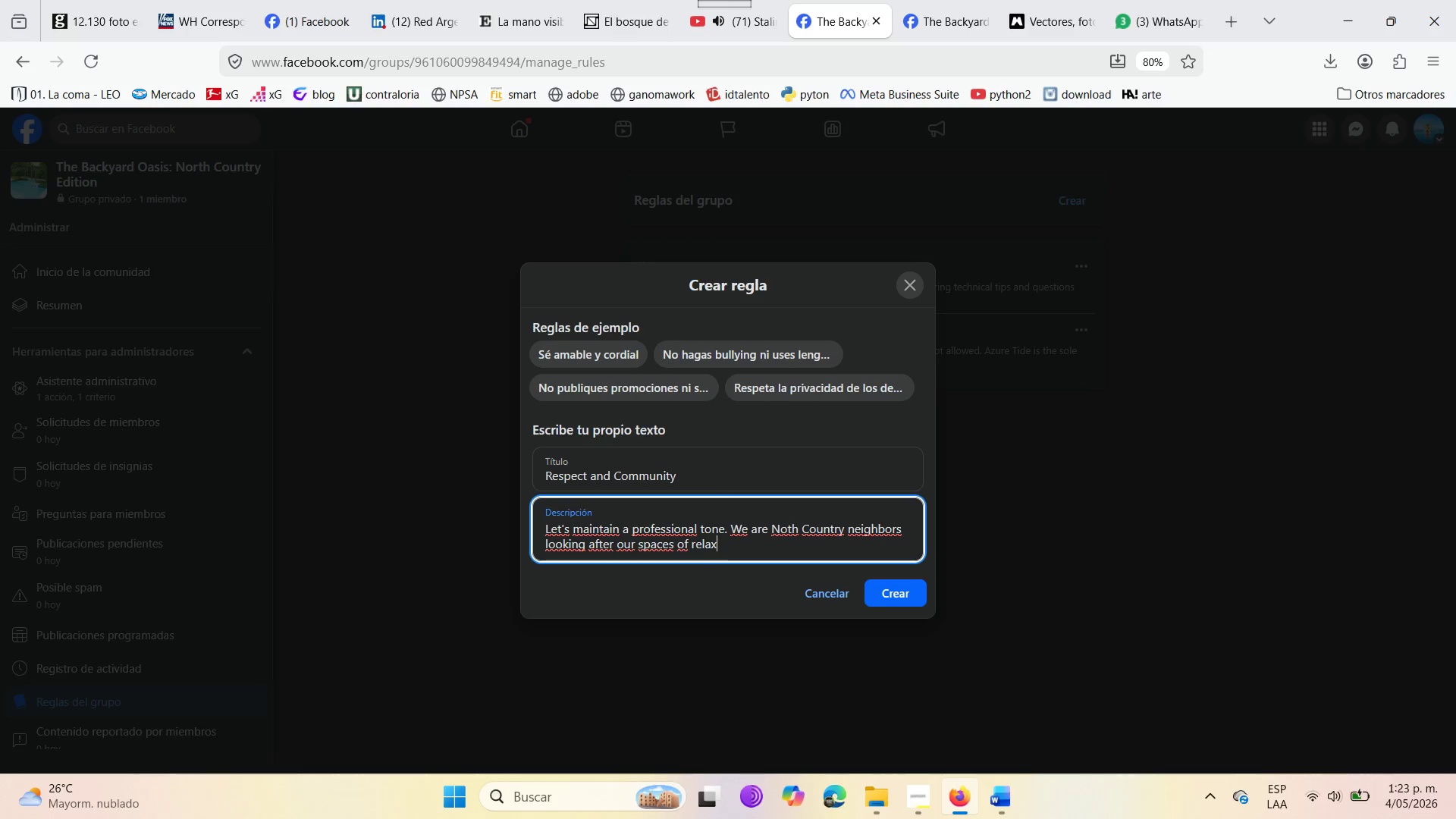 
wait(7.3)
 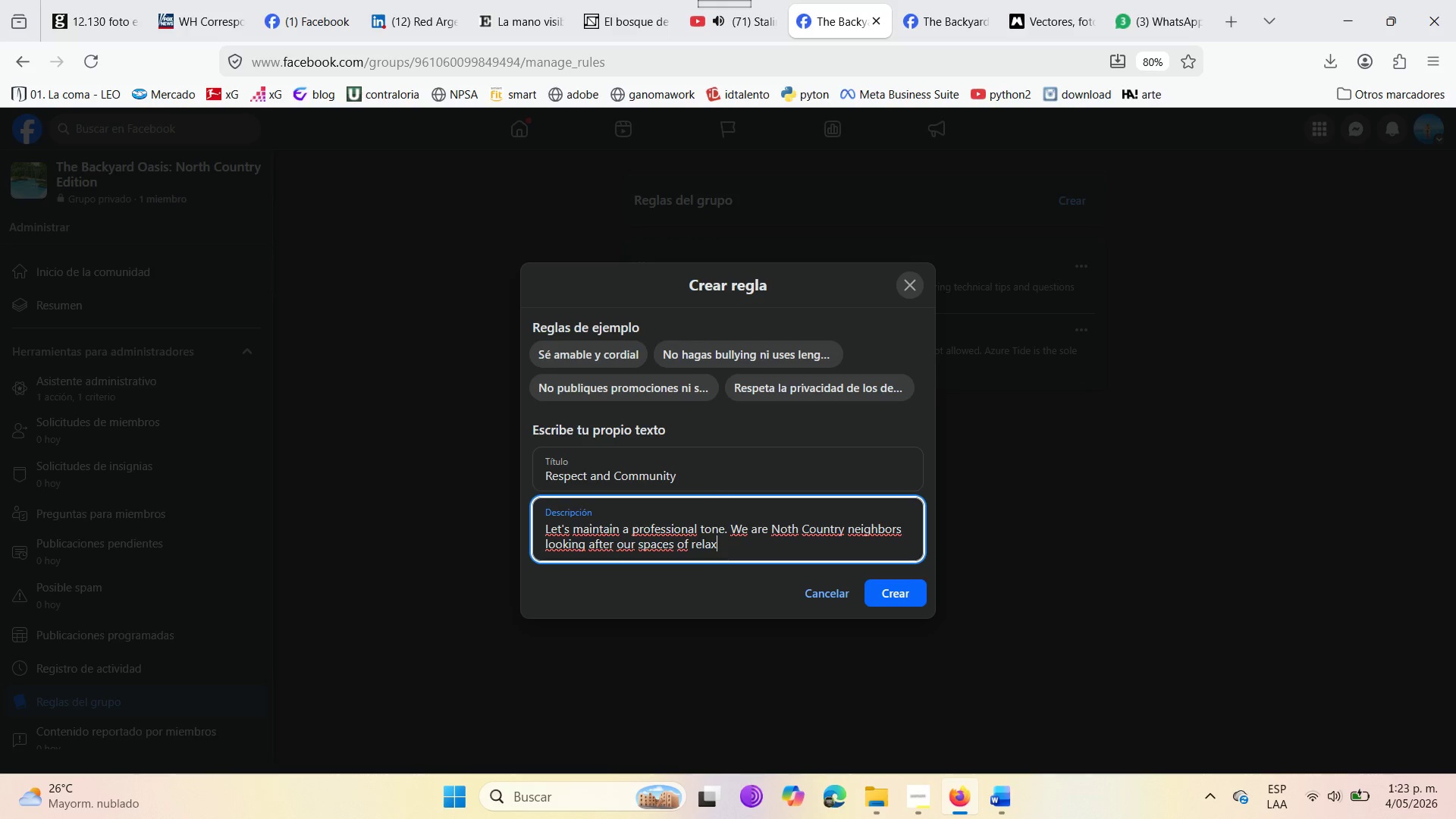 
type(ation. )
 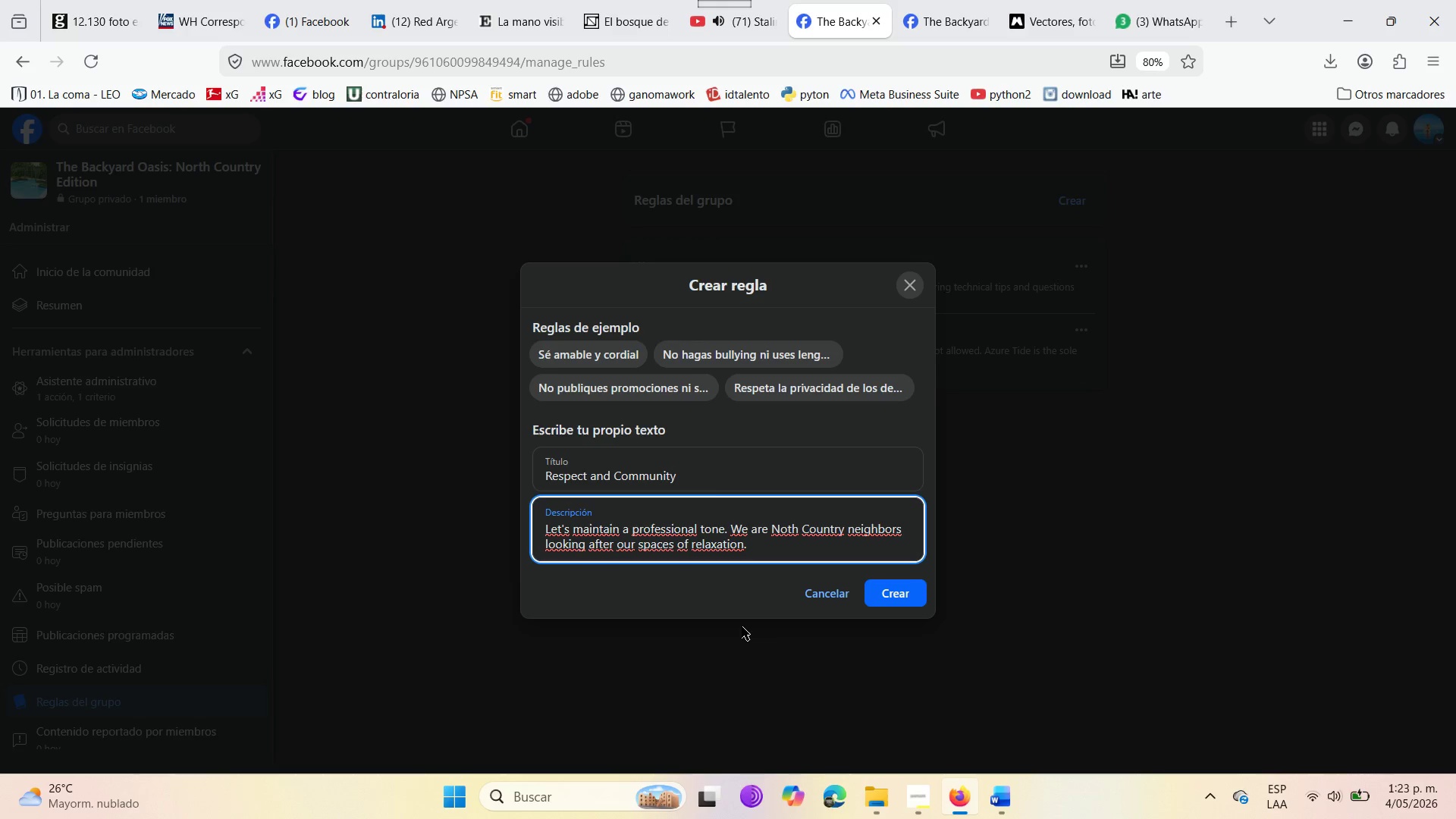 
left_click([890, 600])
 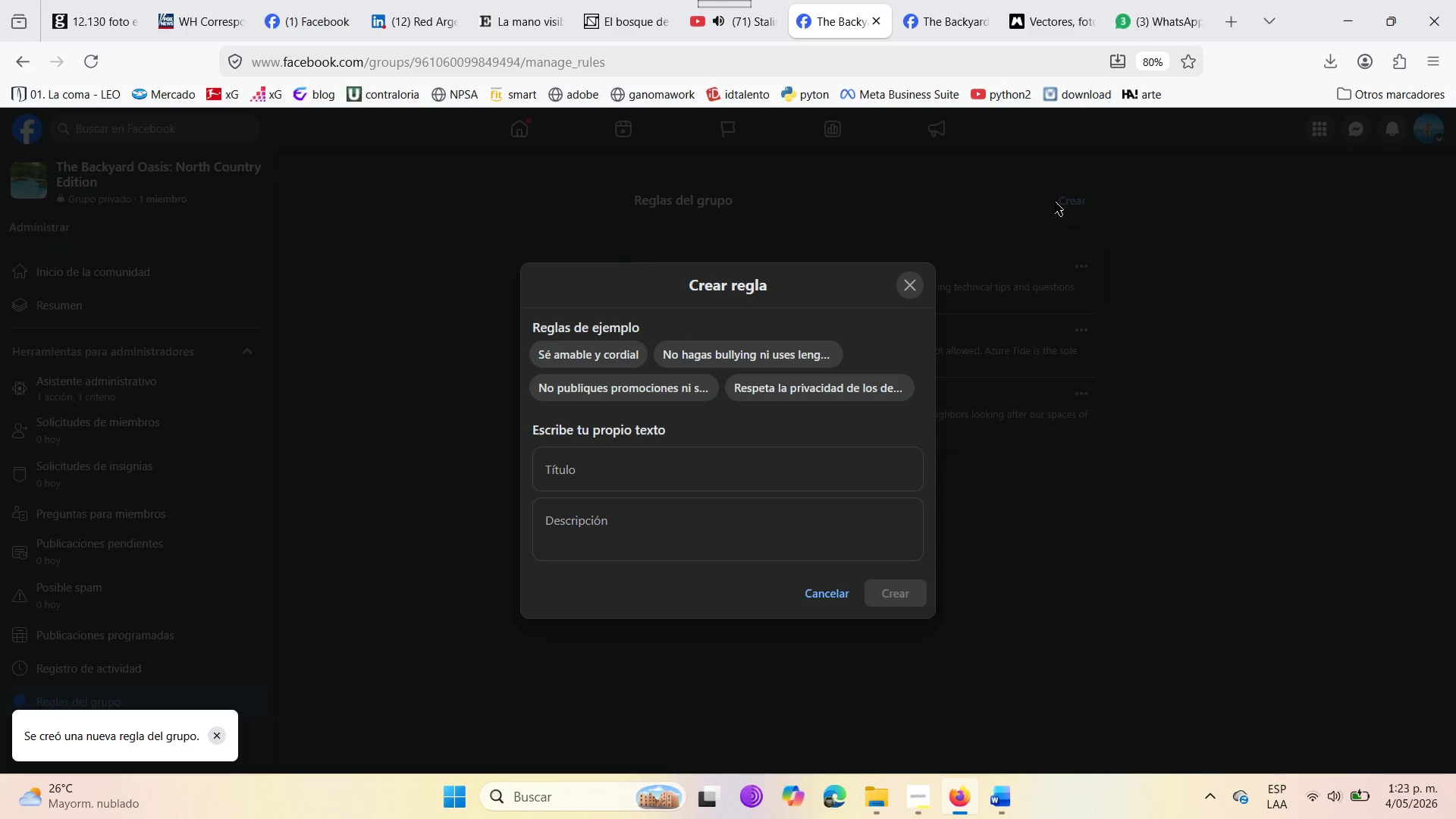 
left_click([563, 463])
 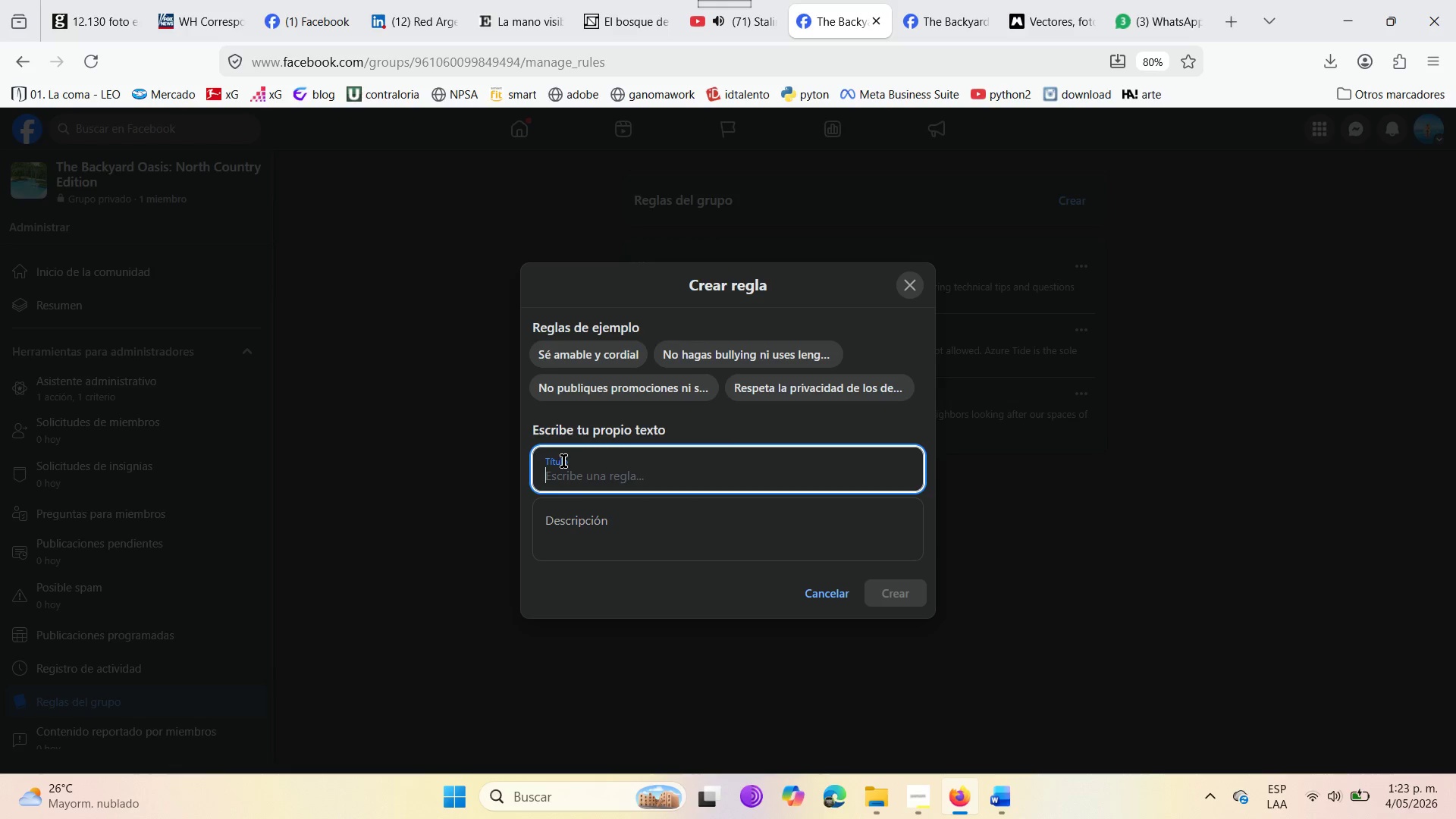 
type(Use the guides )
key(Backspace)
 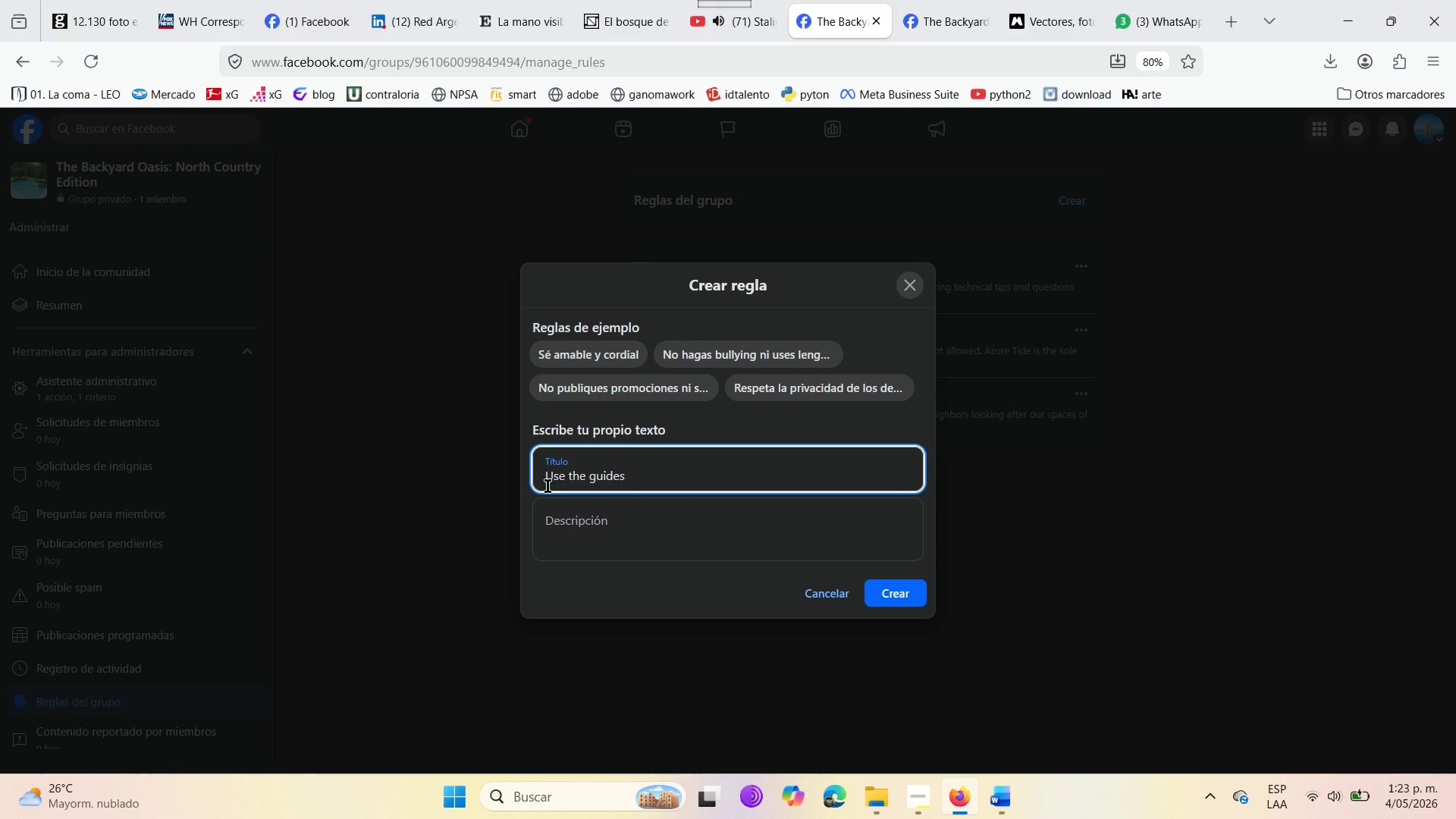 
left_click([546, 519])
 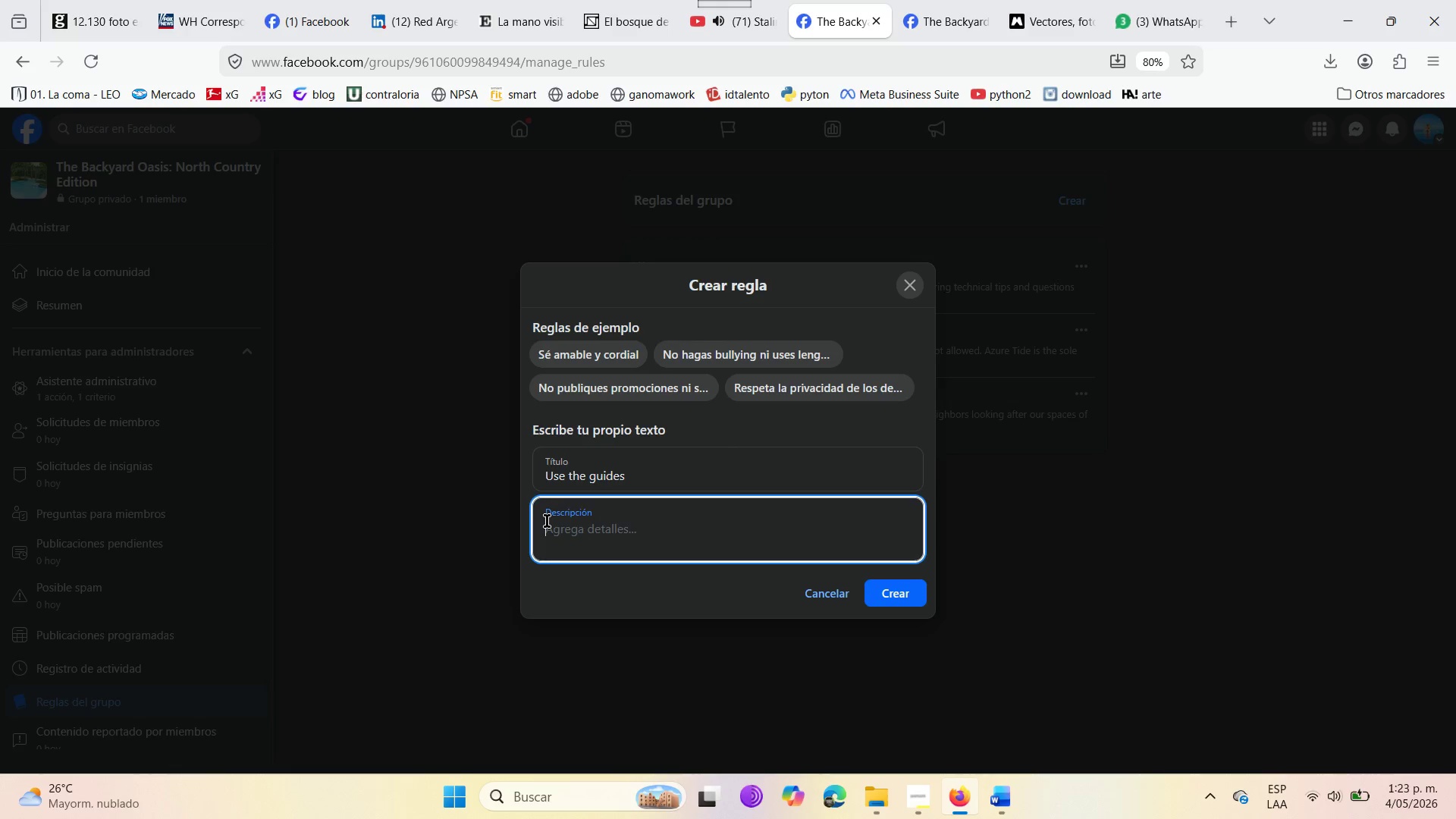 
type(Before asking a question )
key(Backspace)
type(, )
 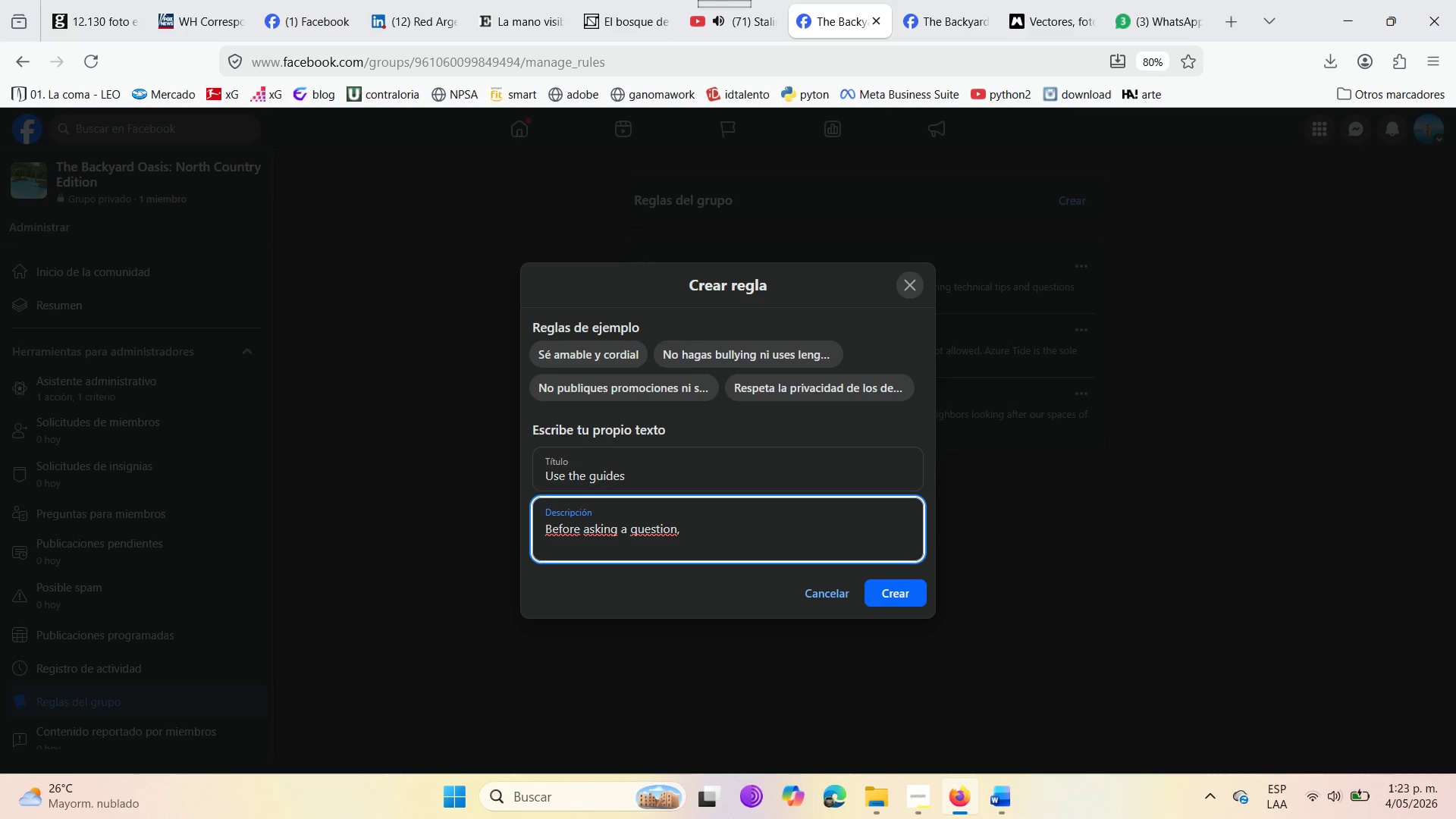 
type(please check tjhe )
key(Backspace)
key(Backspace)
key(Backspace)
key(Backspace)
type(he )
 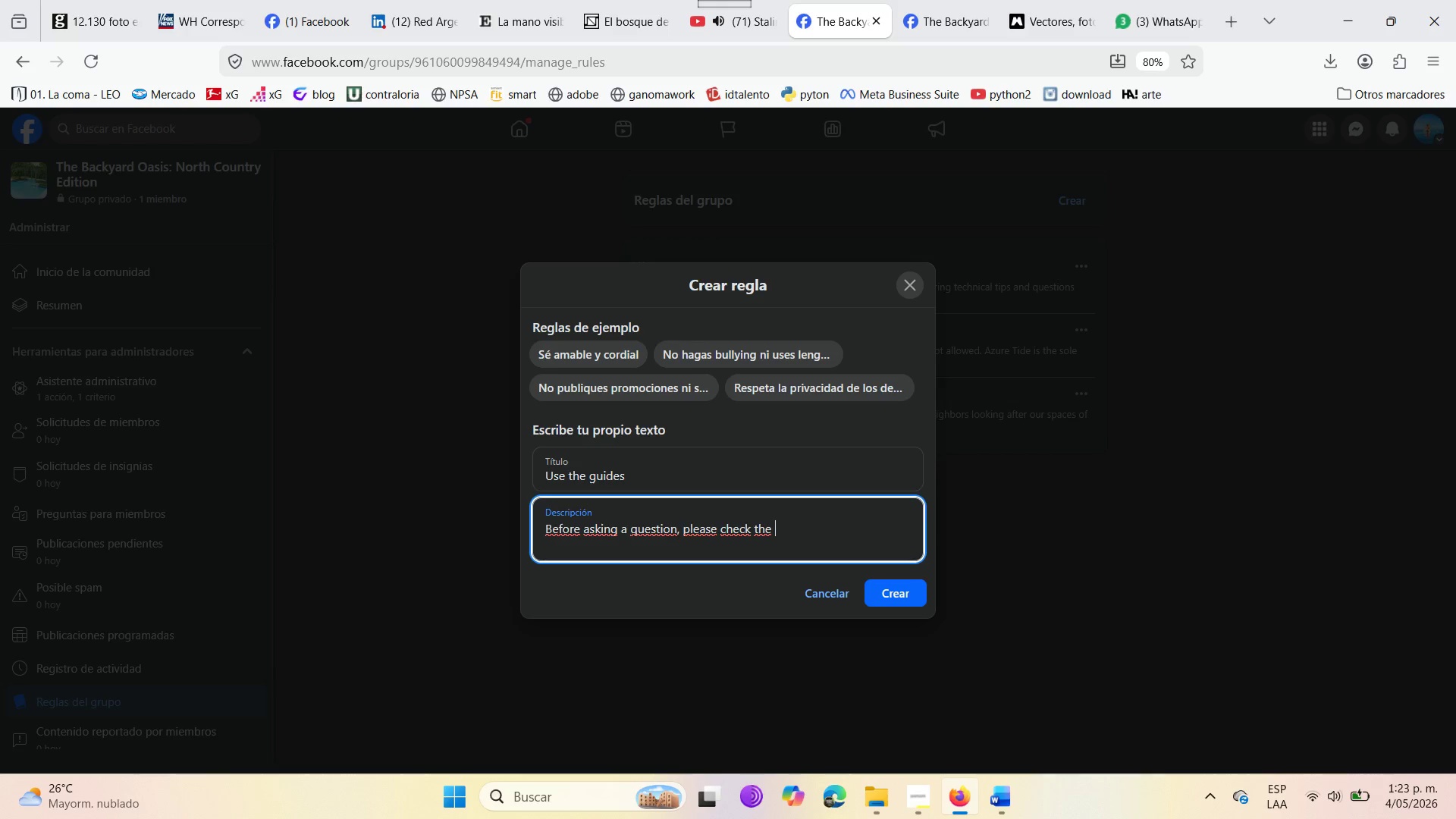 
hold_key(key=ShiftRight, duration=0.66)
 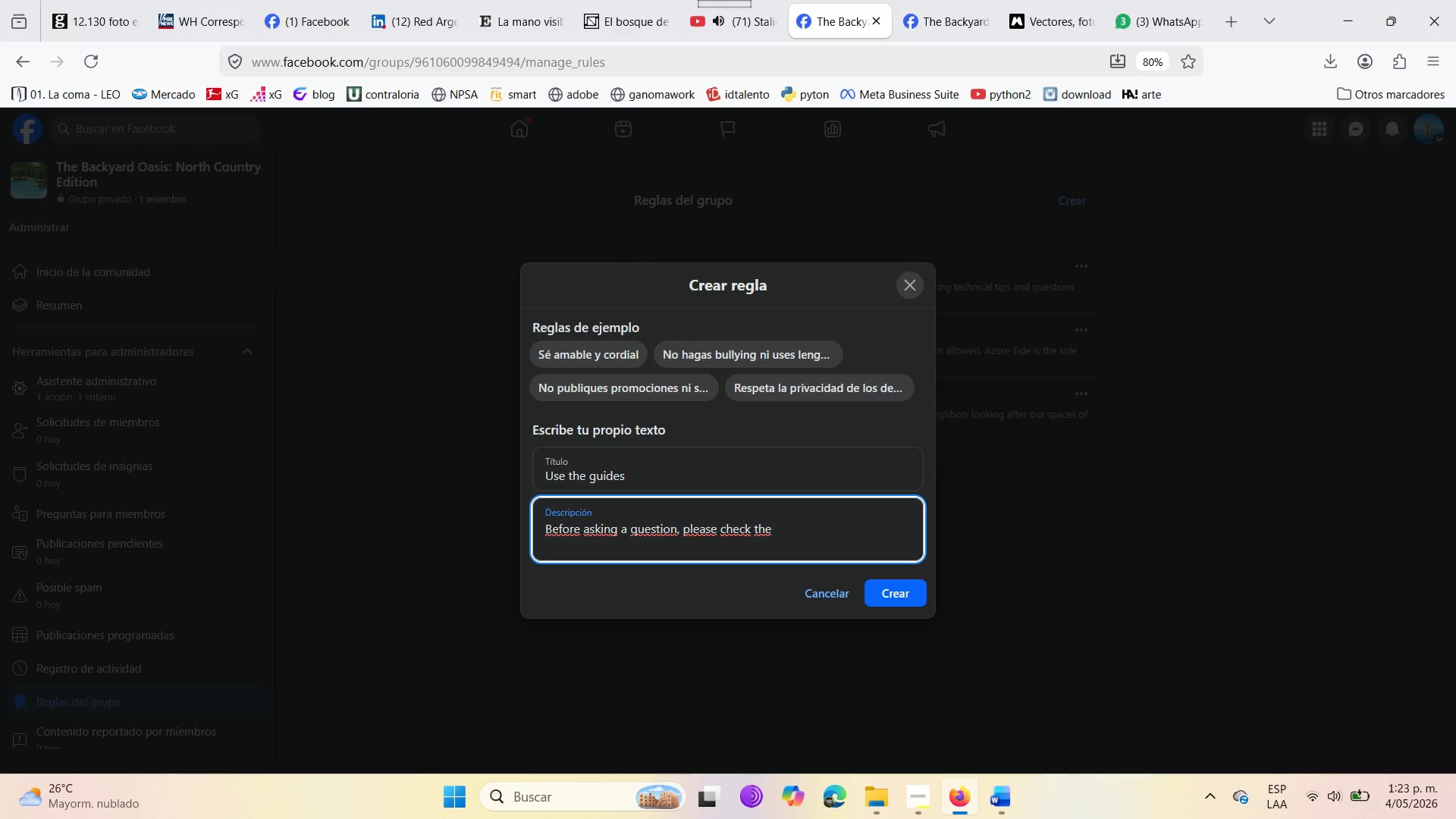 
type(@Guides )
key(Backspace)
type(@ )
 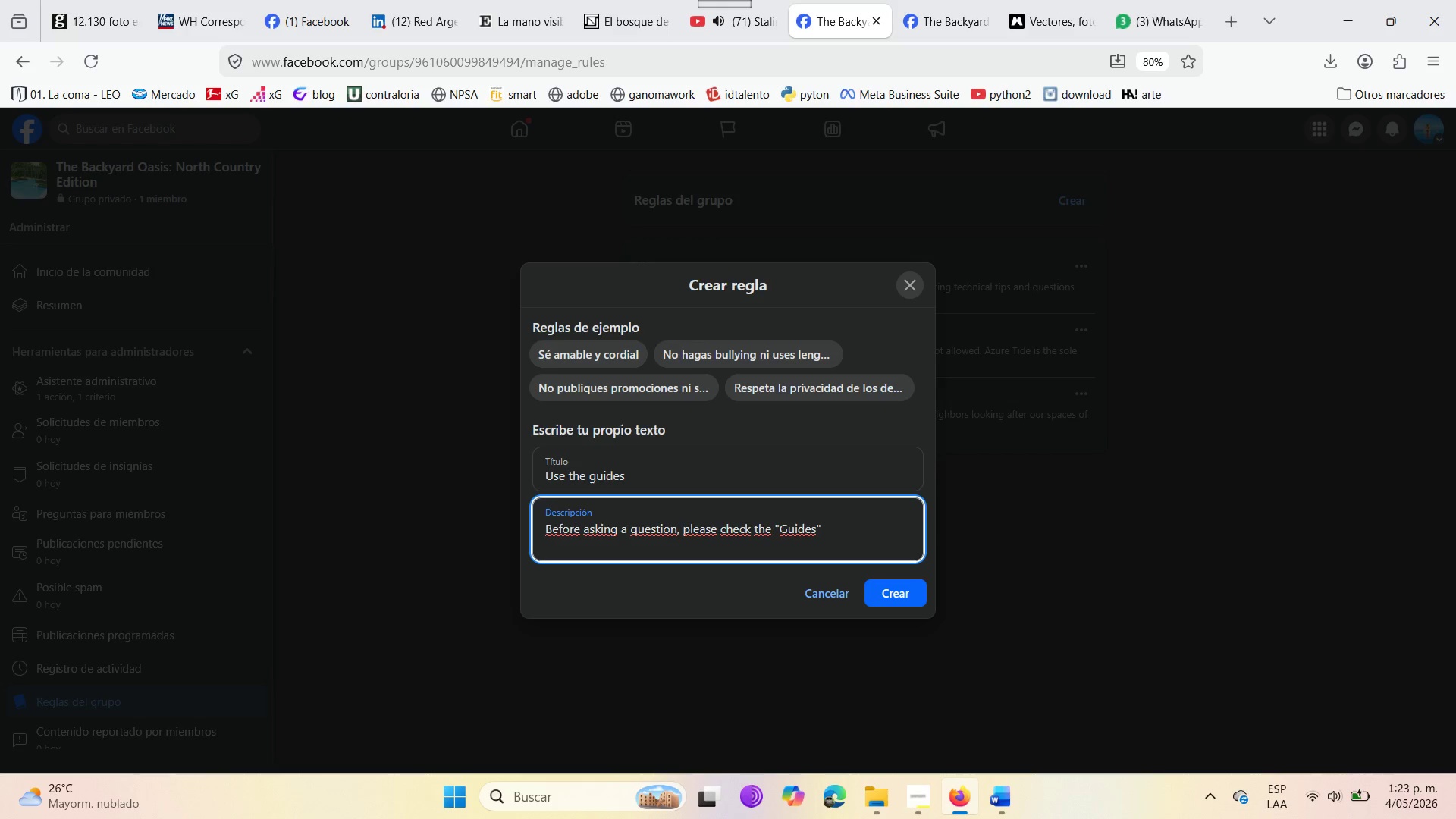 
type(section. M,)
key(Backspace)
type(ost technical issues *chemistry )
 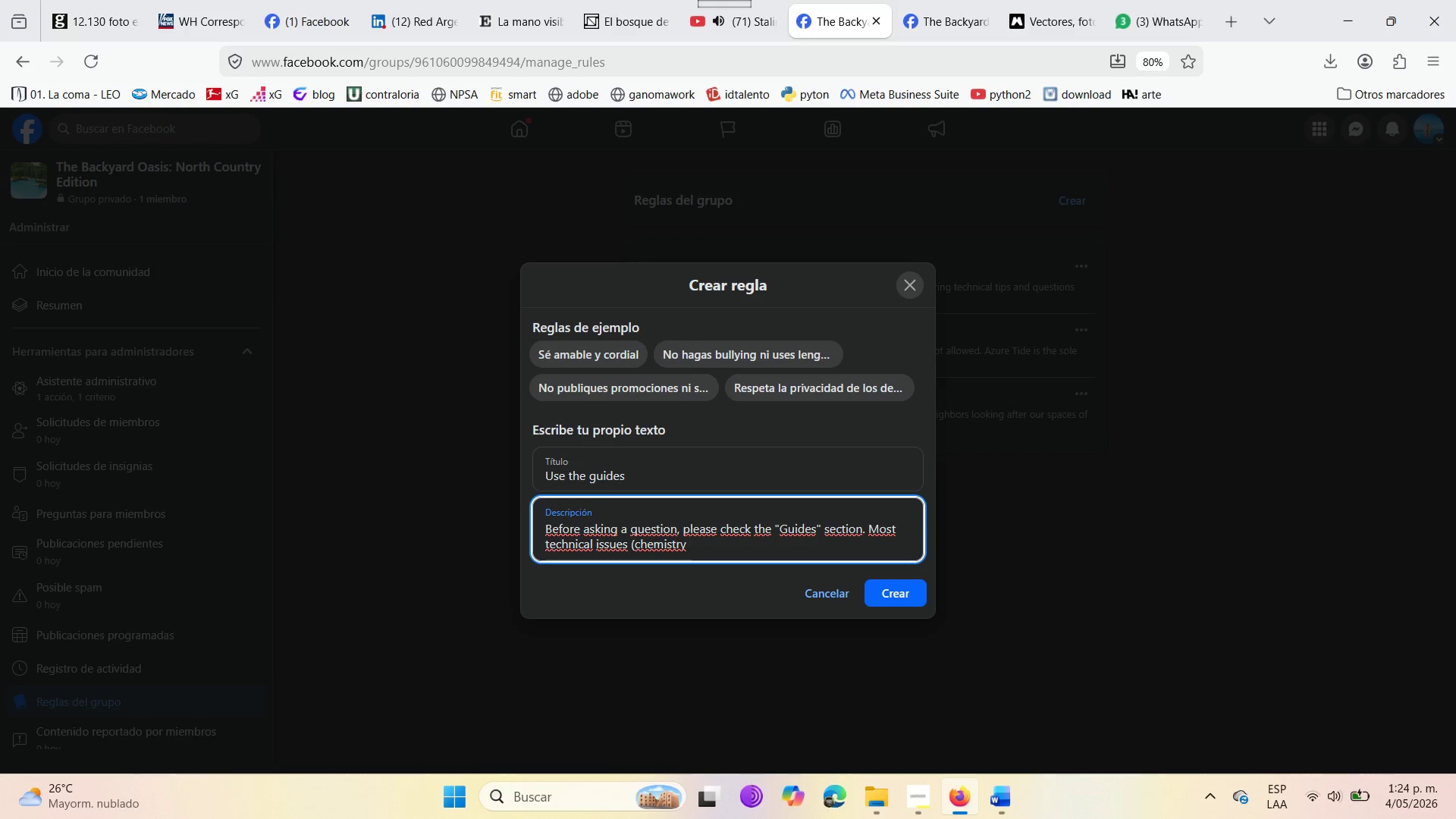 
wait(5.36)
 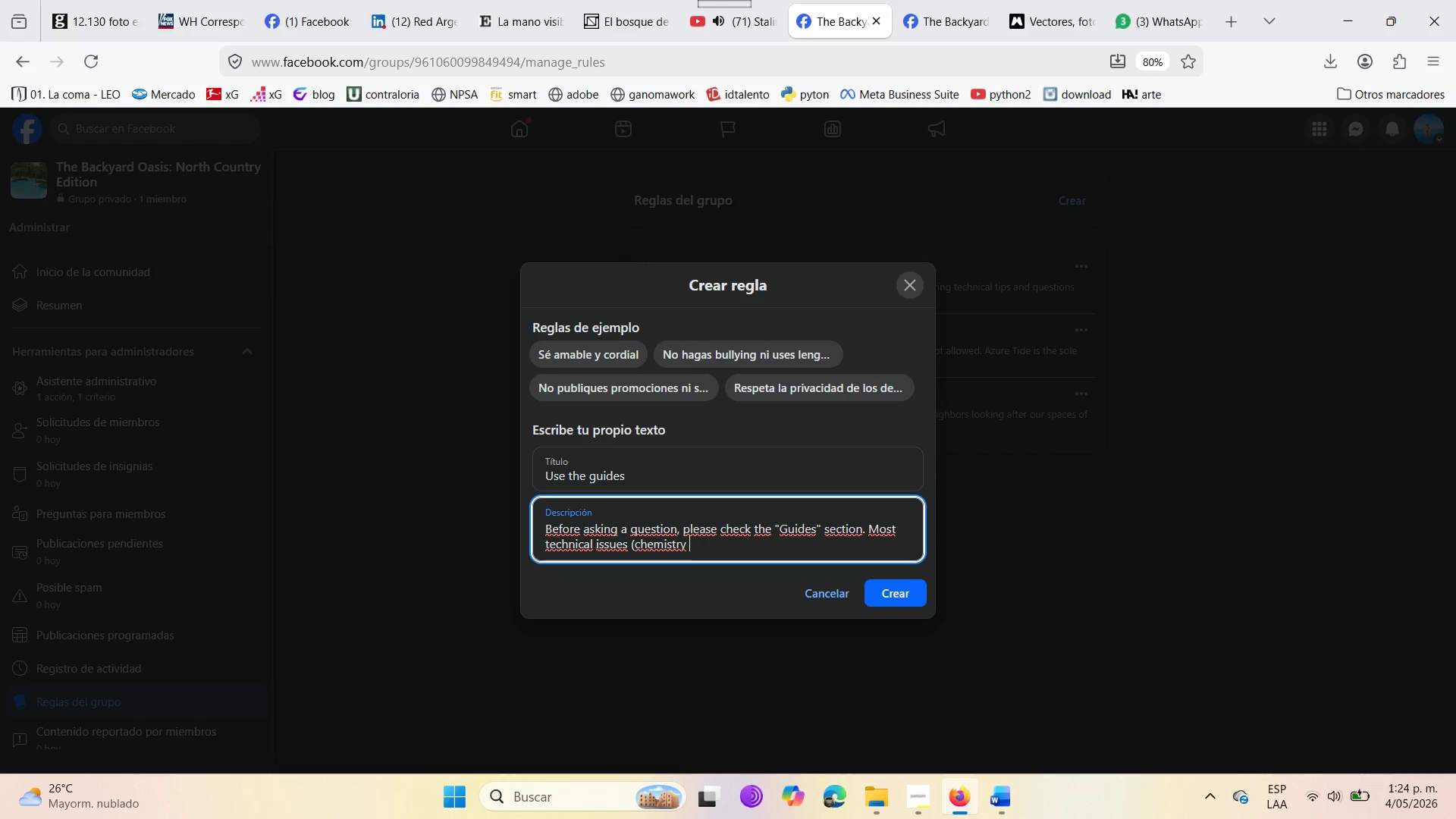 
type(and equipment )
key(Backspace)
type(( aree )
key(Backspace)
key(Backspace)
type( already dom)
key(Backspace)
type(cumented )
 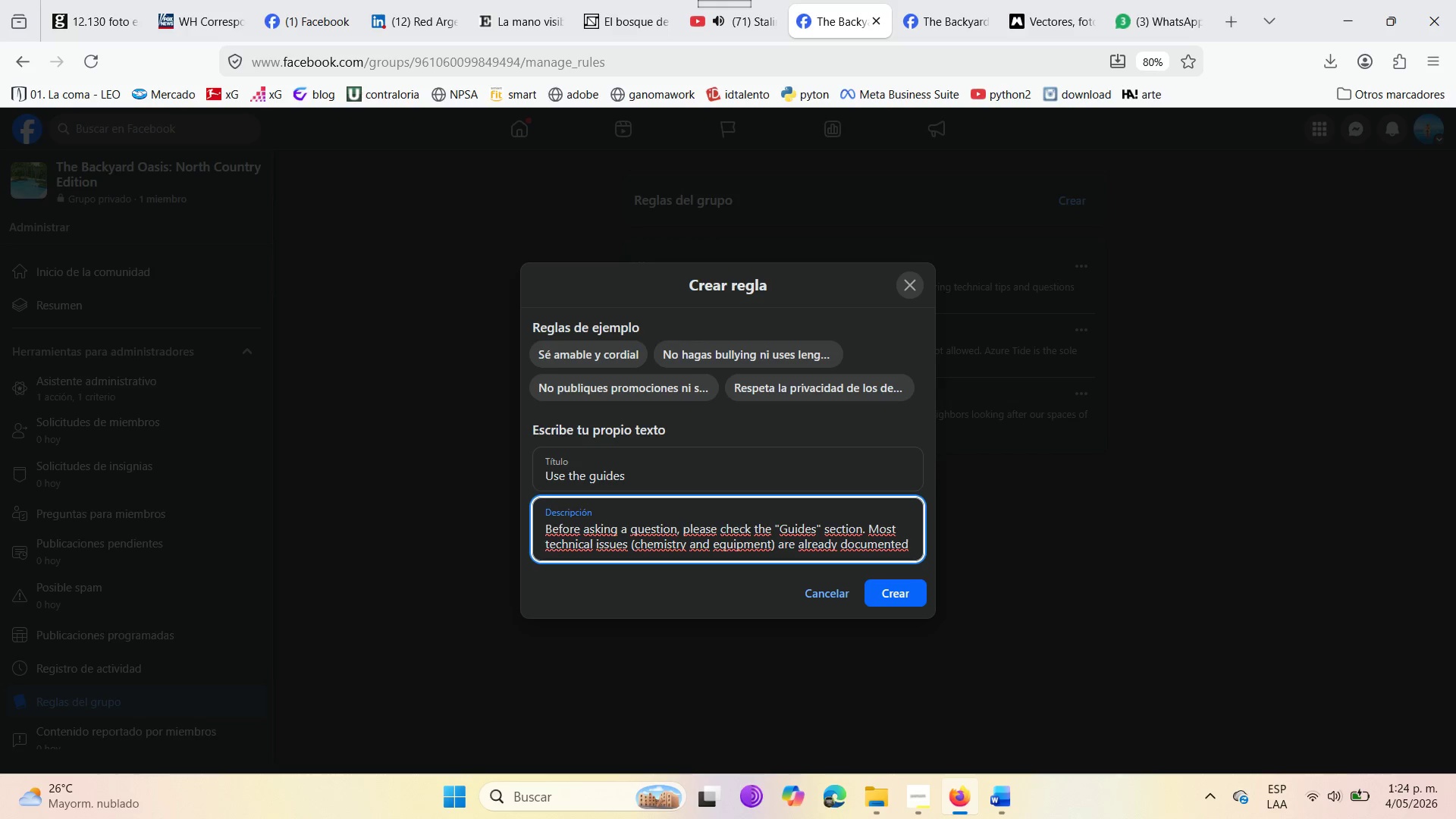 
type(there )
key(Backspace)
type(. )
 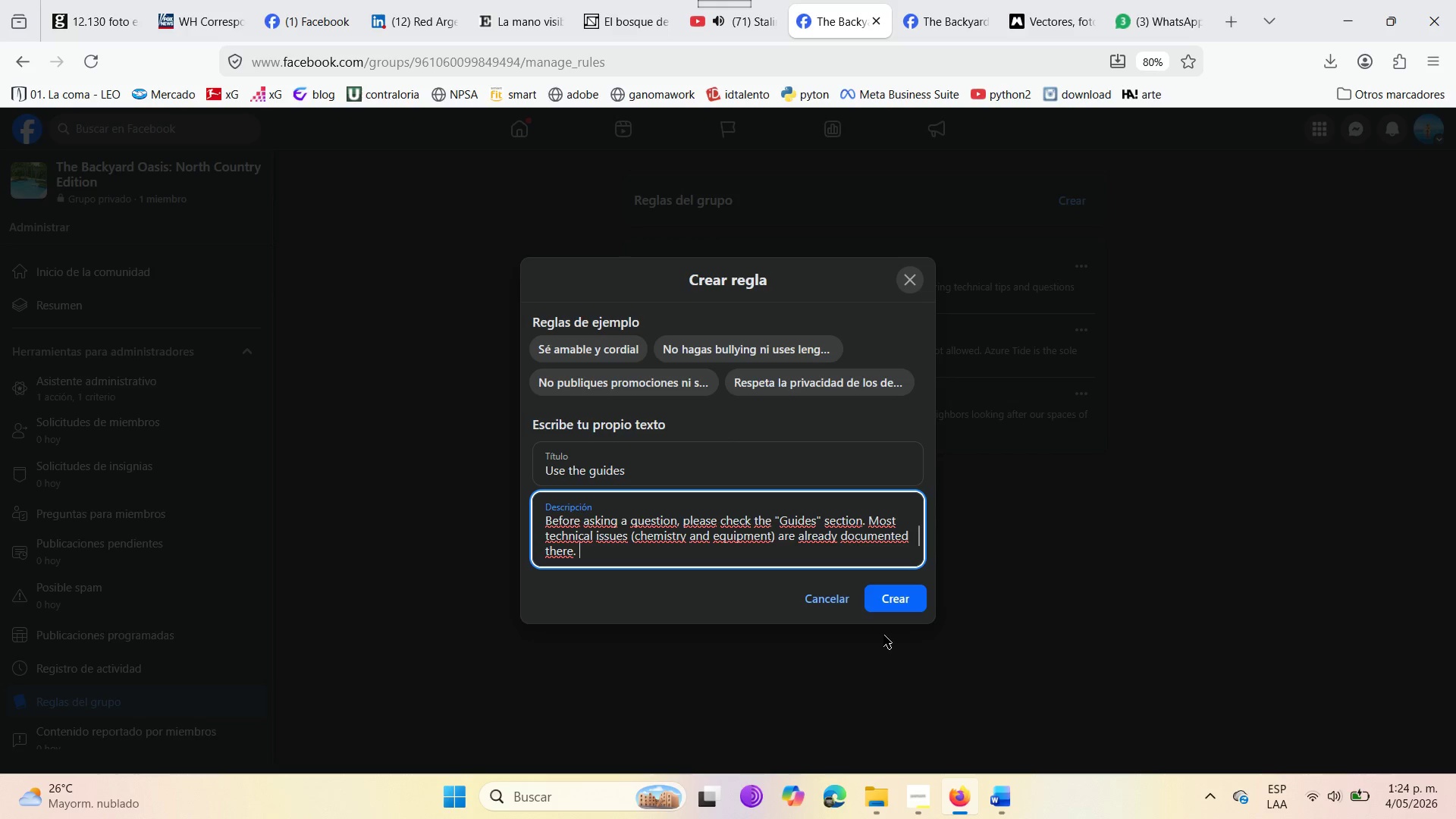 
left_click([885, 607])
 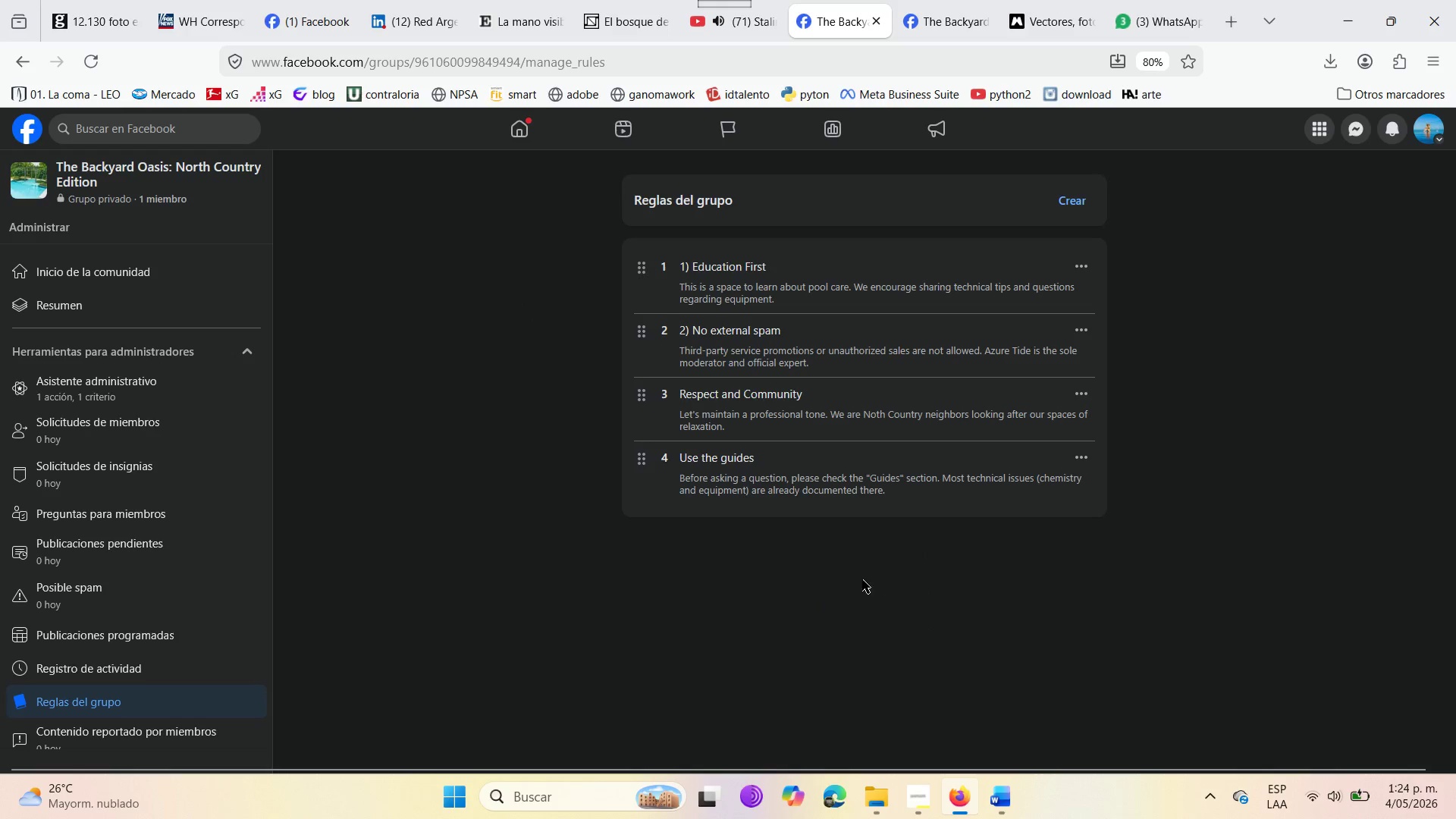 
scroll: coordinate [735, 589], scroll_direction: up, amount: 4.0
 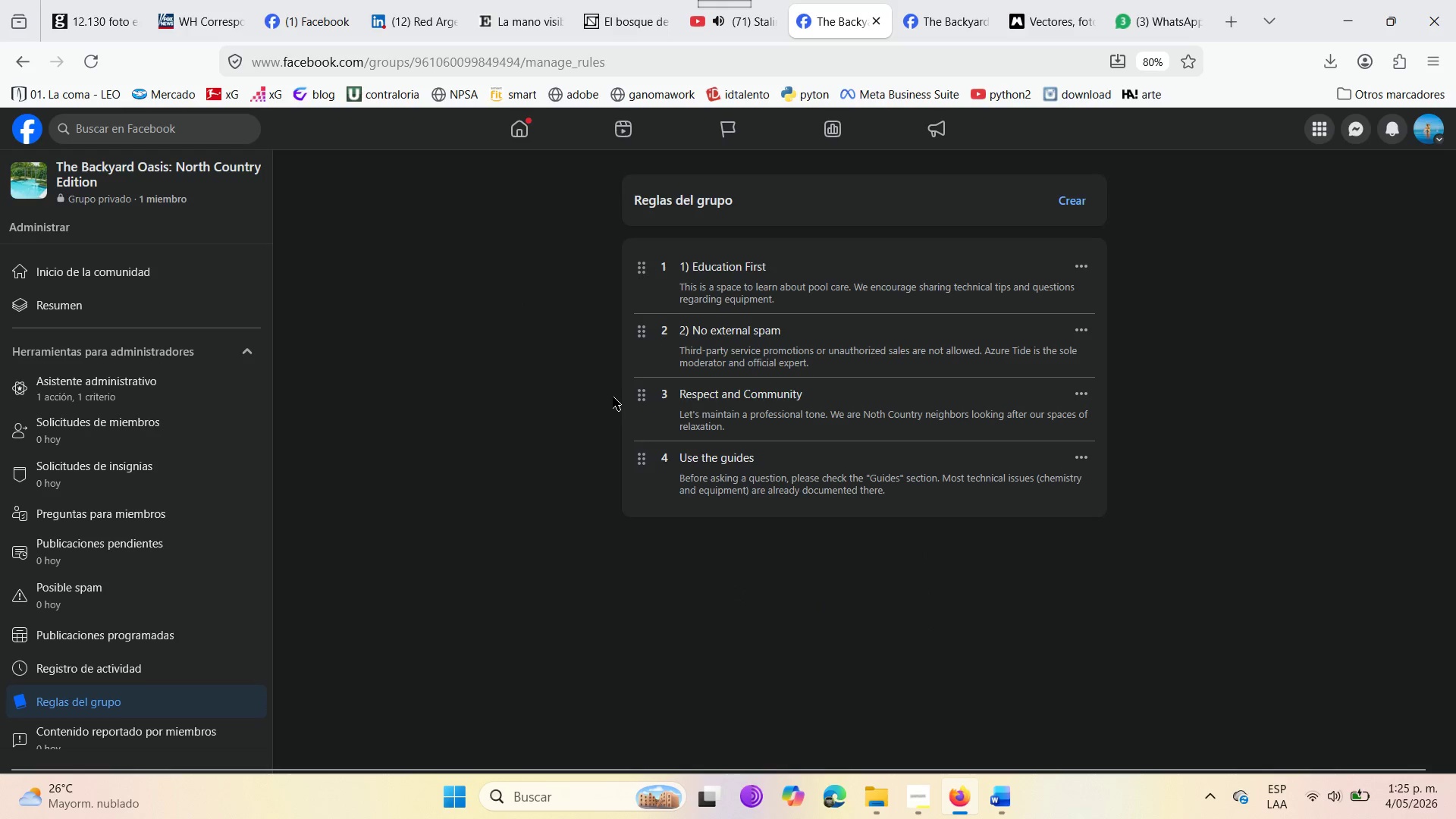 
scroll: coordinate [613, 397], scroll_direction: down, amount: 5.0
 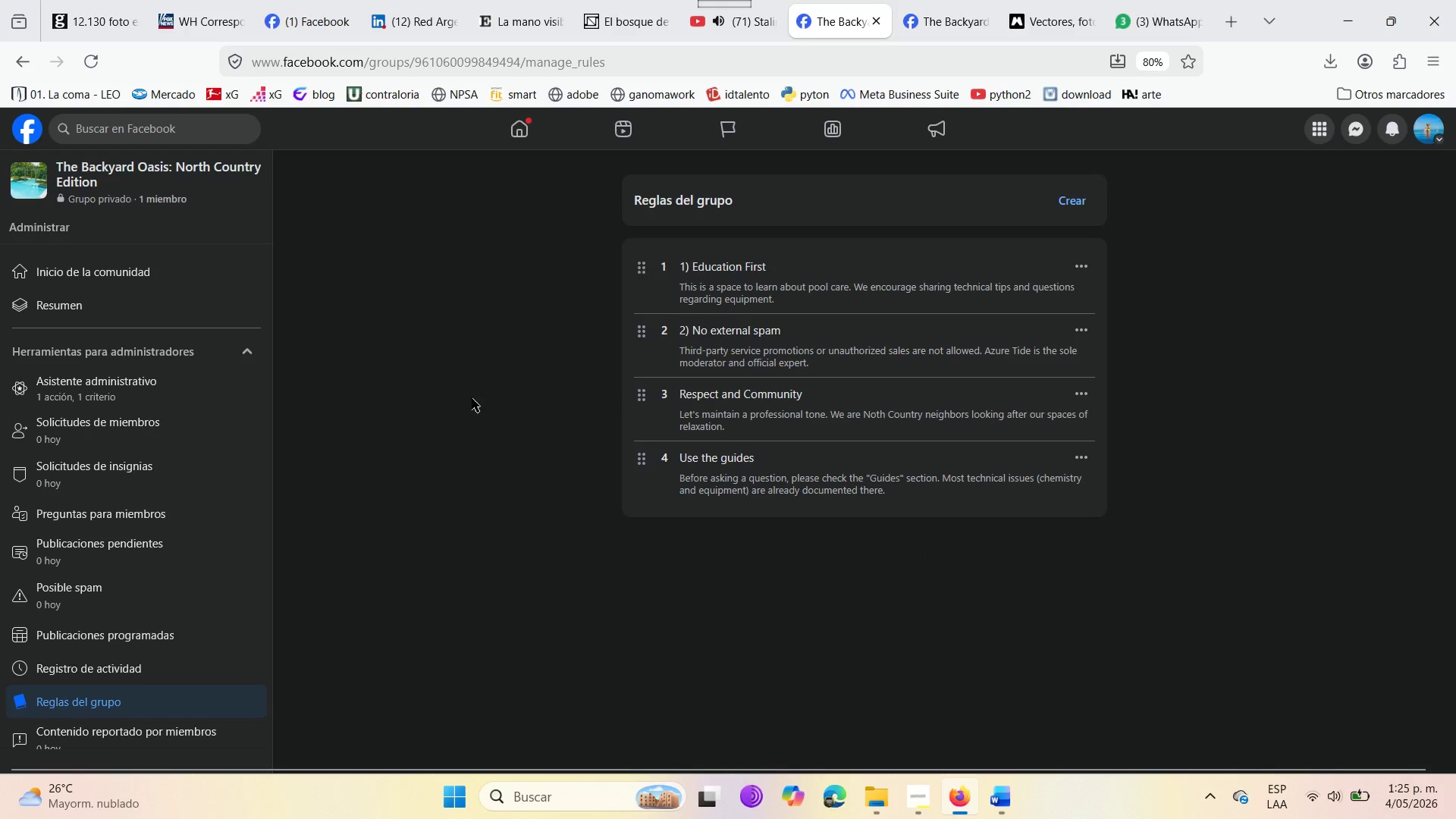 
left_click([543, 431])
 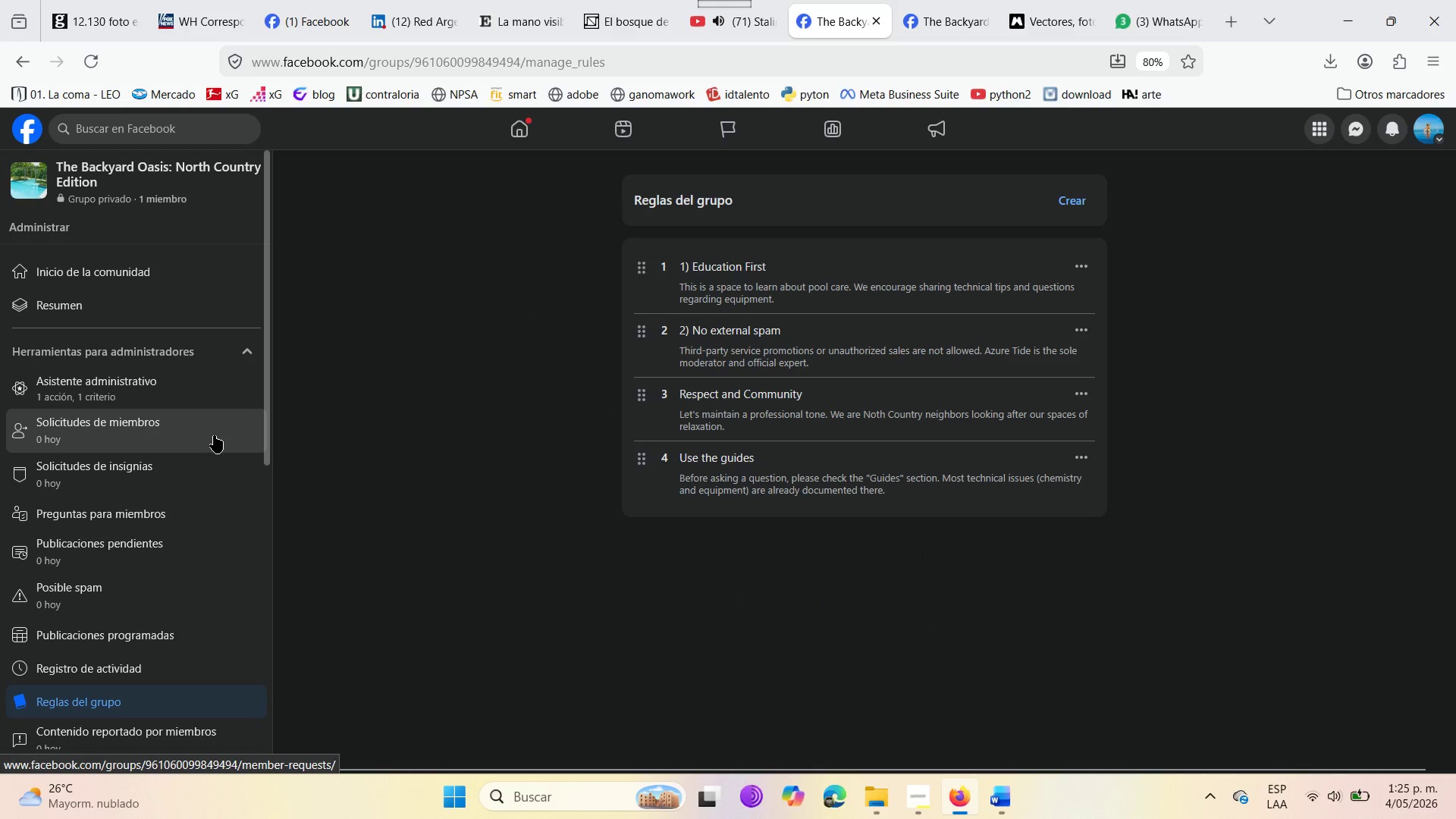 
scroll: coordinate [146, 417], scroll_direction: down, amount: 5.0
 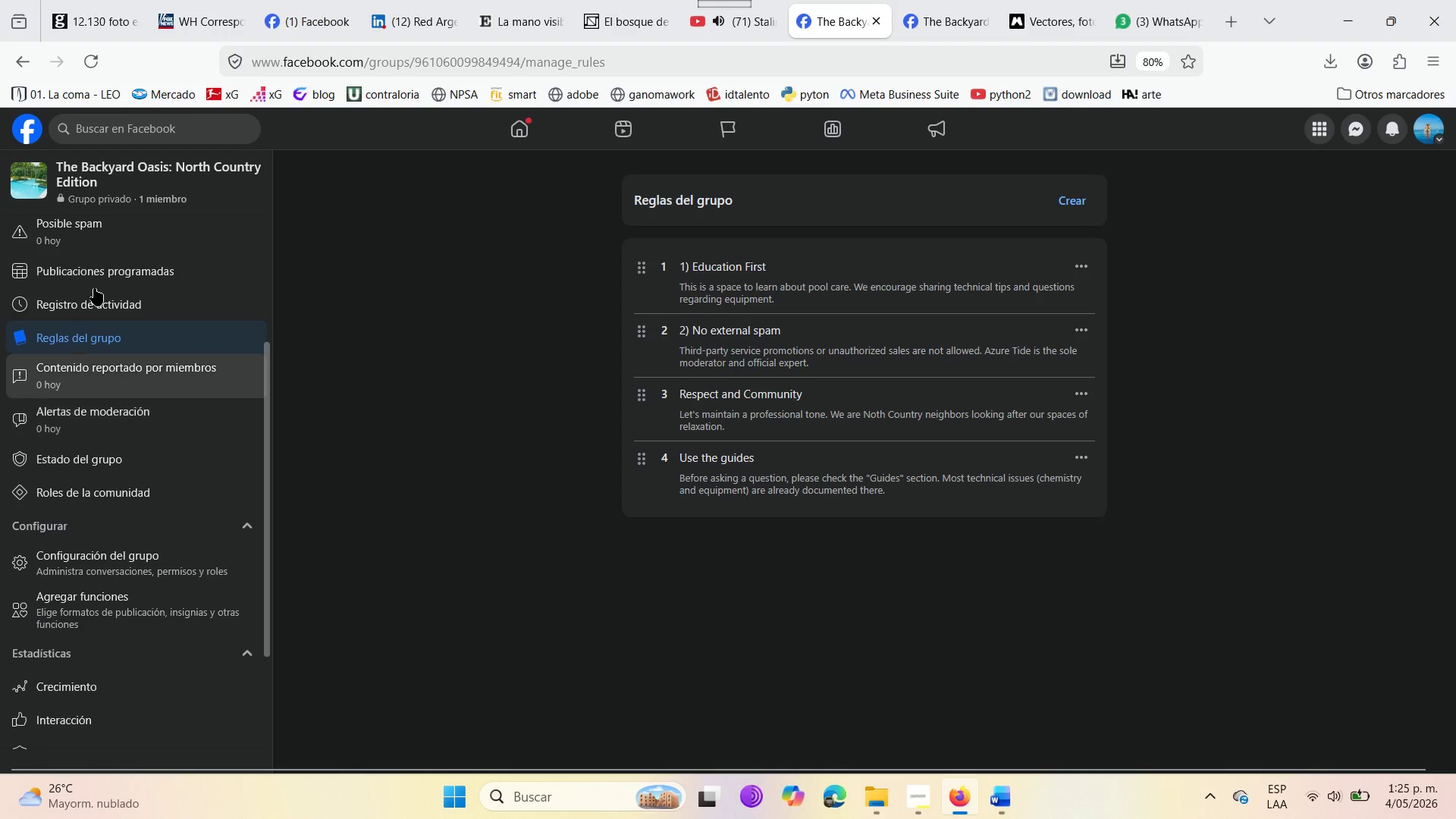 
left_click([90, 69])
 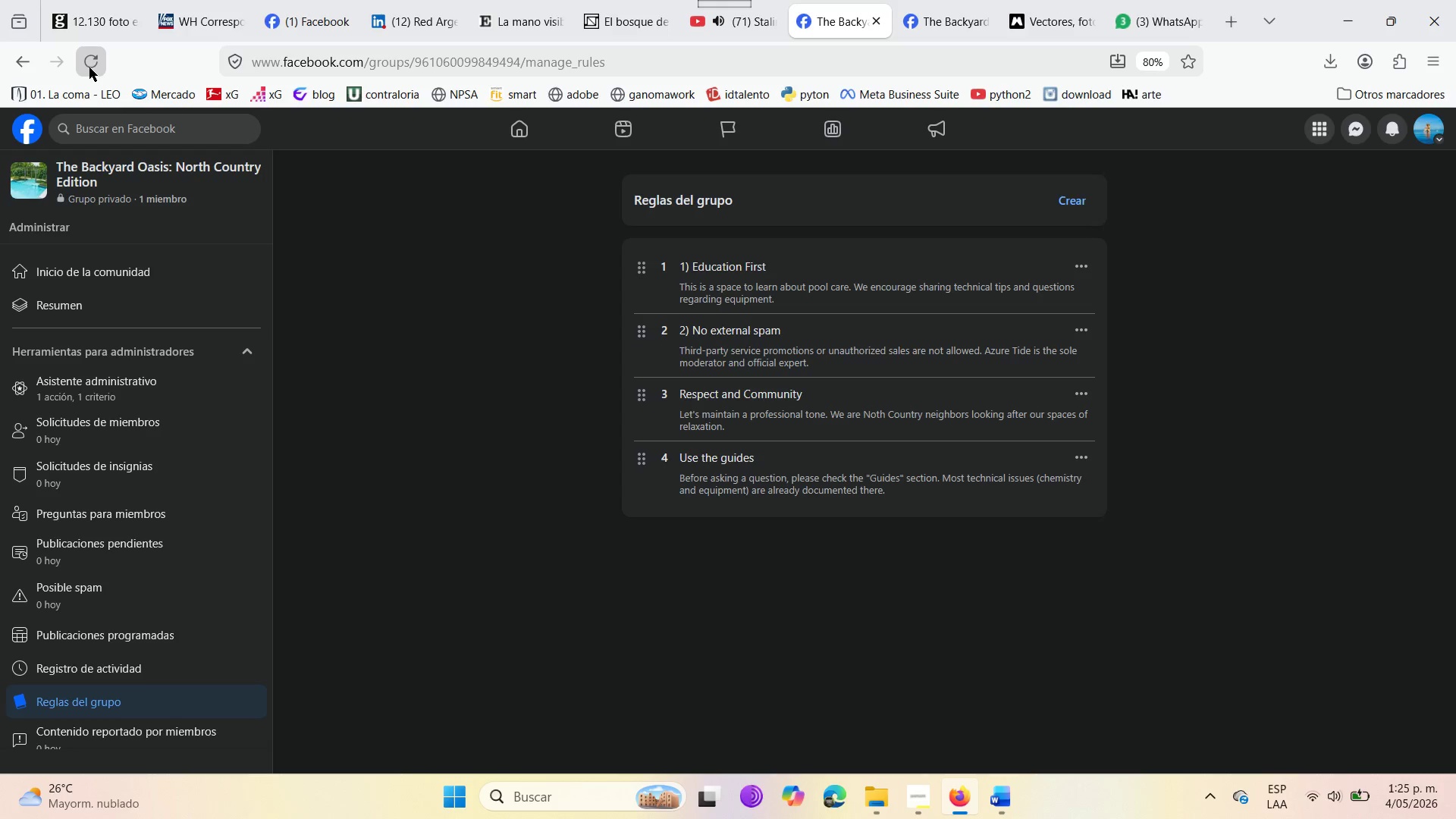 
wait(22.33)
 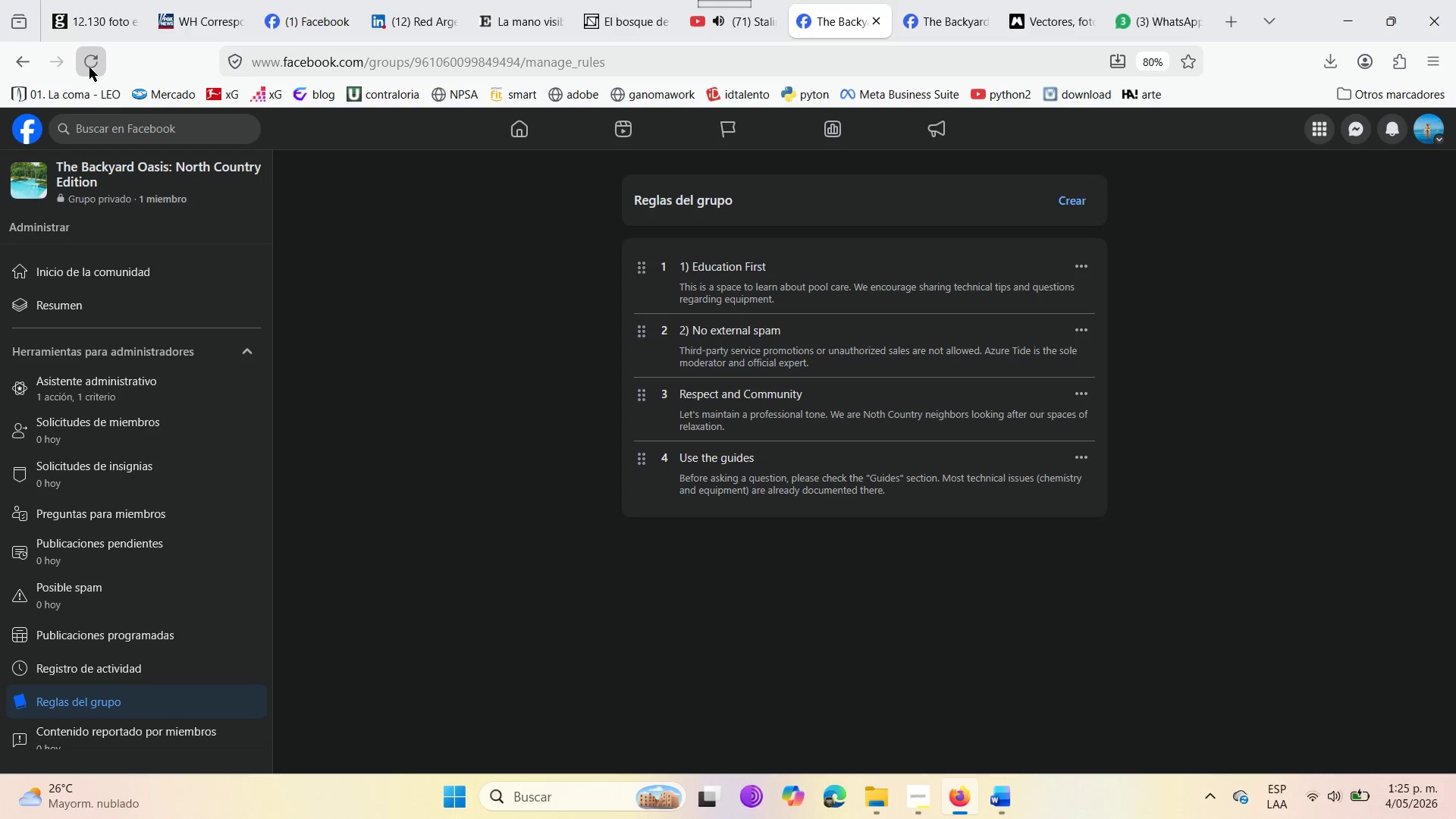 
left_click([949, 1])
 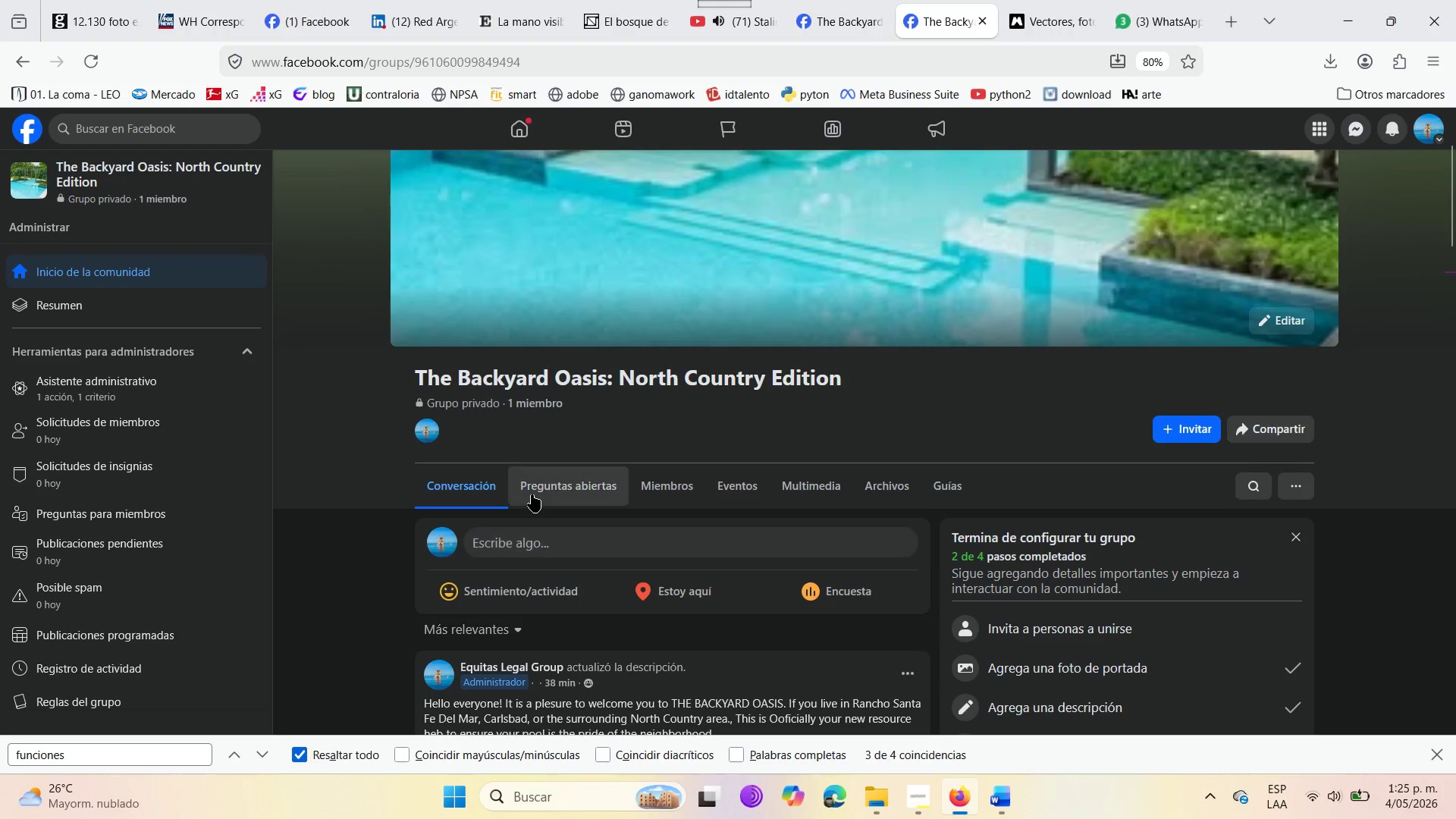 
scroll: coordinate [933, 560], scroll_direction: down, amount: 6.0
 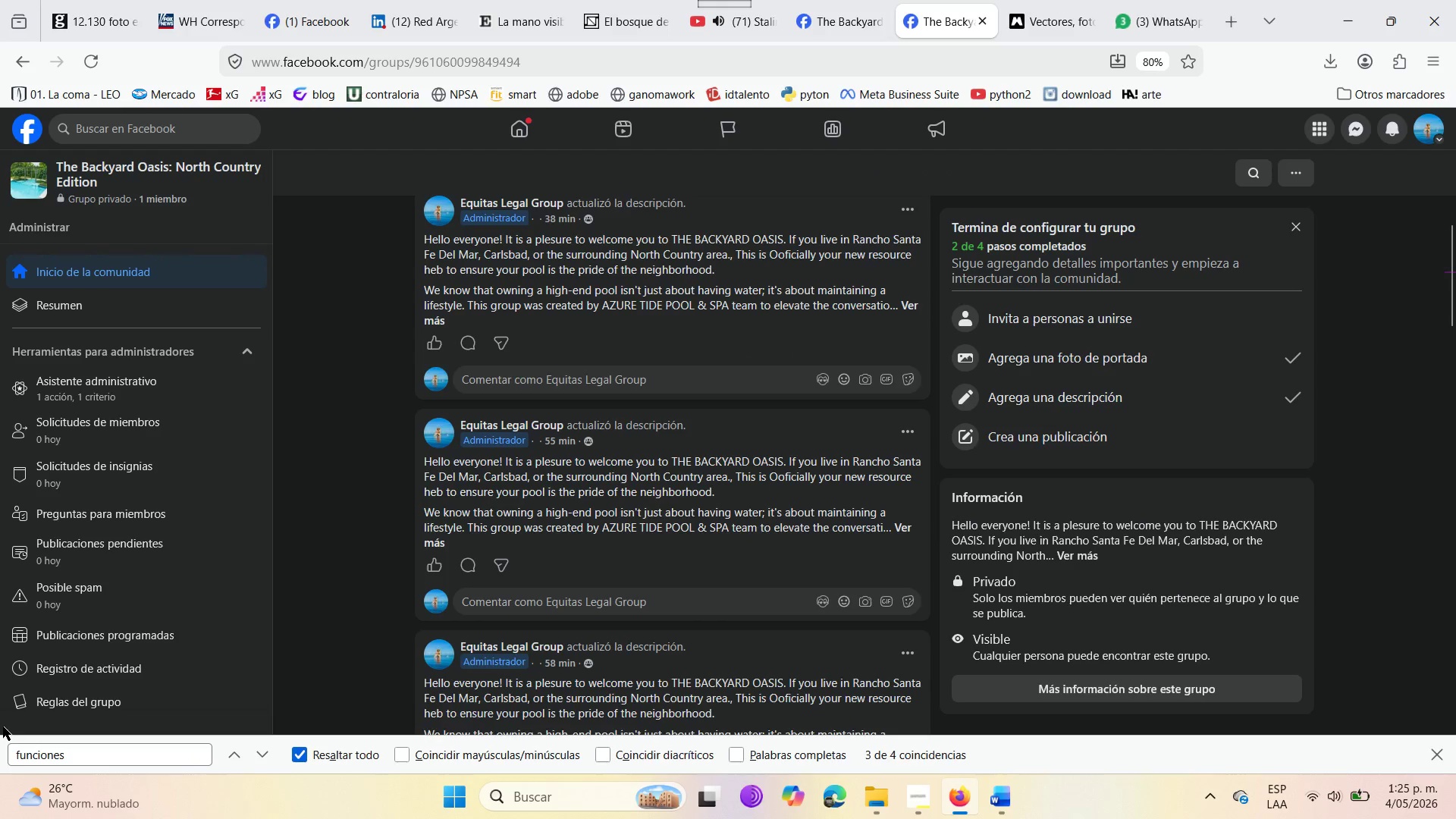 
scroll: coordinate [490, 466], scroll_direction: up, amount: 6.0
 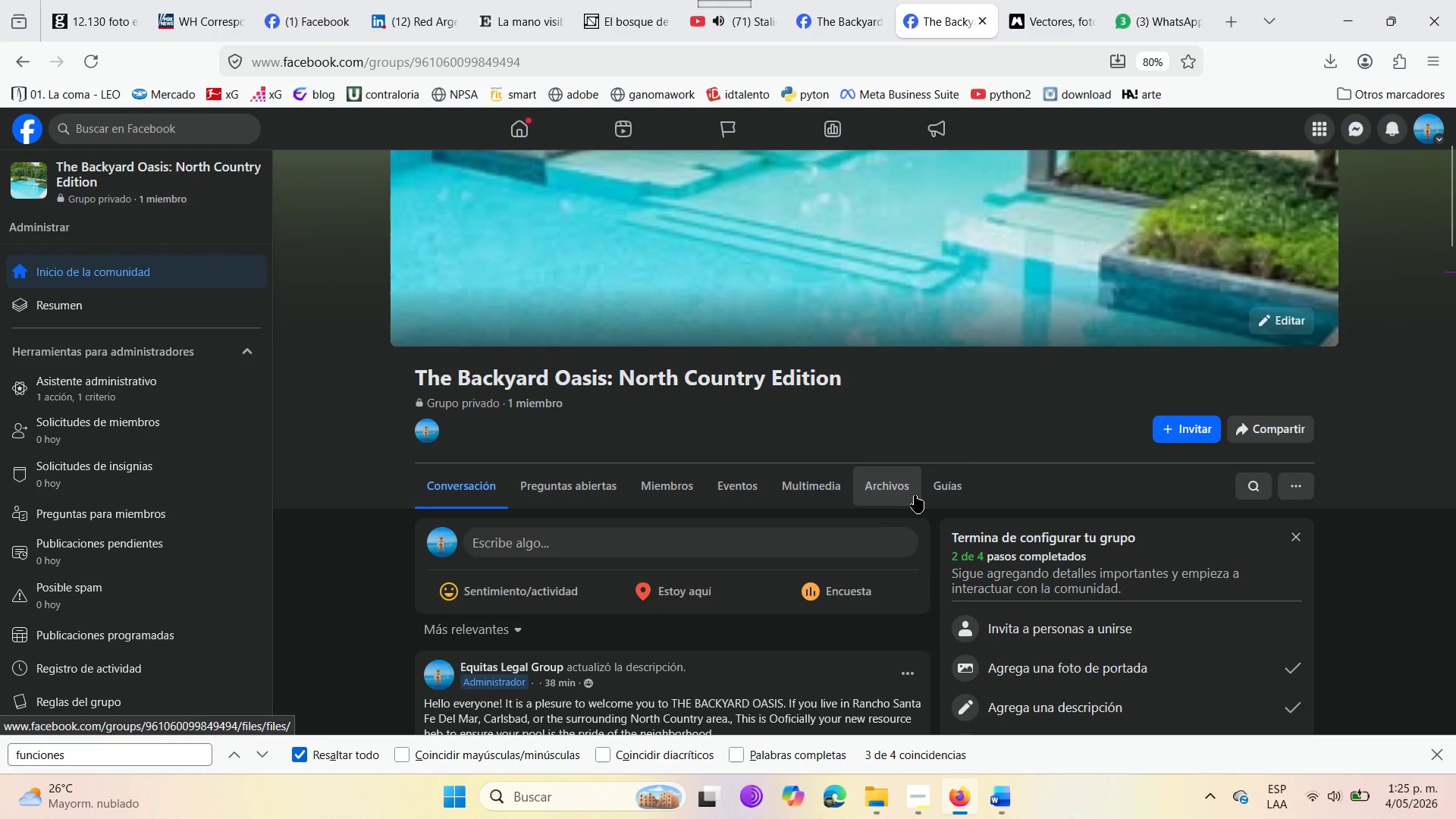 
left_click([926, 492])
 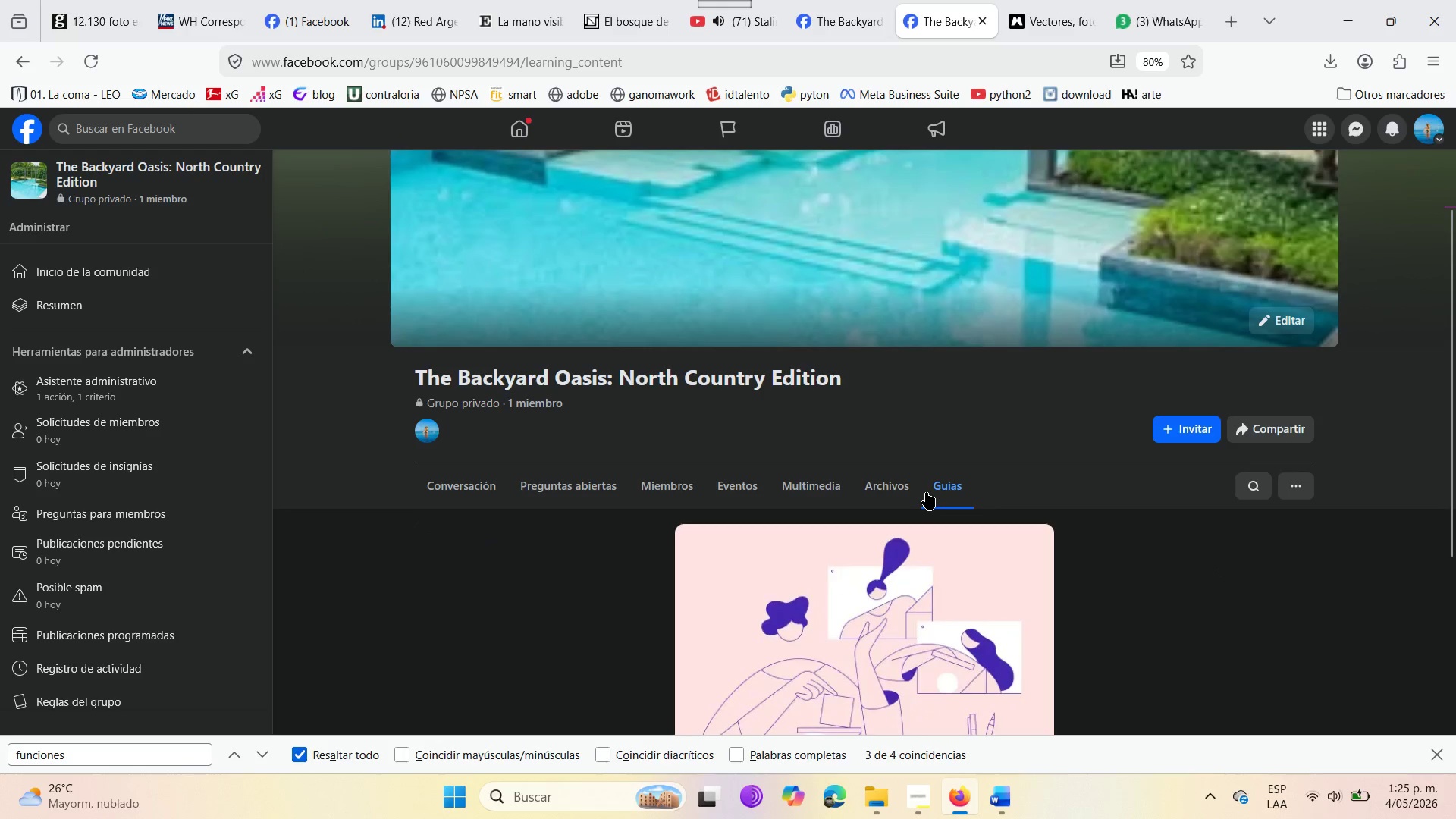 
scroll: coordinate [618, 604], scroll_direction: down, amount: 4.0
 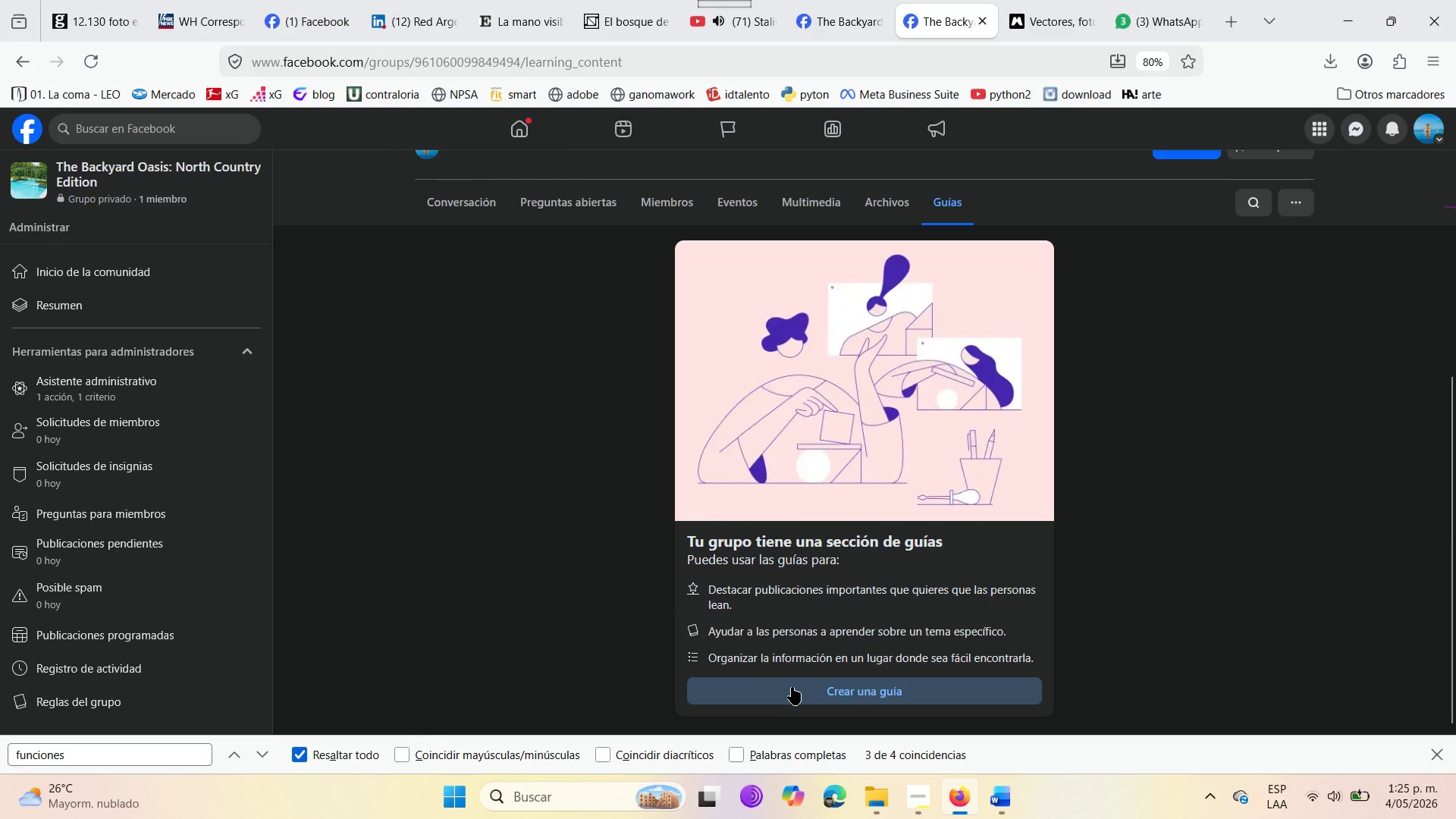 
left_click([792, 687])
 